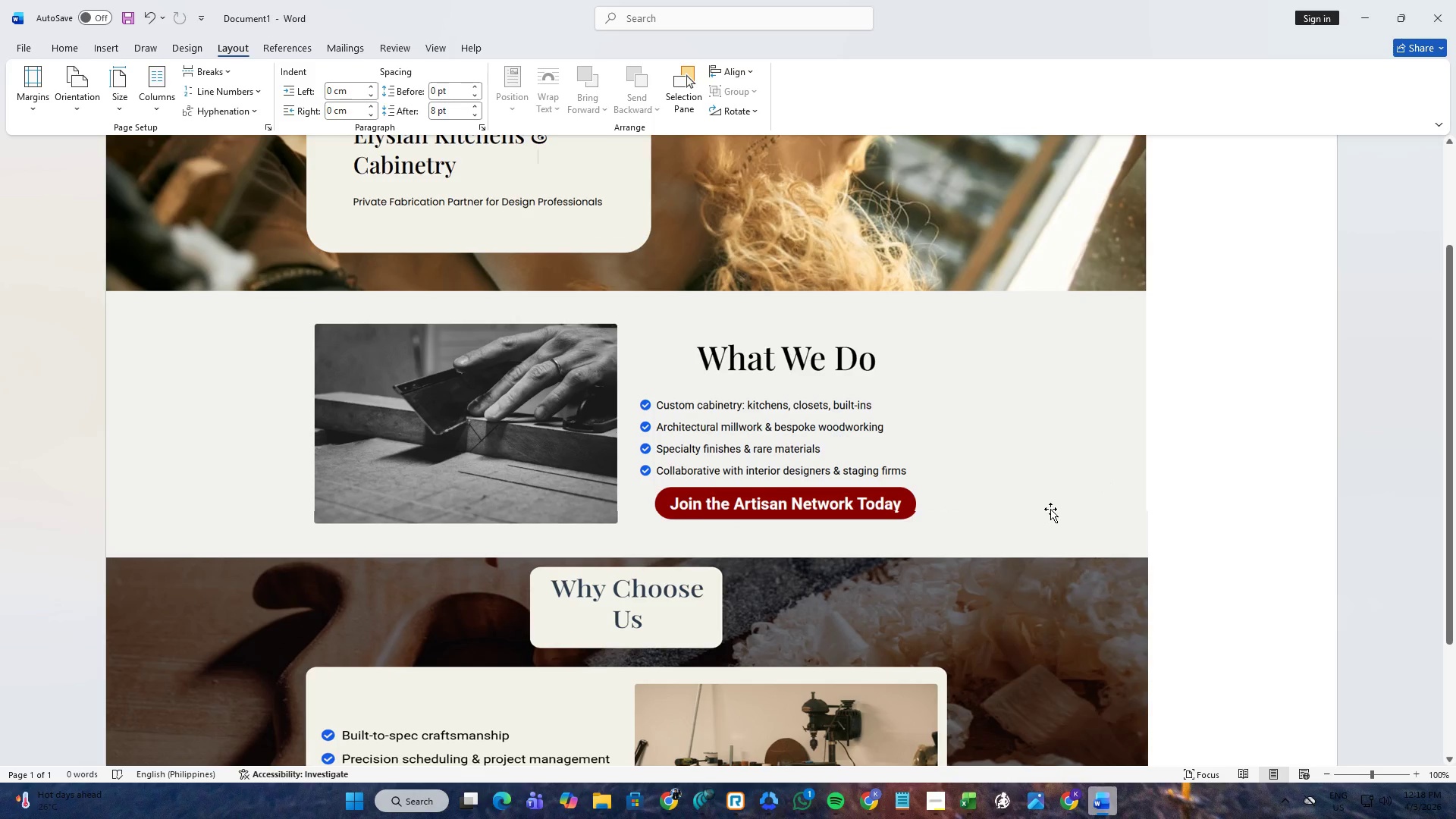 
left_click([1036, 532])
 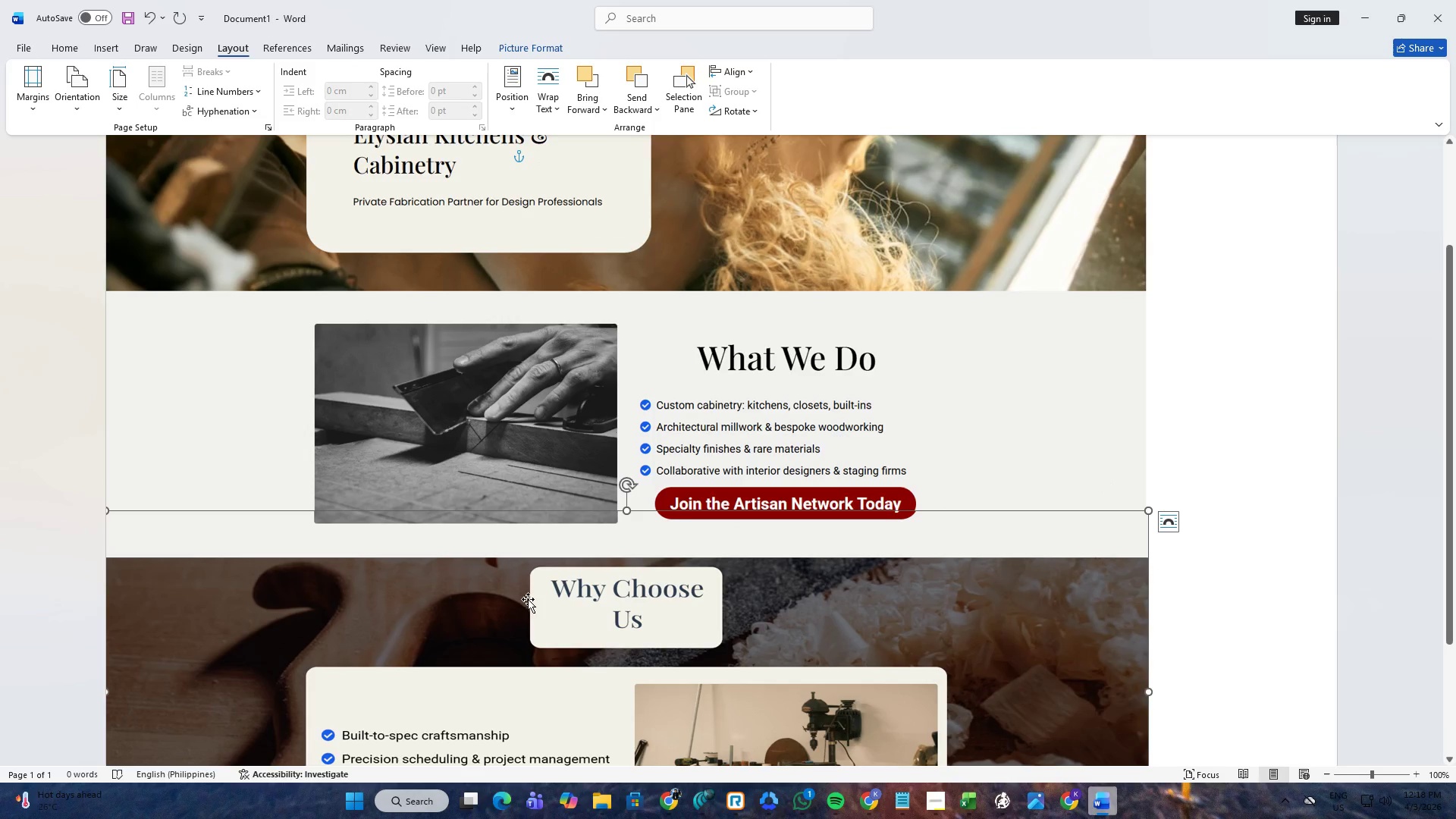 
left_click_drag(start_coordinate=[353, 590], to_coordinate=[342, 592])
 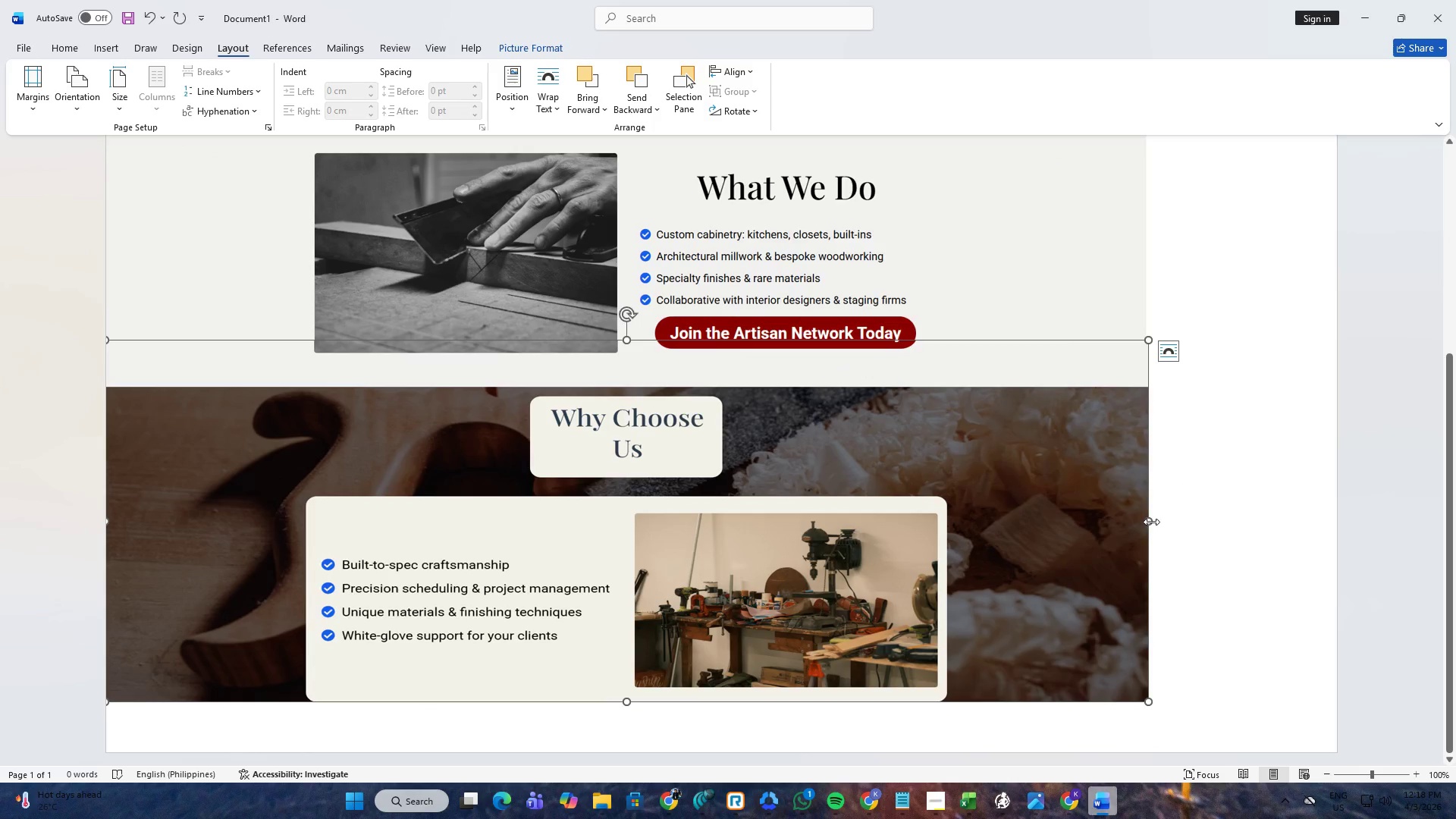 
left_click_drag(start_coordinate=[1151, 522], to_coordinate=[1146, 524])
 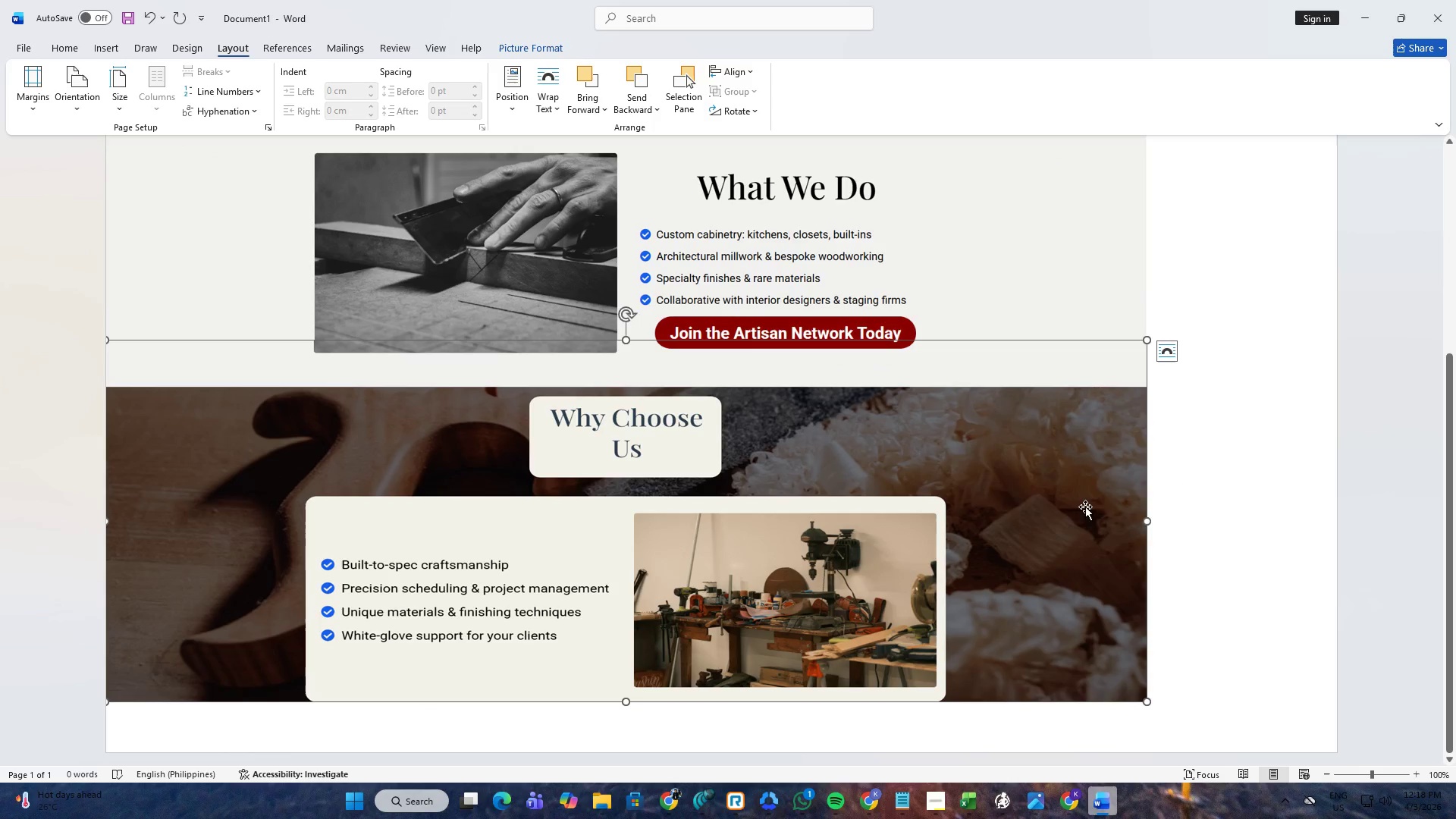 
left_click_drag(start_coordinate=[1084, 505], to_coordinate=[1092, 505])
 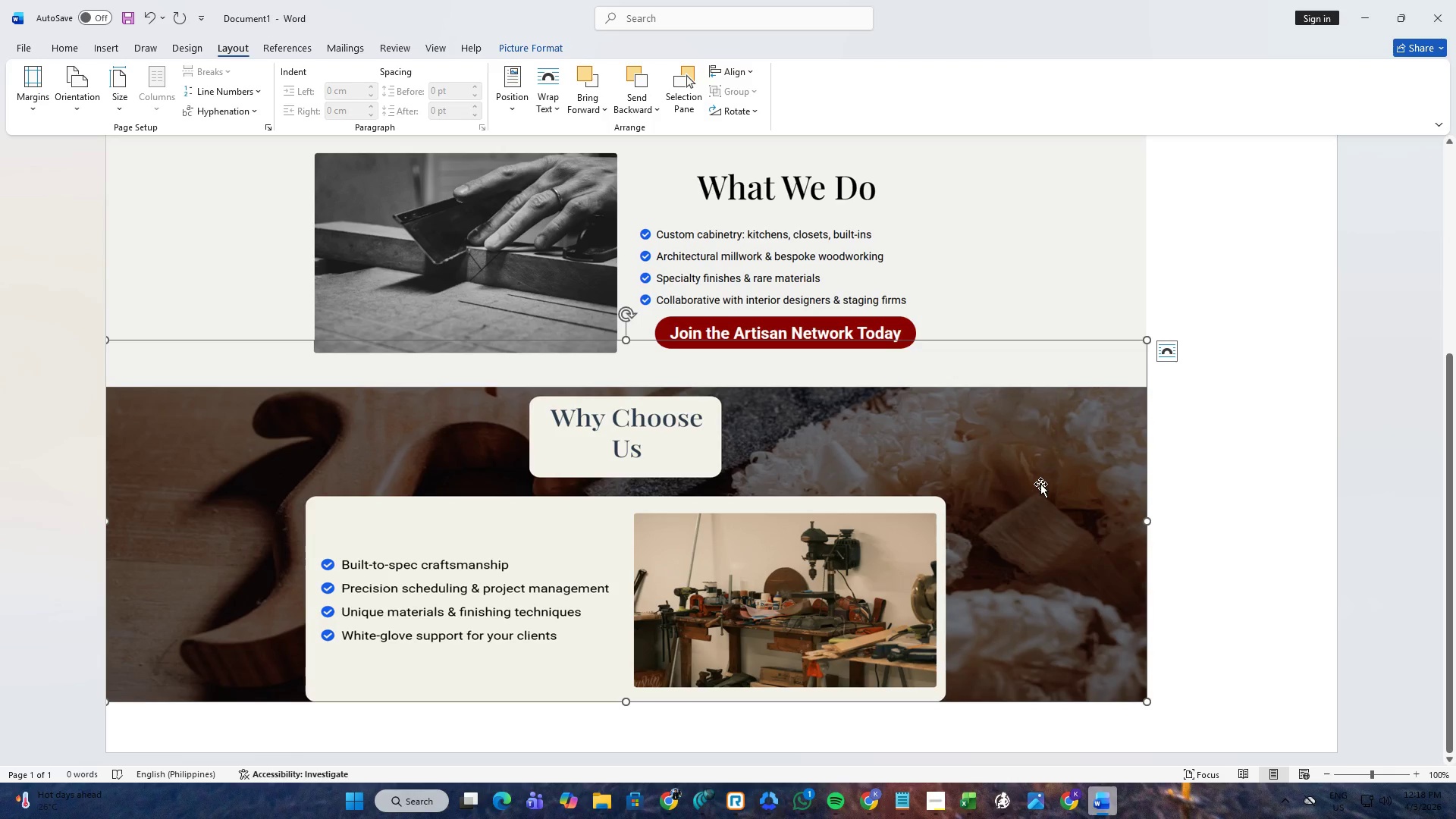 
left_click_drag(start_coordinate=[1040, 484], to_coordinate=[1037, 484])
 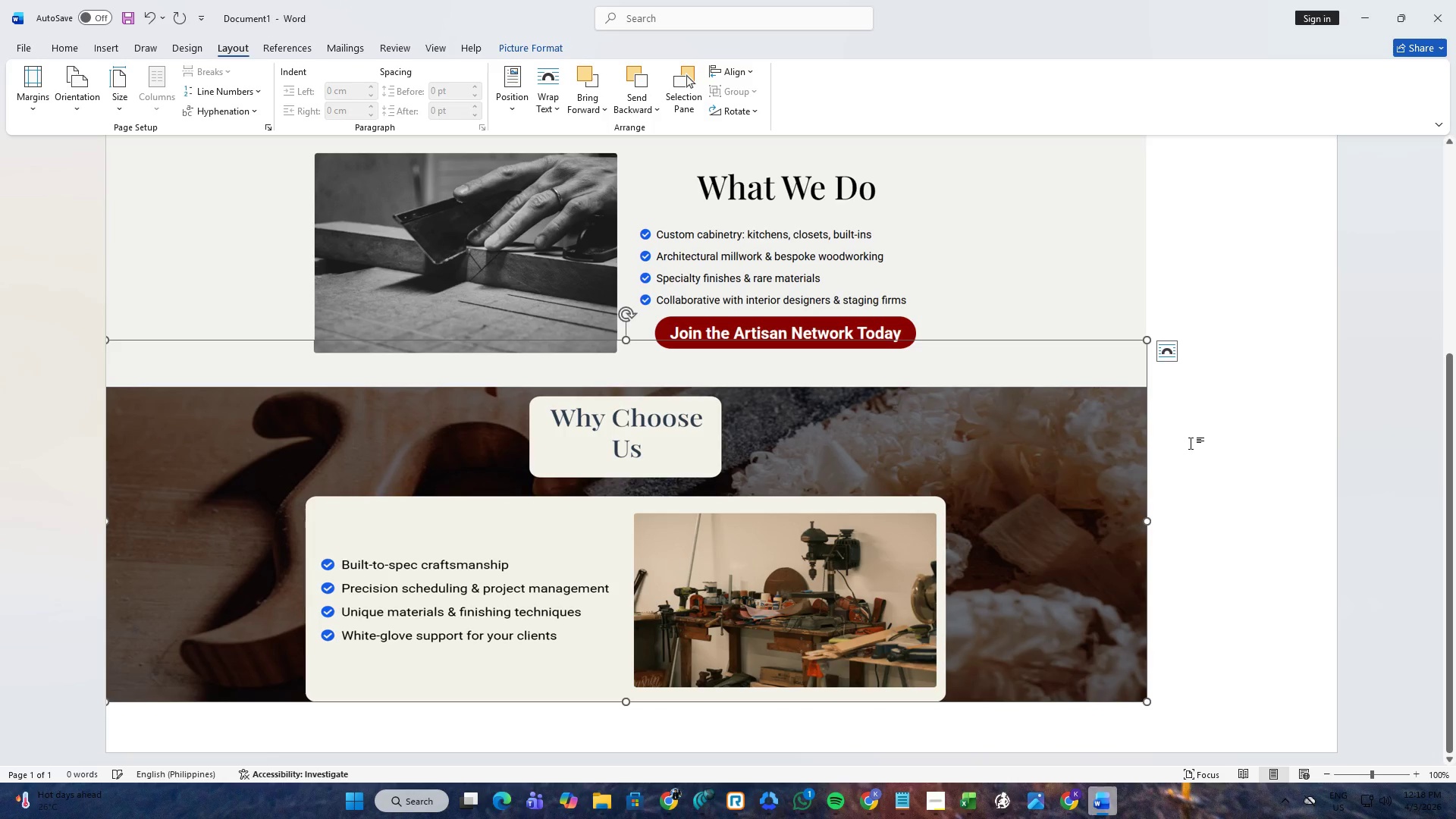 
left_click([1191, 443])
 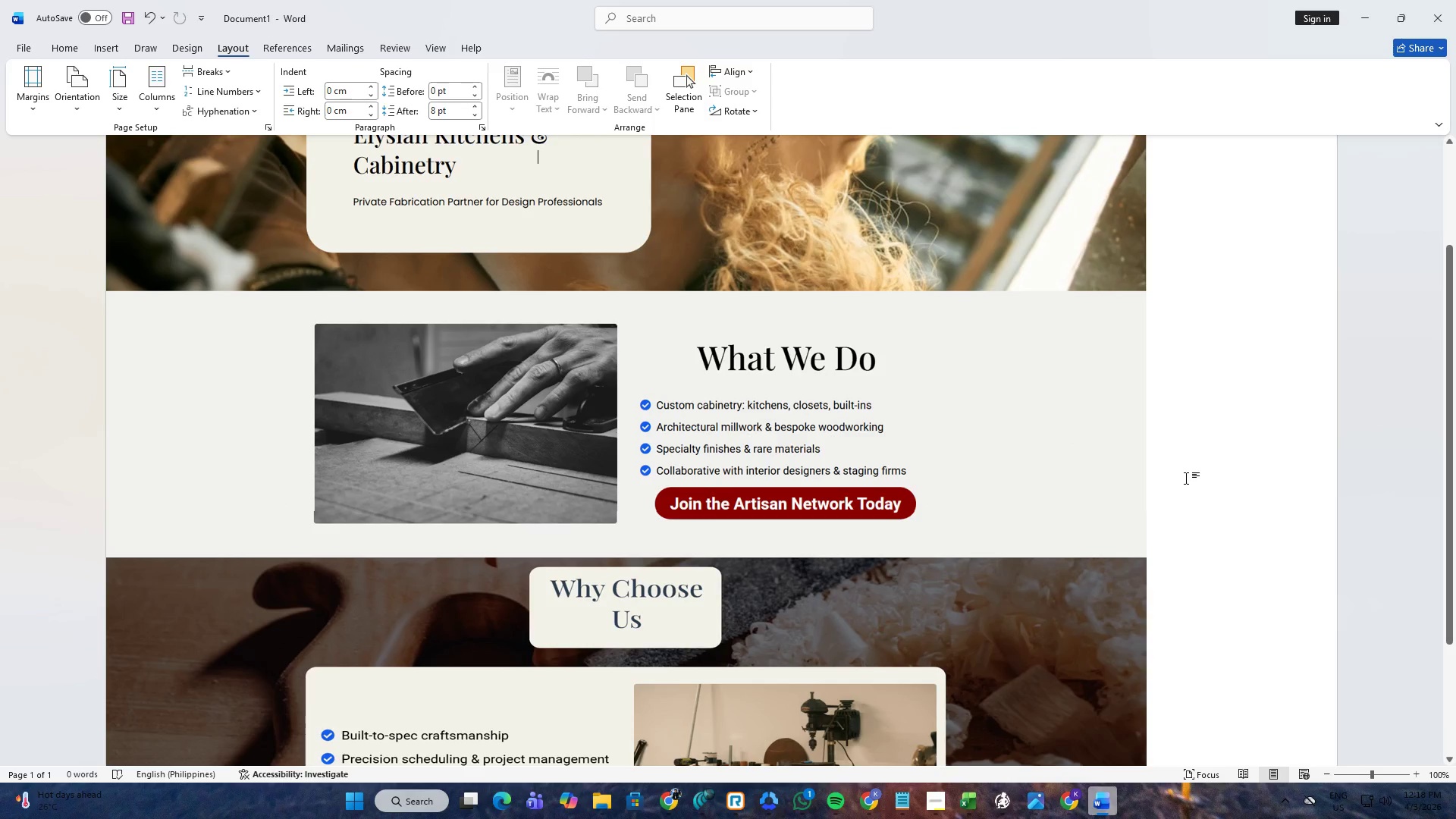 
left_click([306, 532])
 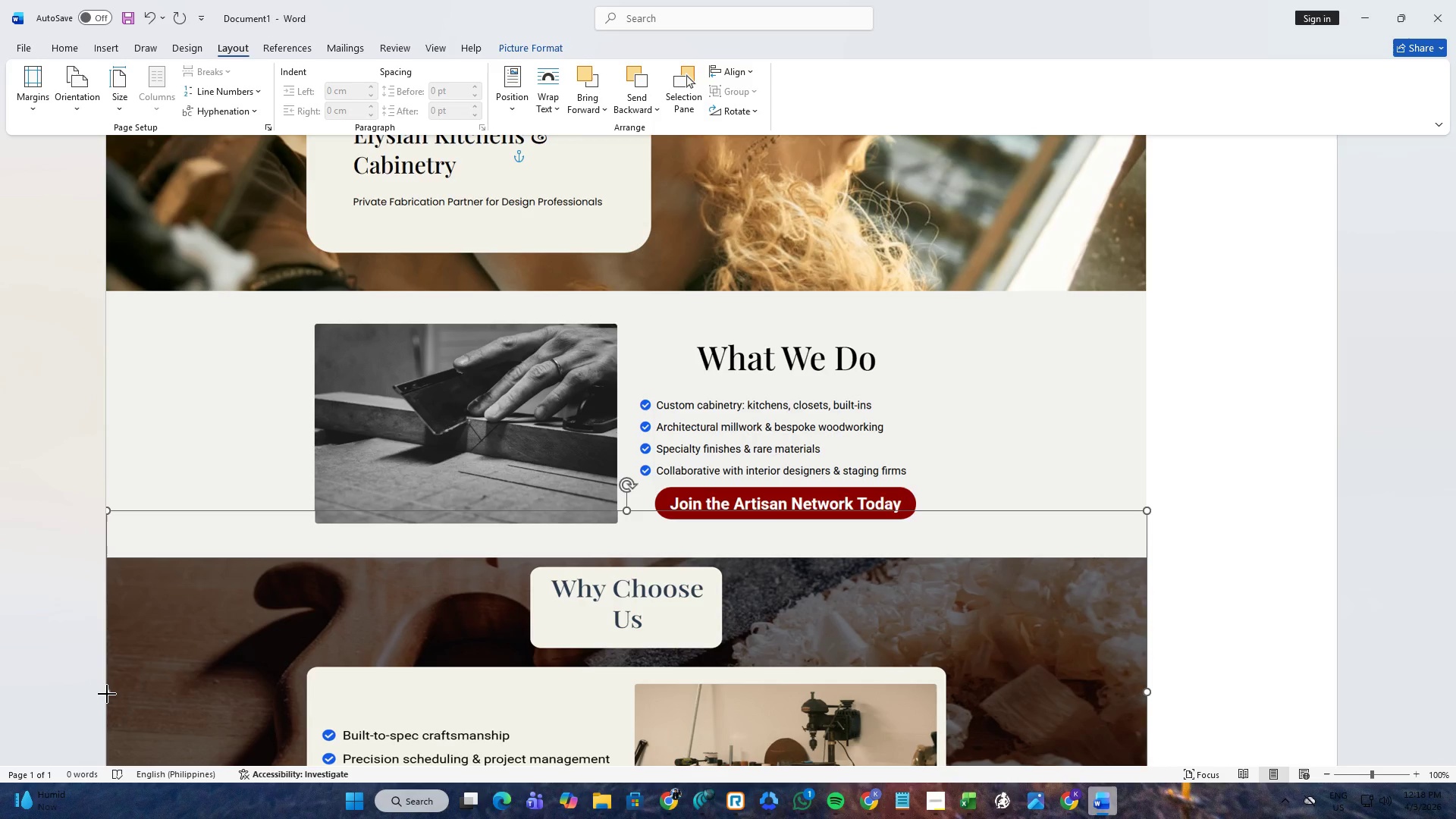 
wait(15.05)
 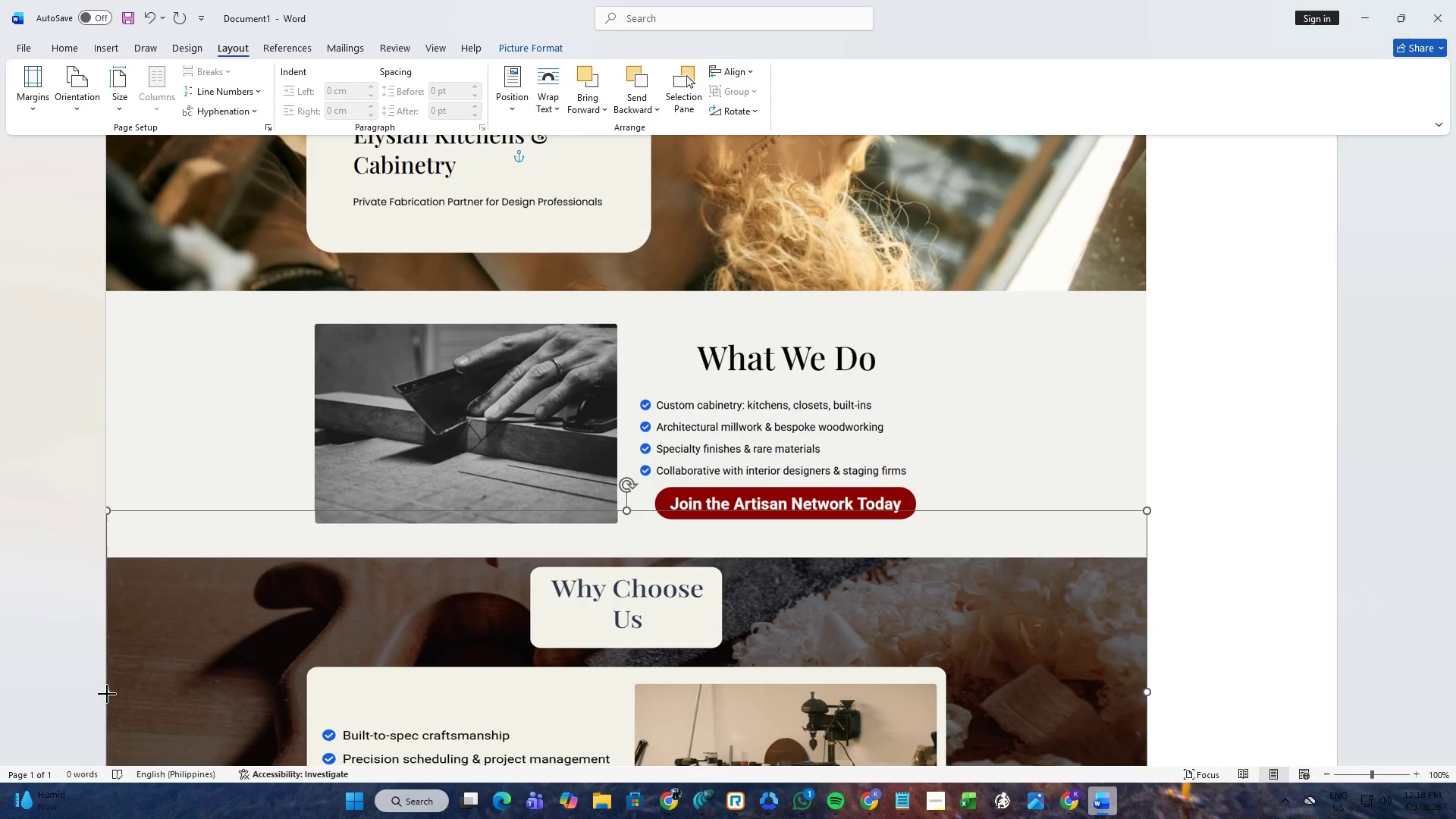 
left_click([1235, 425])
 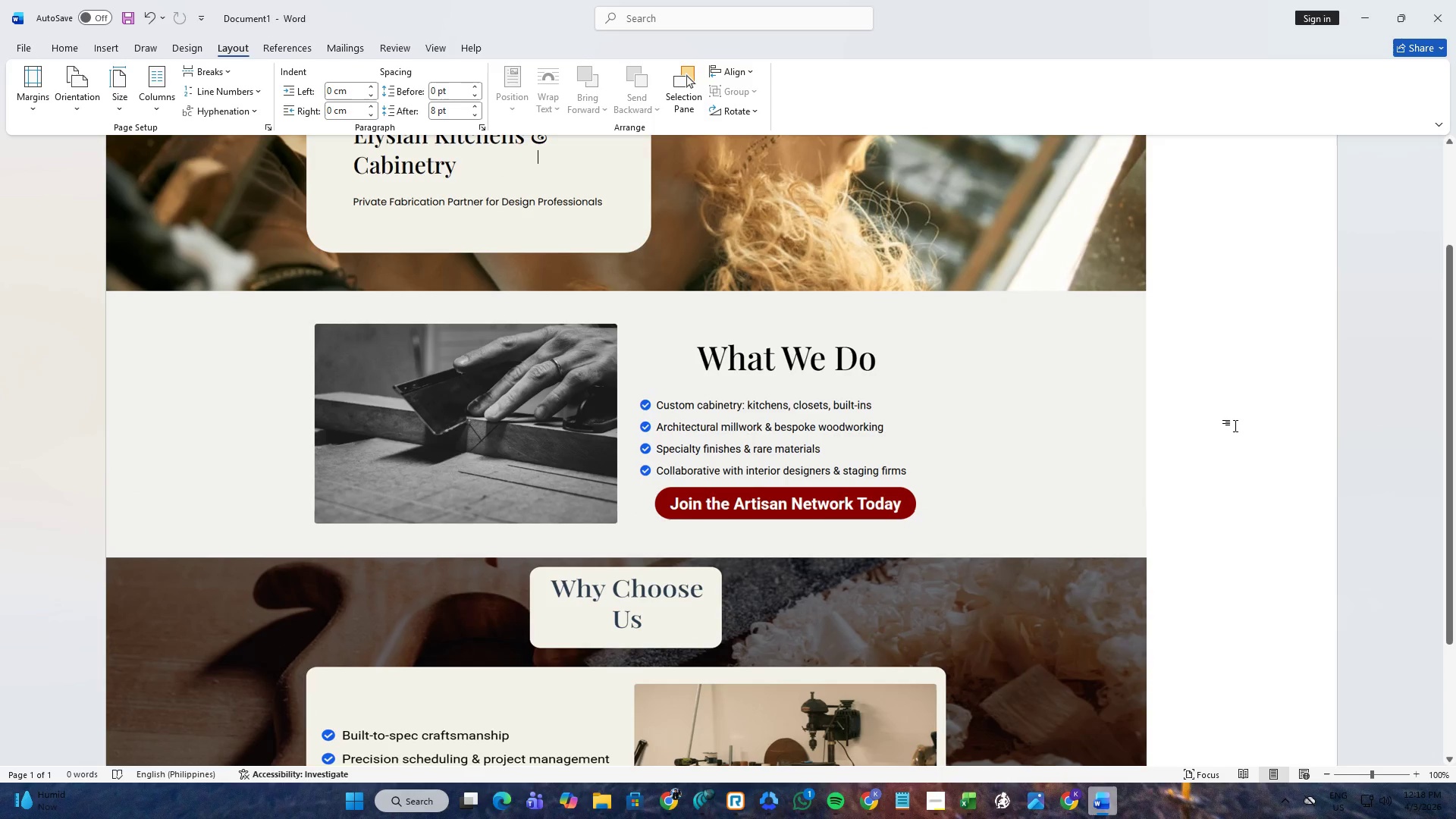 
left_click([851, 649])
 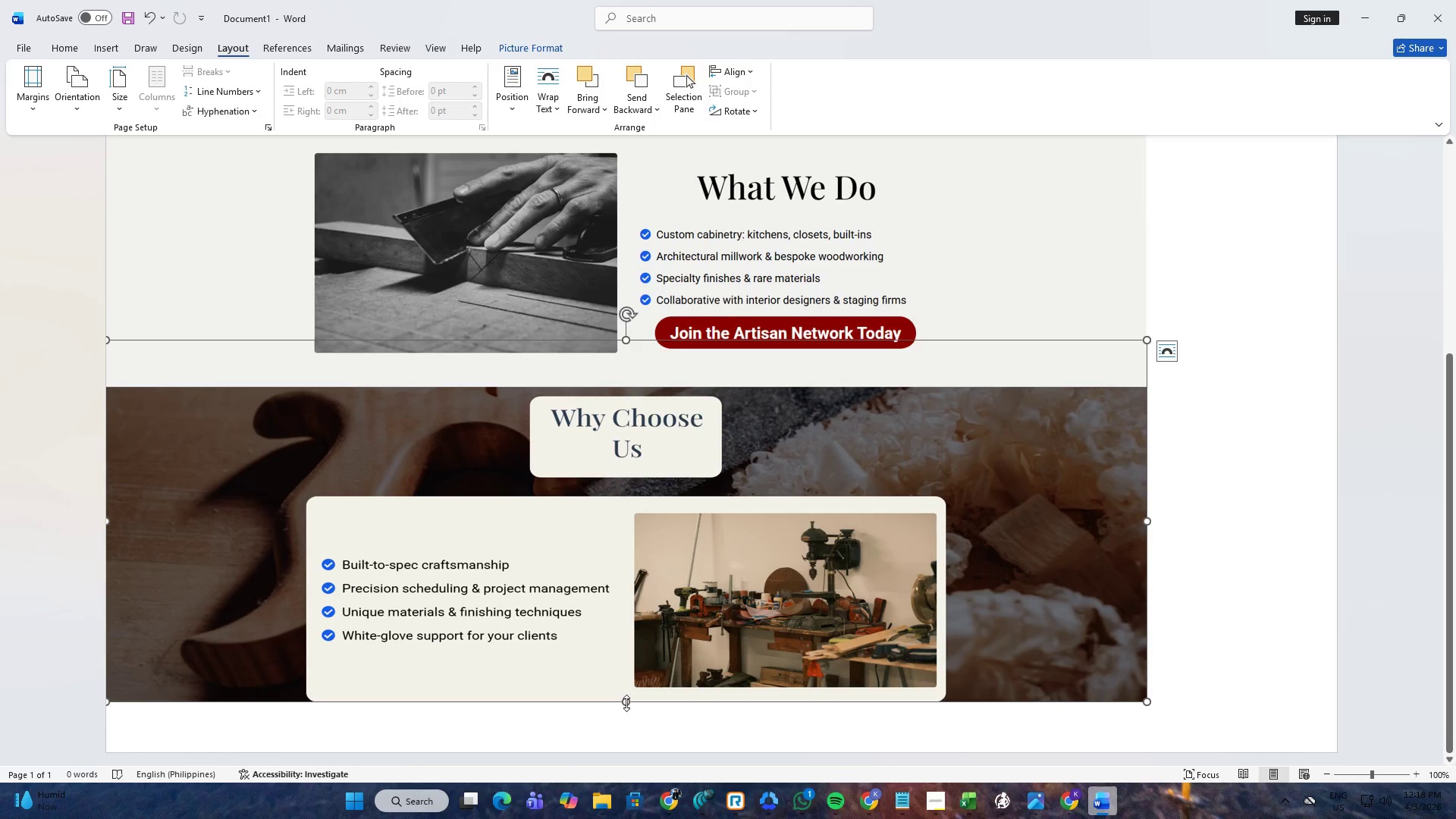 
scroll: coordinate [1235, 425], scroll_direction: down, amount: 7.0
 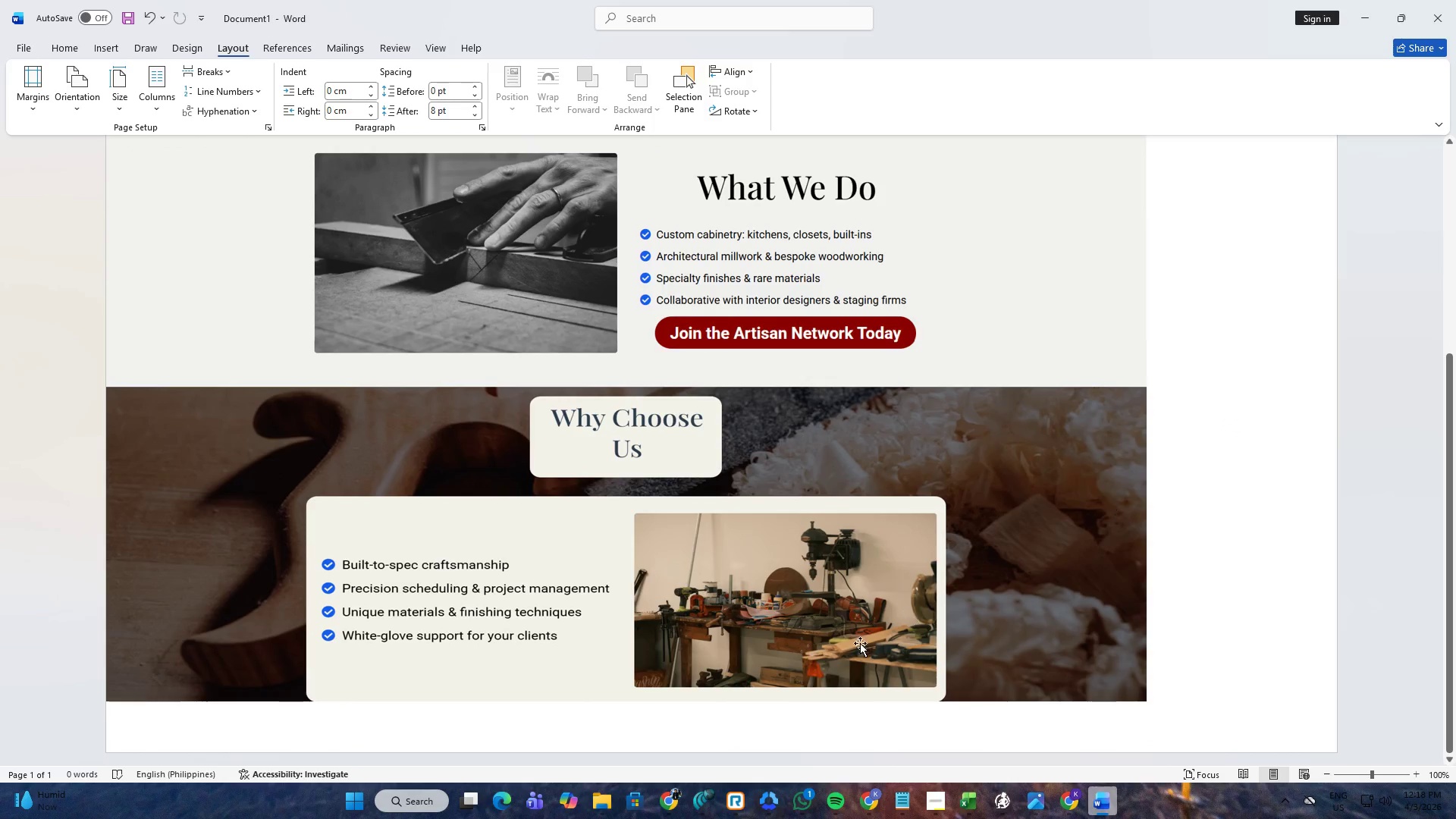 
left_click_drag(start_coordinate=[626, 703], to_coordinate=[618, 701])
 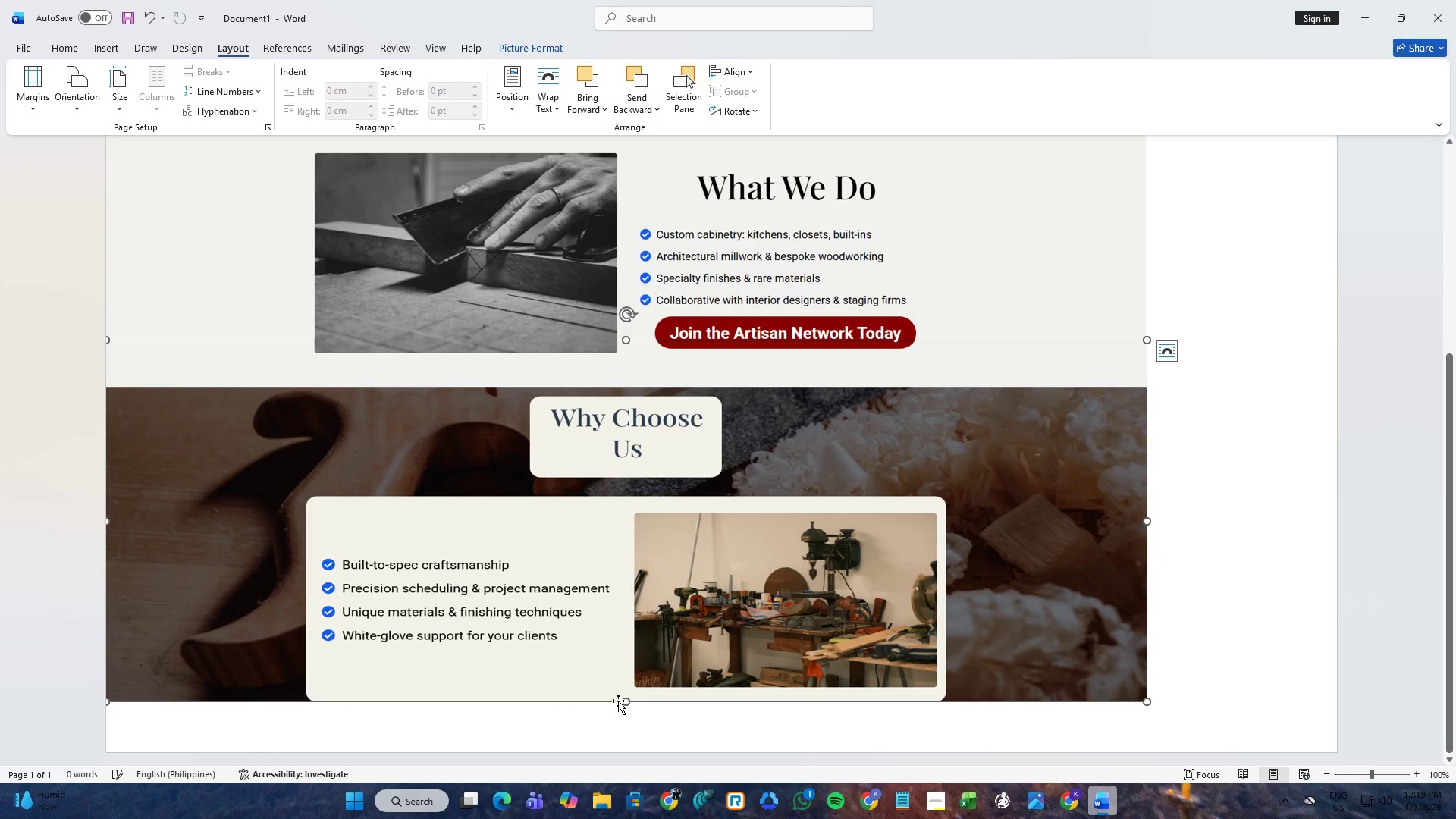 
key(Control+ControlLeft)
 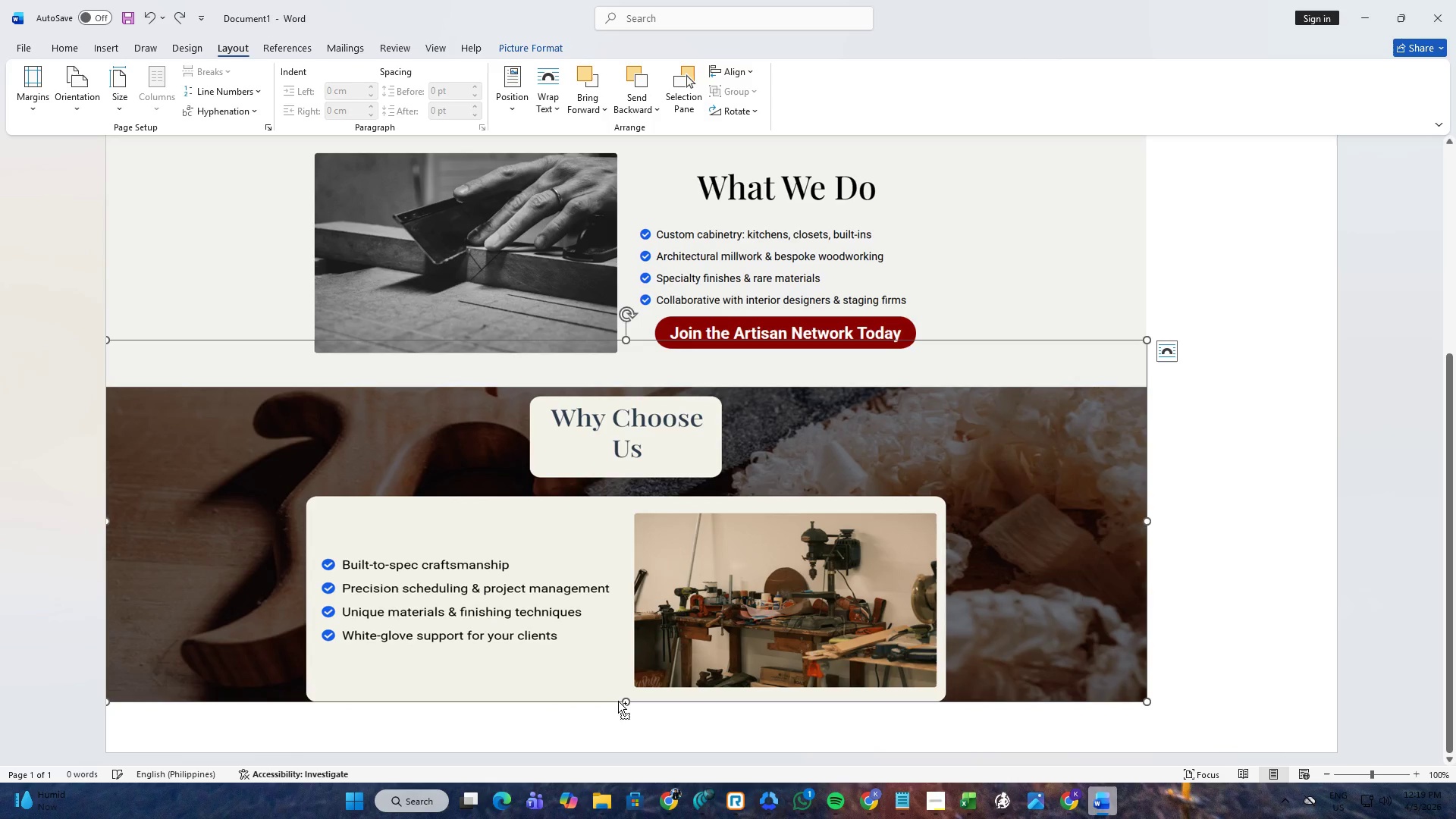 
key(Control+Z)
 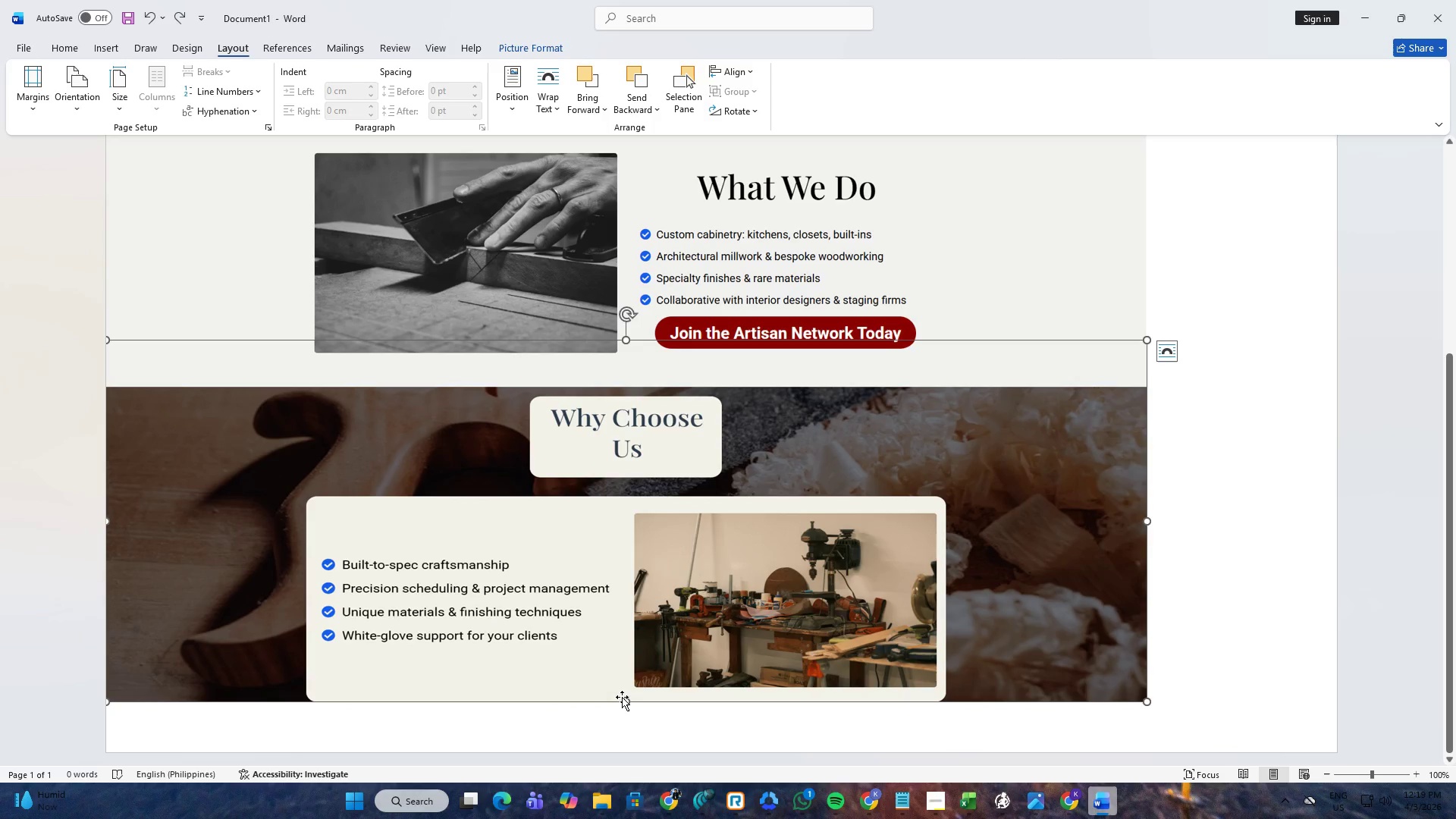 
key(Control+ControlLeft)
 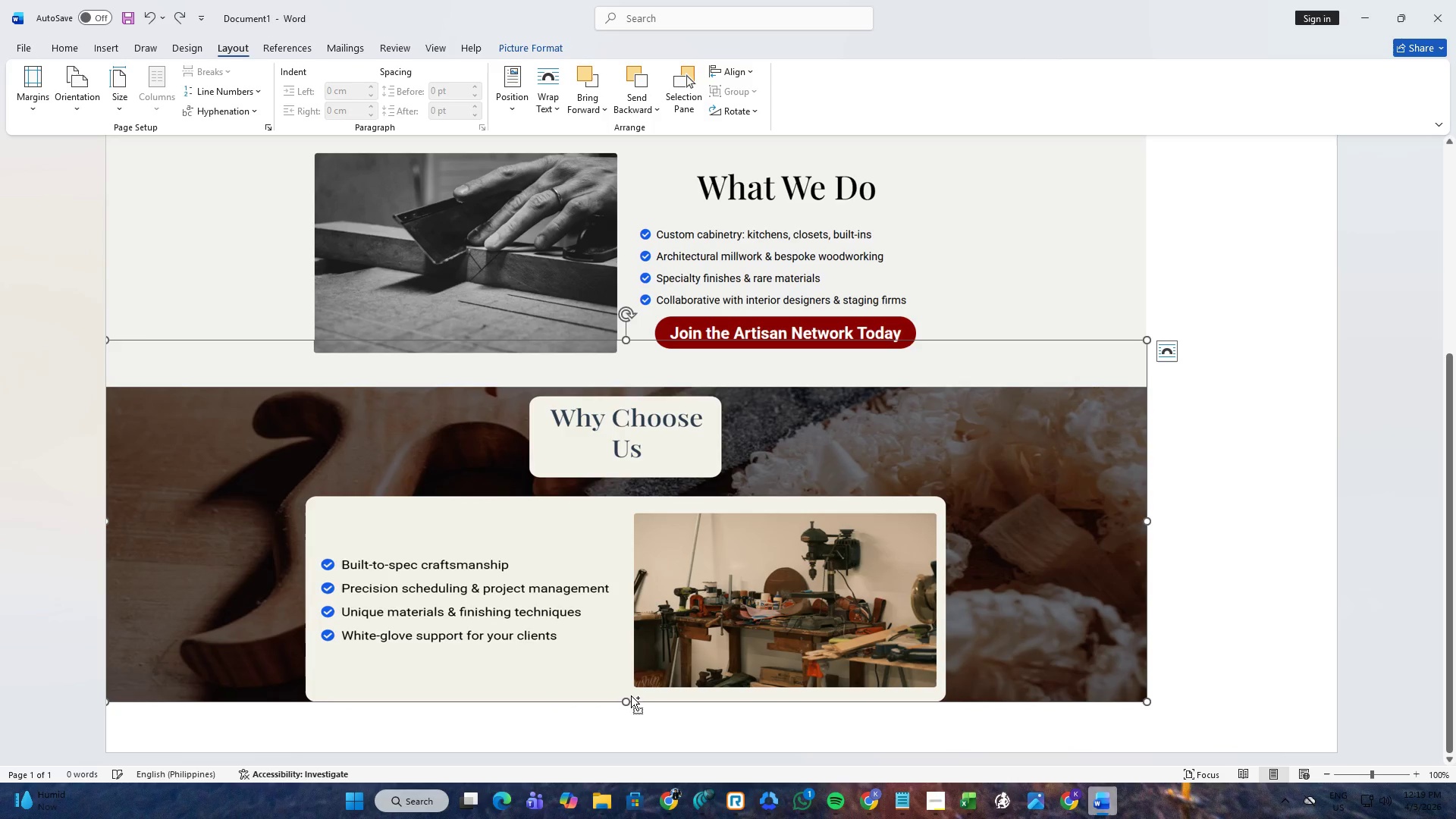 
key(Control+Z)
 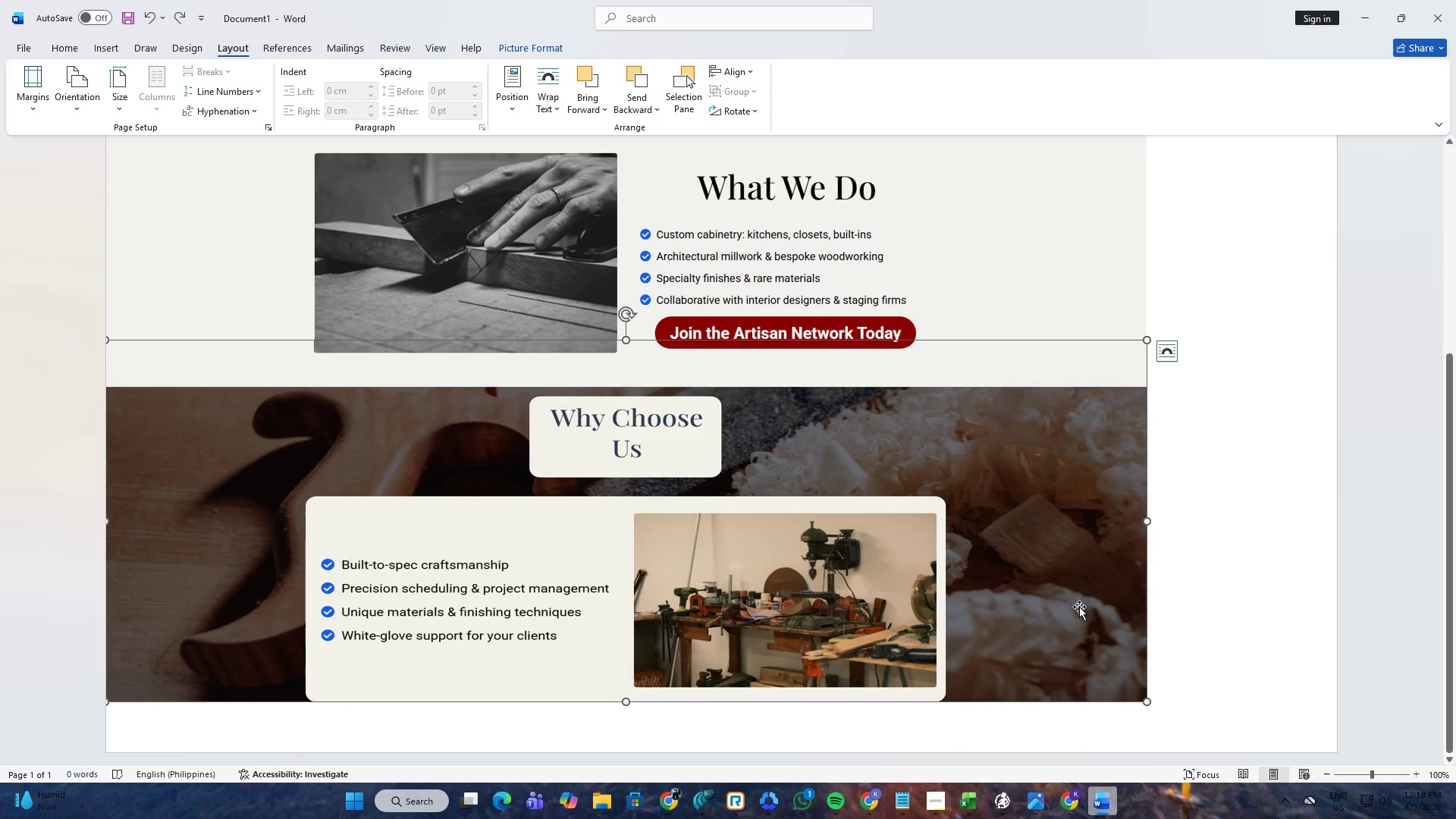 
left_click([1272, 566])
 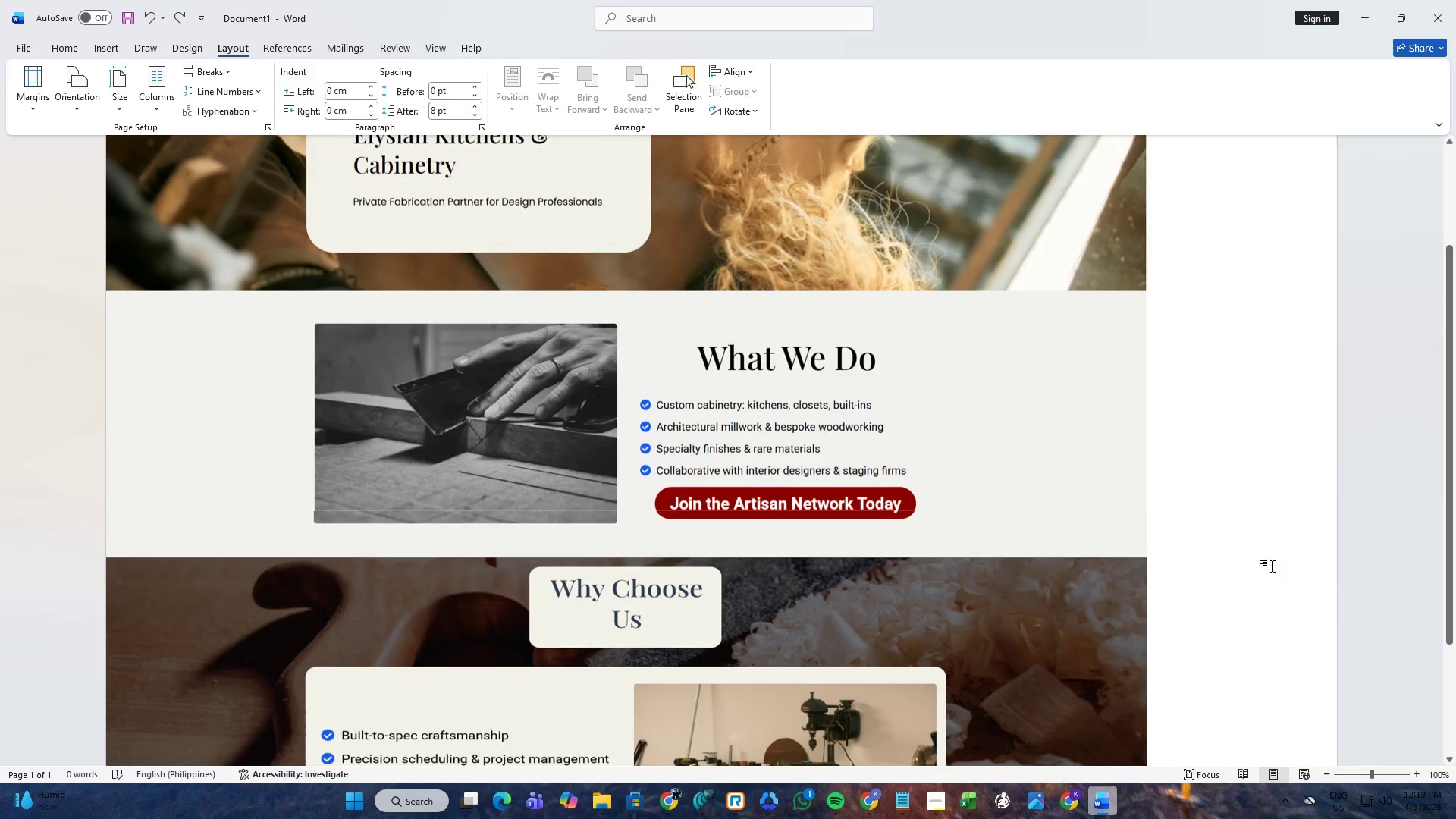 
key(Alt+AltLeft)
 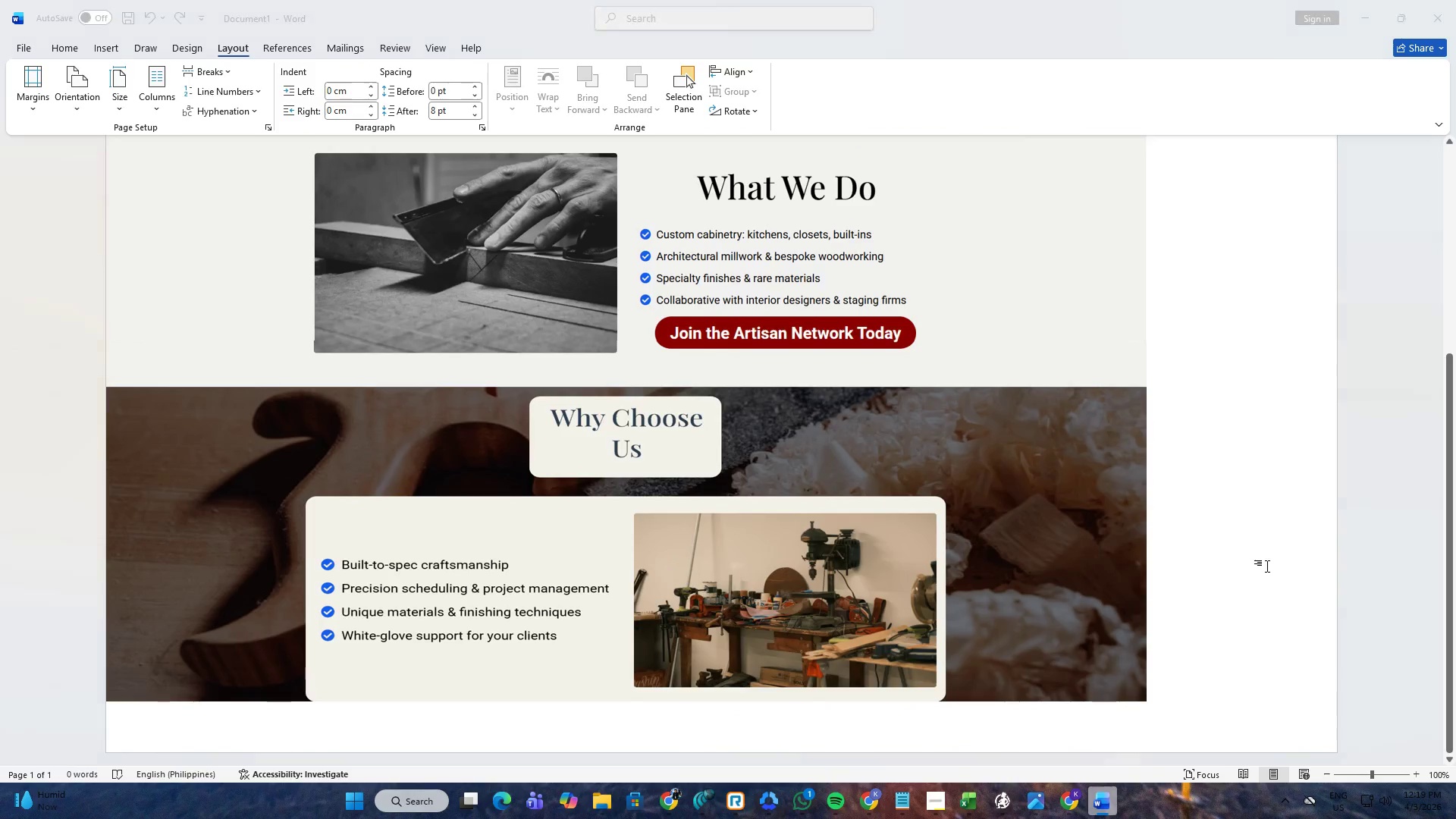 
scroll: coordinate [1271, 566], scroll_direction: down, amount: 7.0
 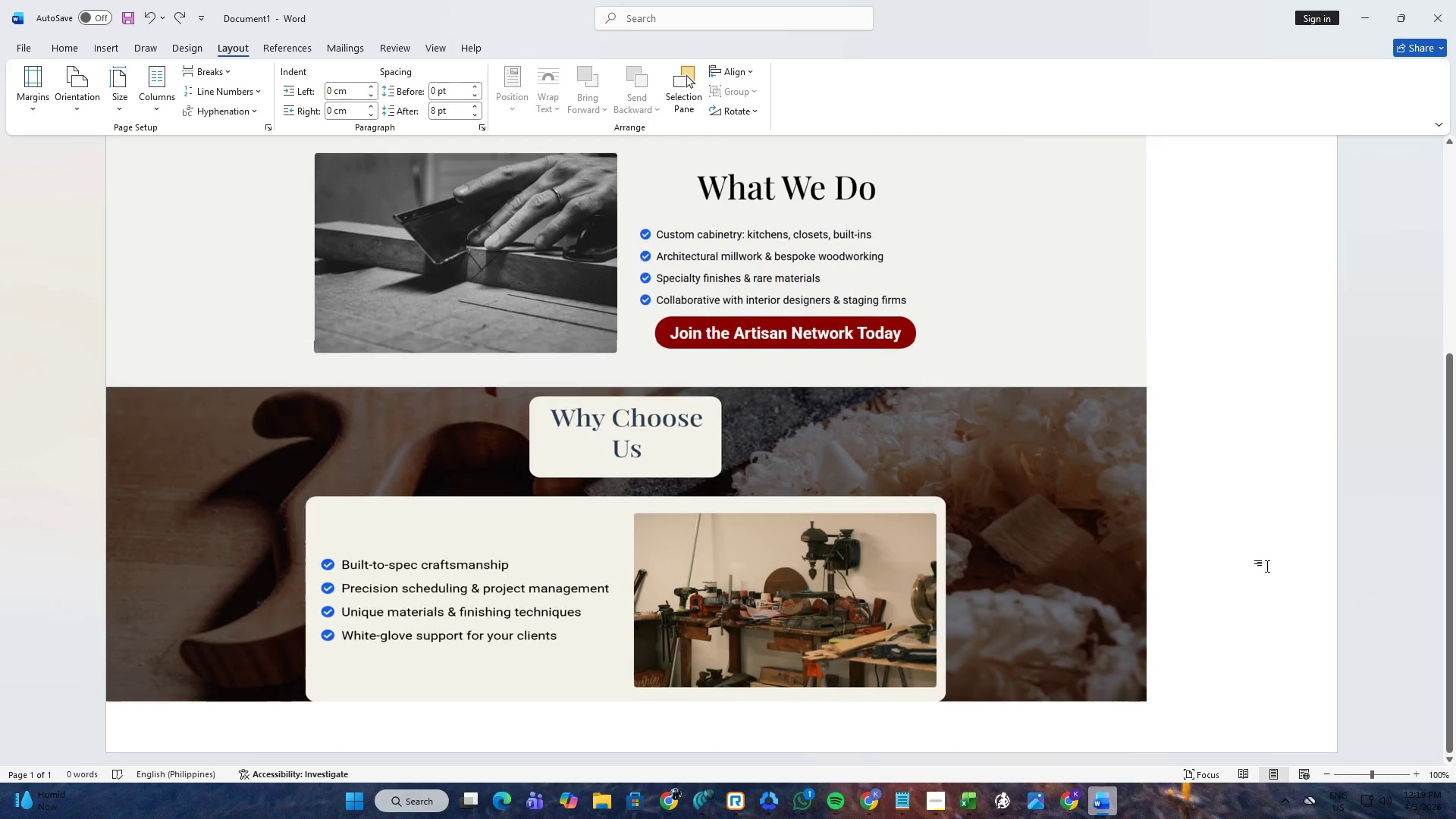 
key(Alt+Tab)
 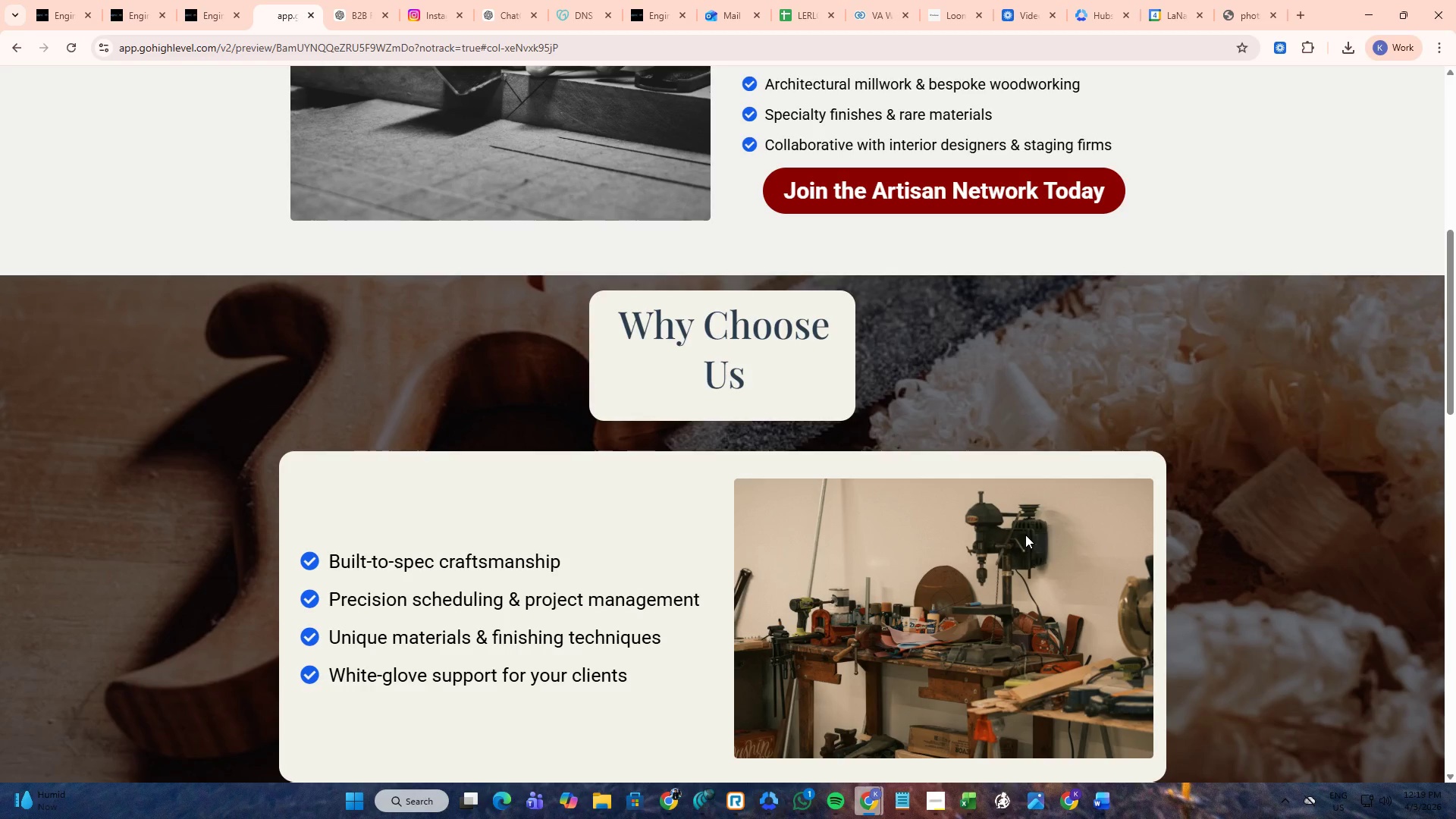 
scroll: coordinate [1025, 535], scroll_direction: down, amount: 3.0
 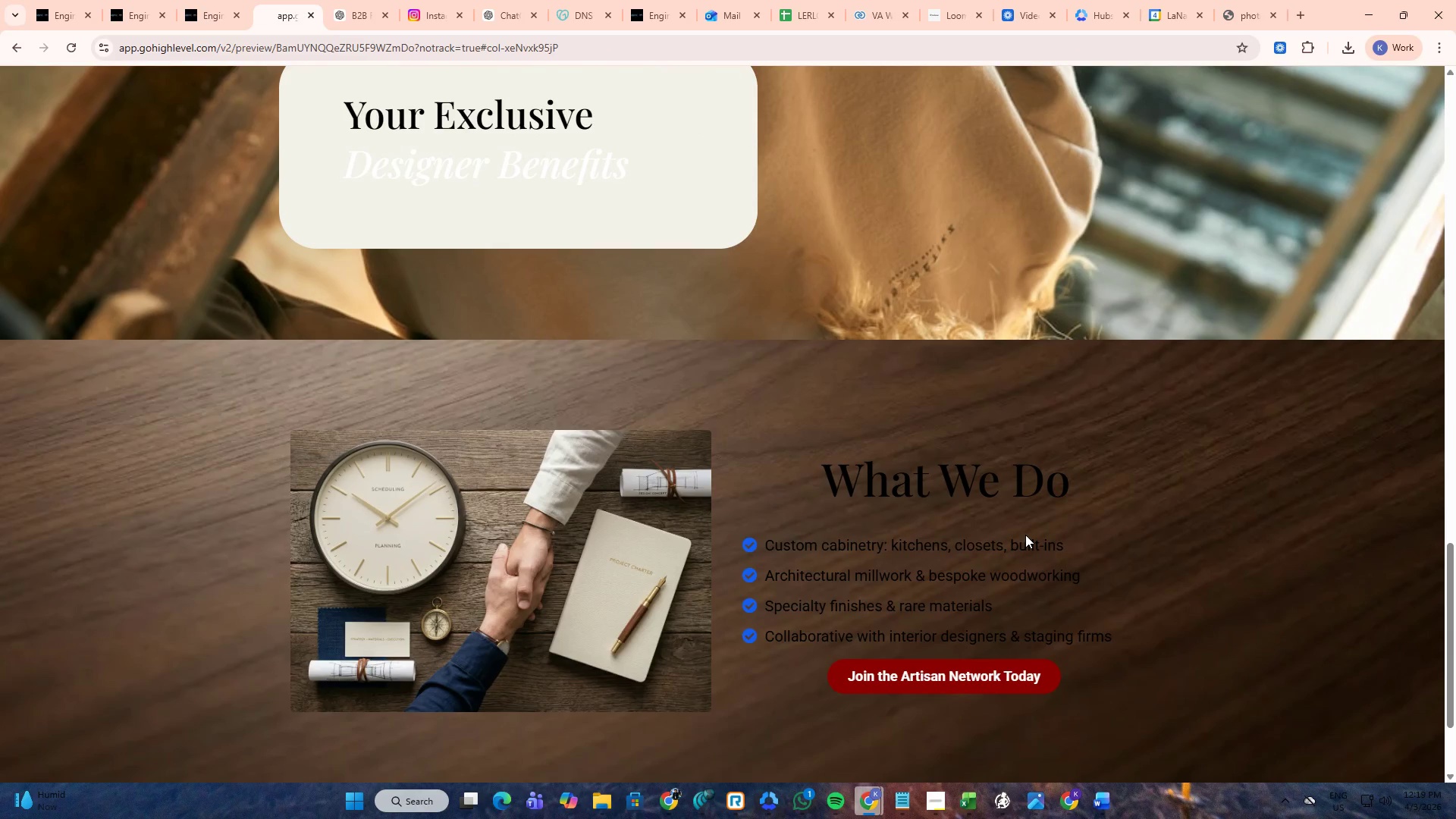 
scroll: coordinate [1025, 535], scroll_direction: up, amount: 2.0
 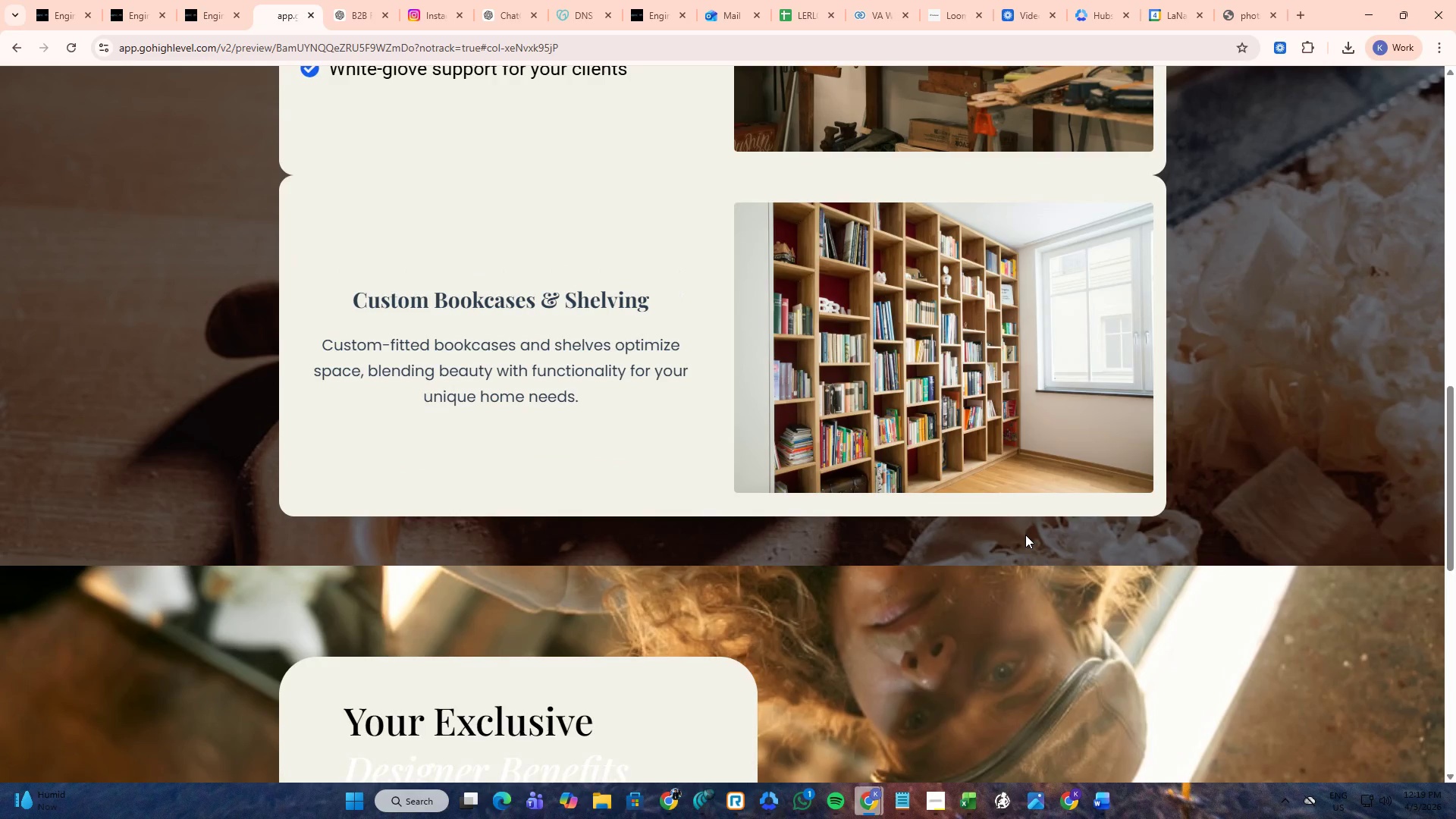 
wait(14.88)
 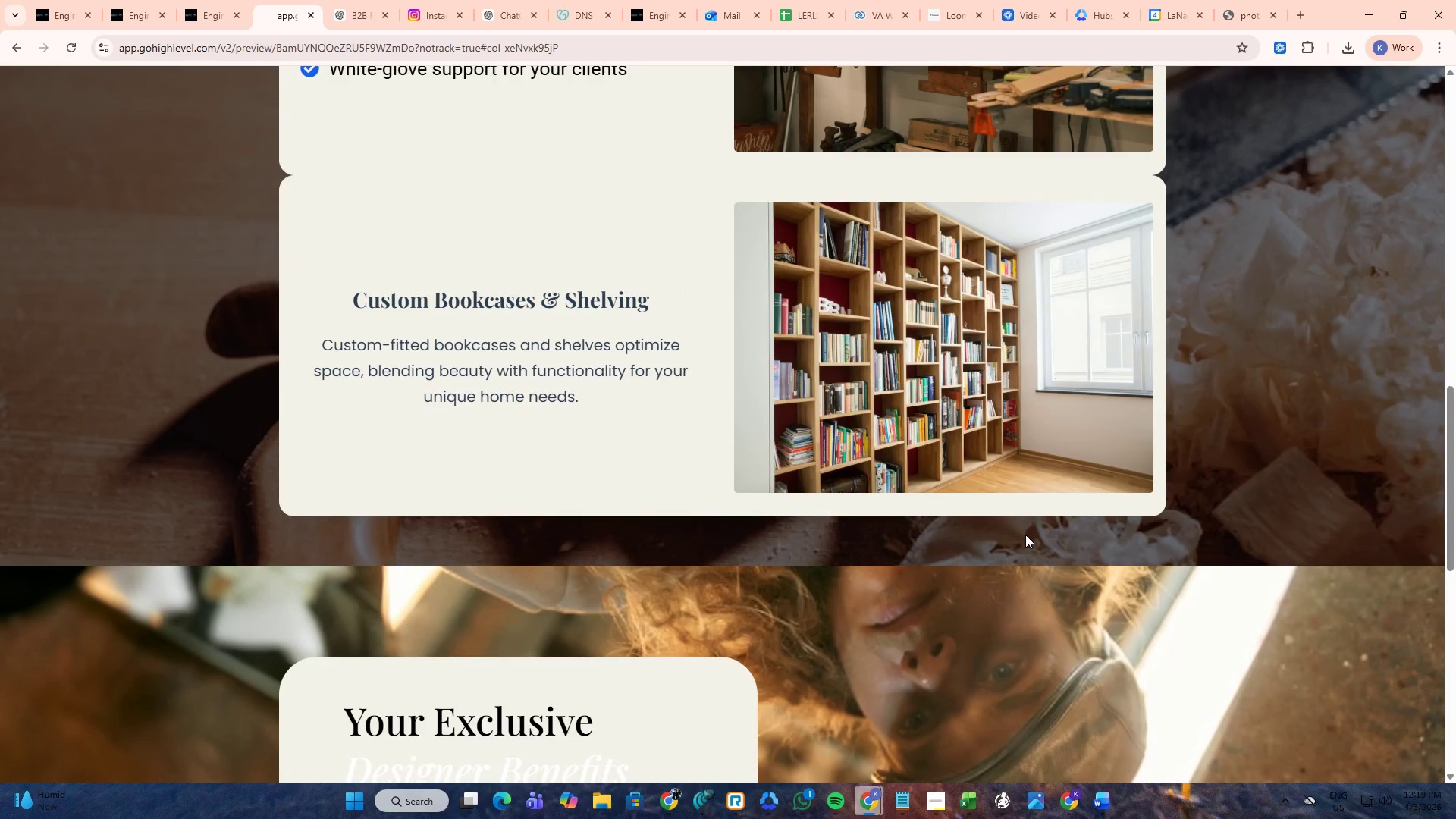 
key(Alt+AltLeft)
 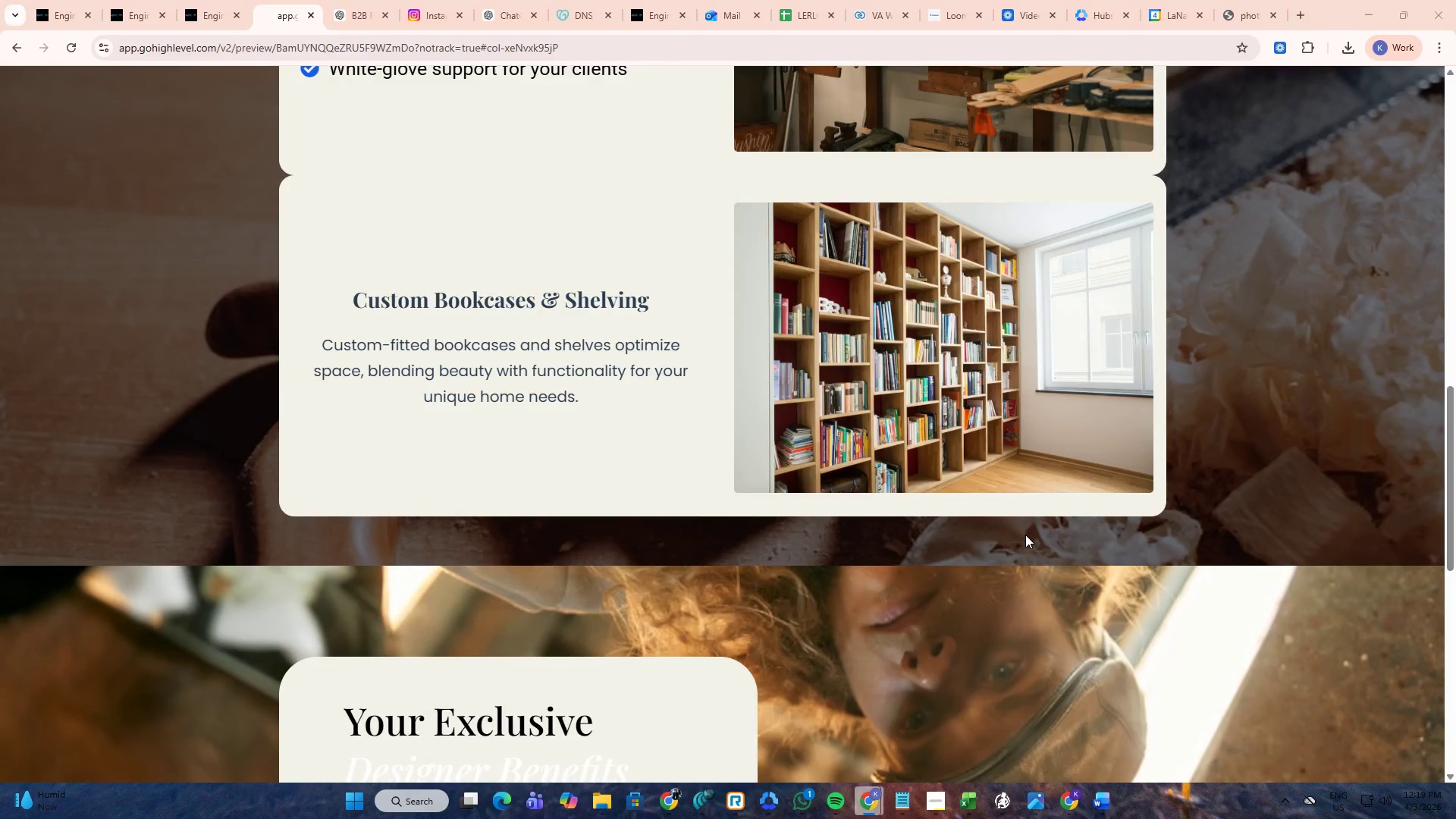 
key(Alt+Tab)
 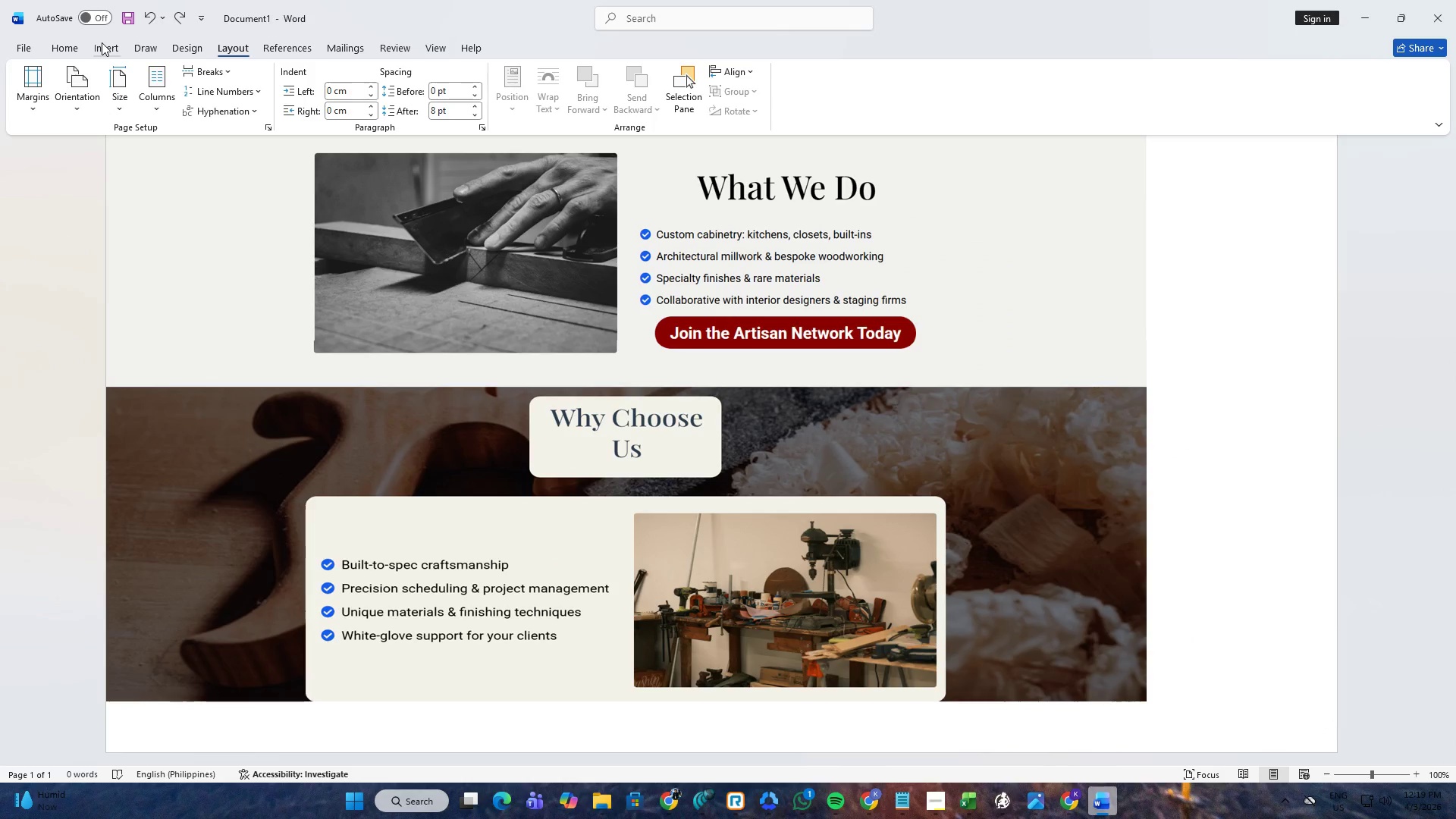 
wait(7.78)
 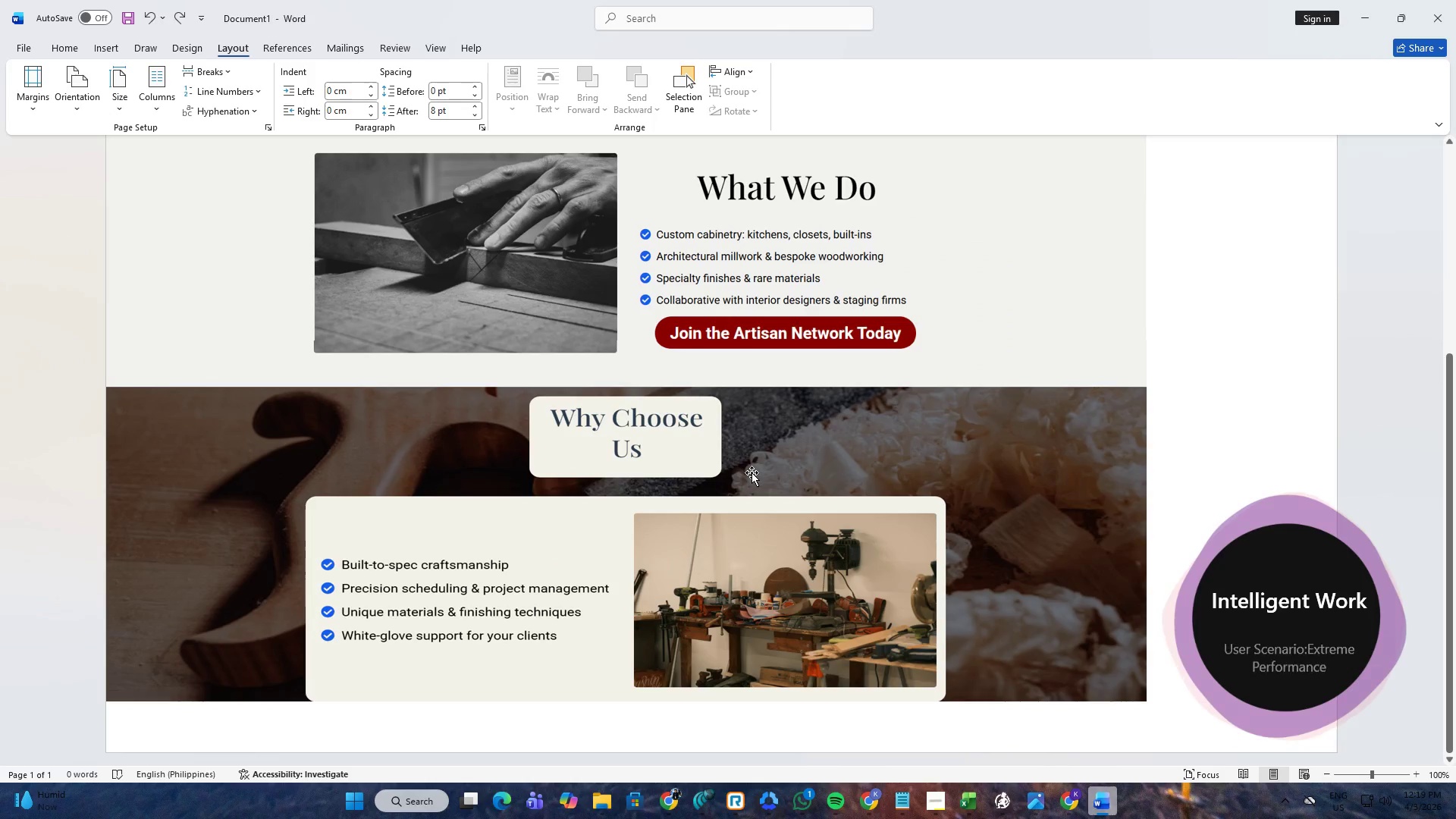 
mouse_move([130, 103])
 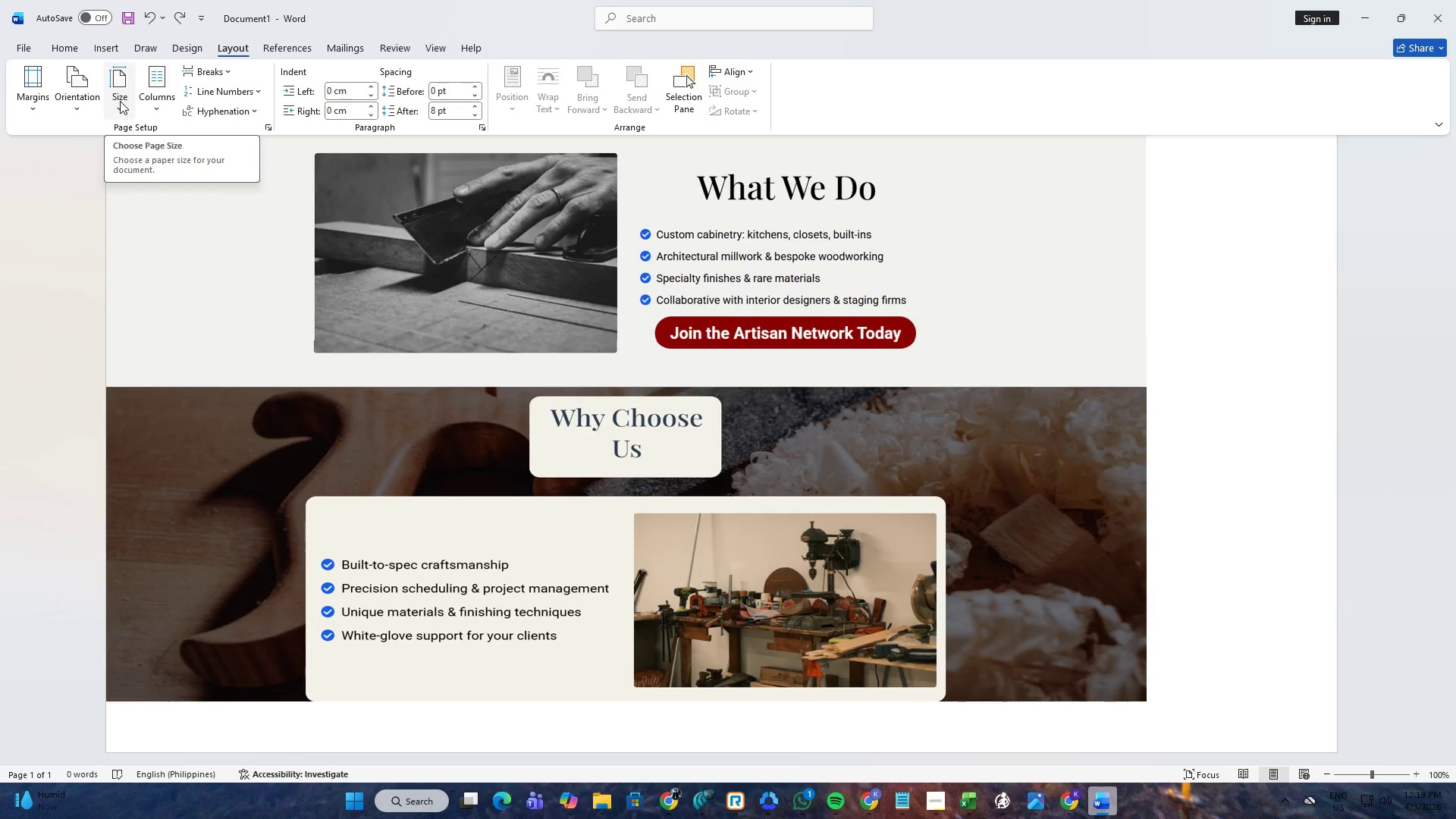 
left_click([120, 99])
 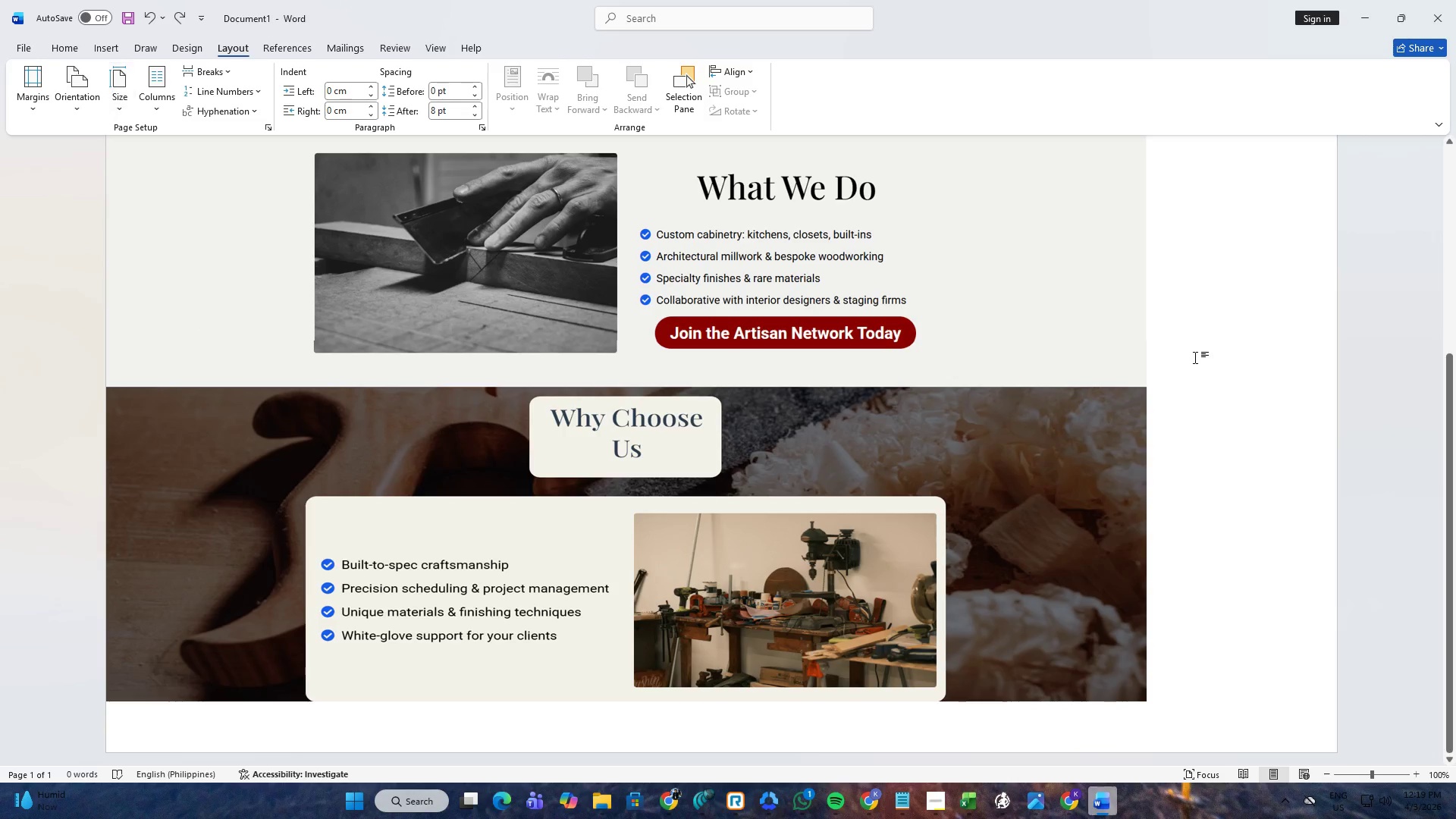 
scroll: coordinate [1195, 349], scroll_direction: up, amount: 13.0
 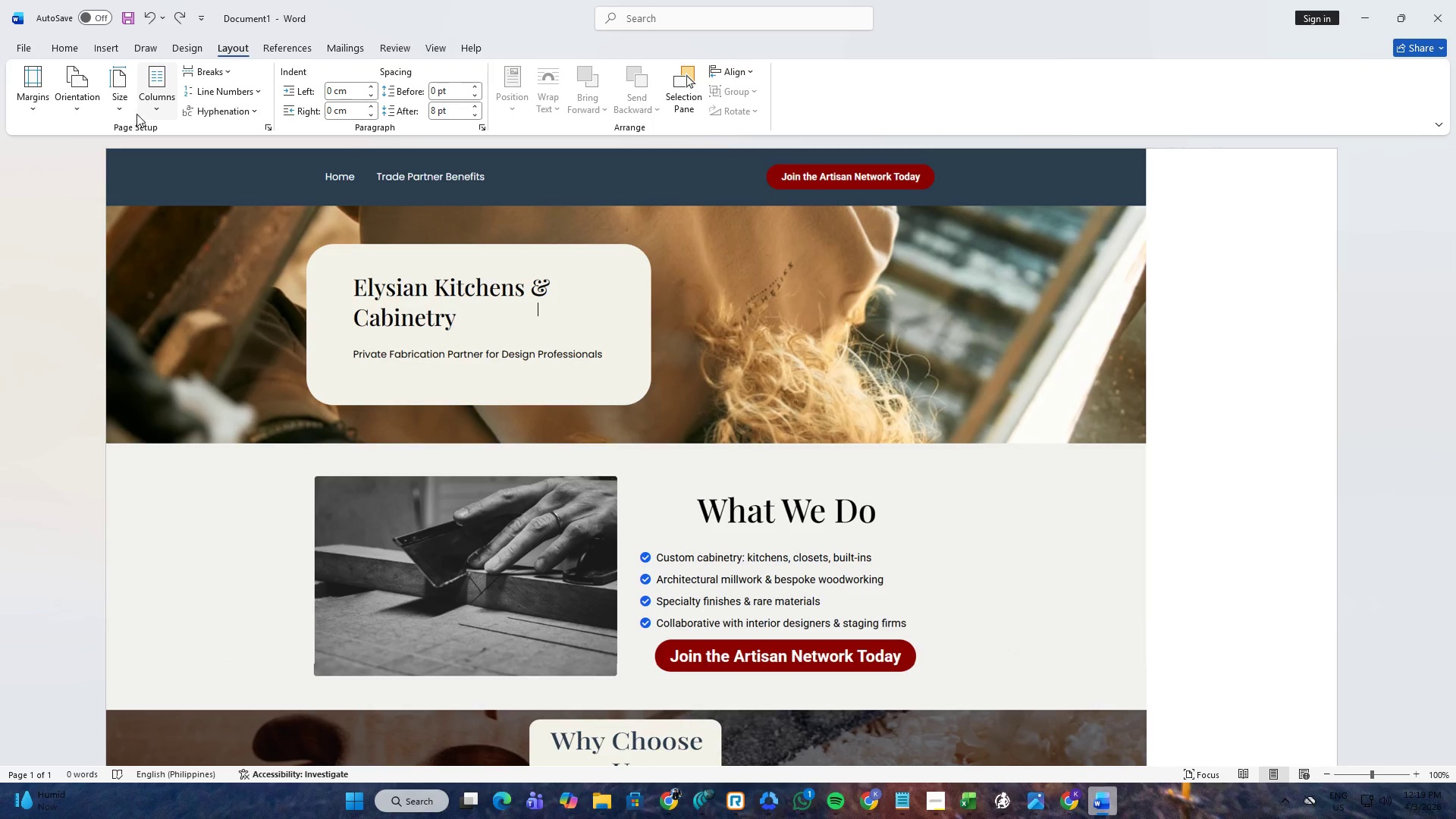 
left_click([134, 112])
 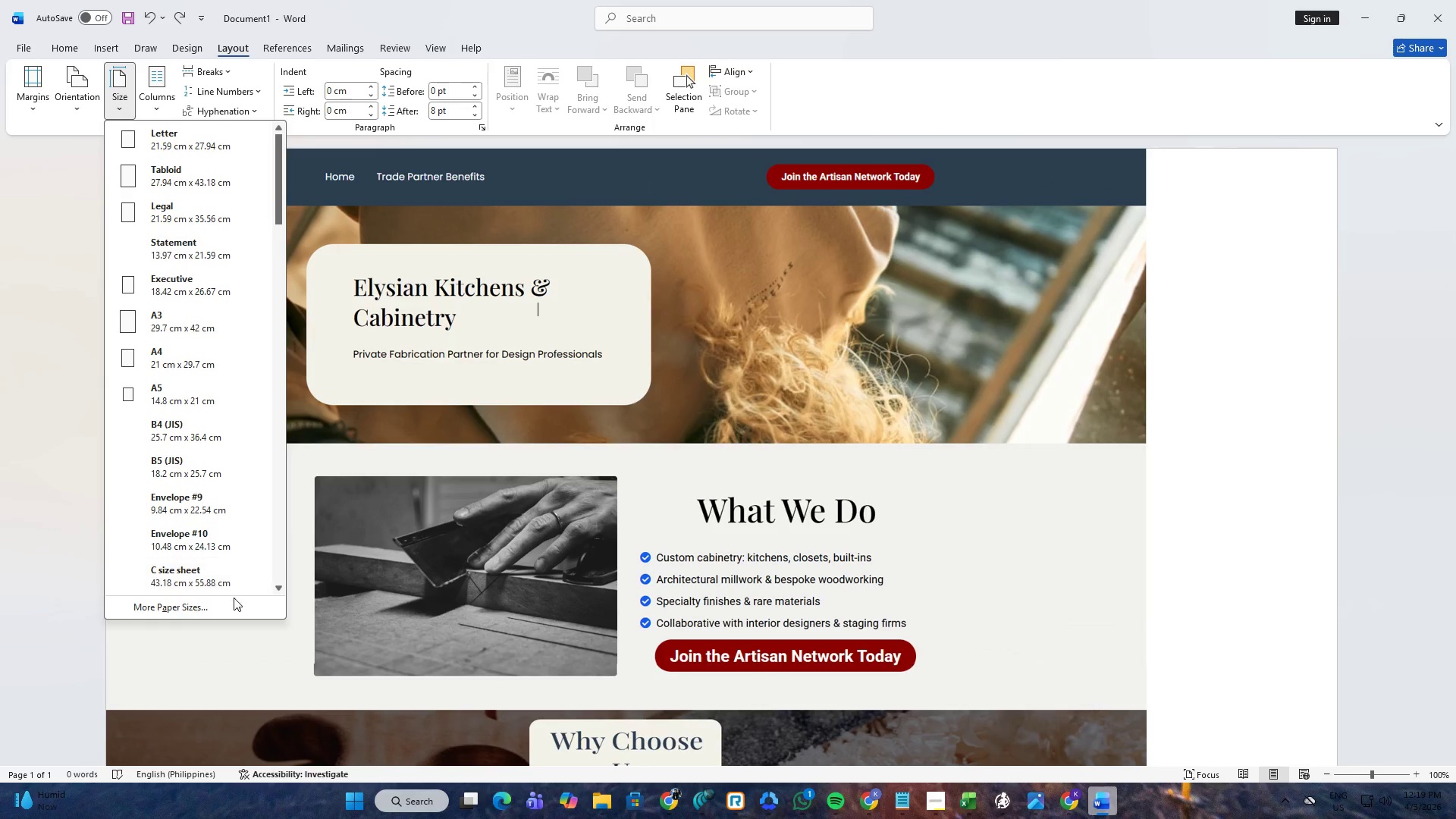 
left_click([227, 602])
 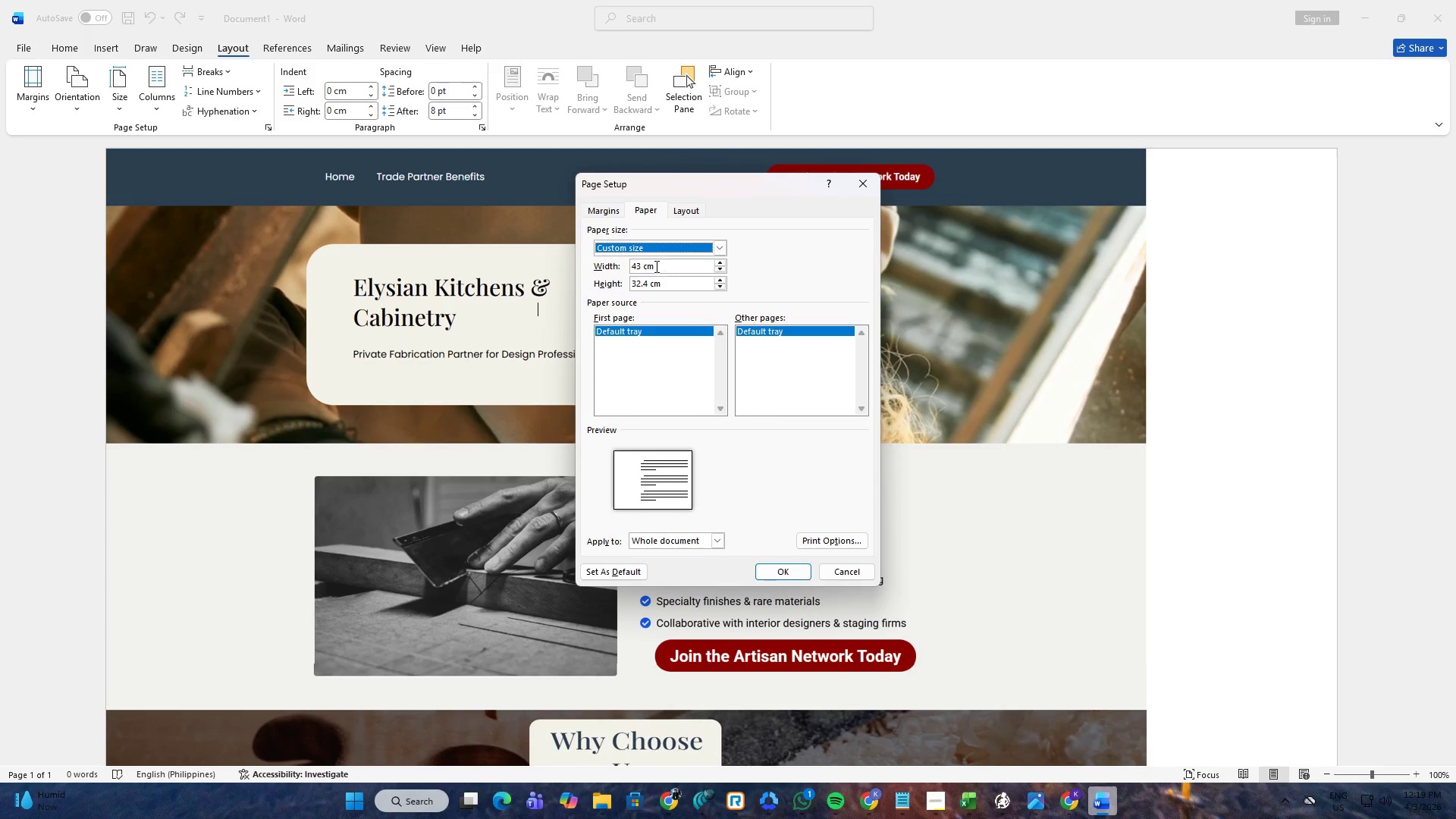 
left_click([686, 249])
 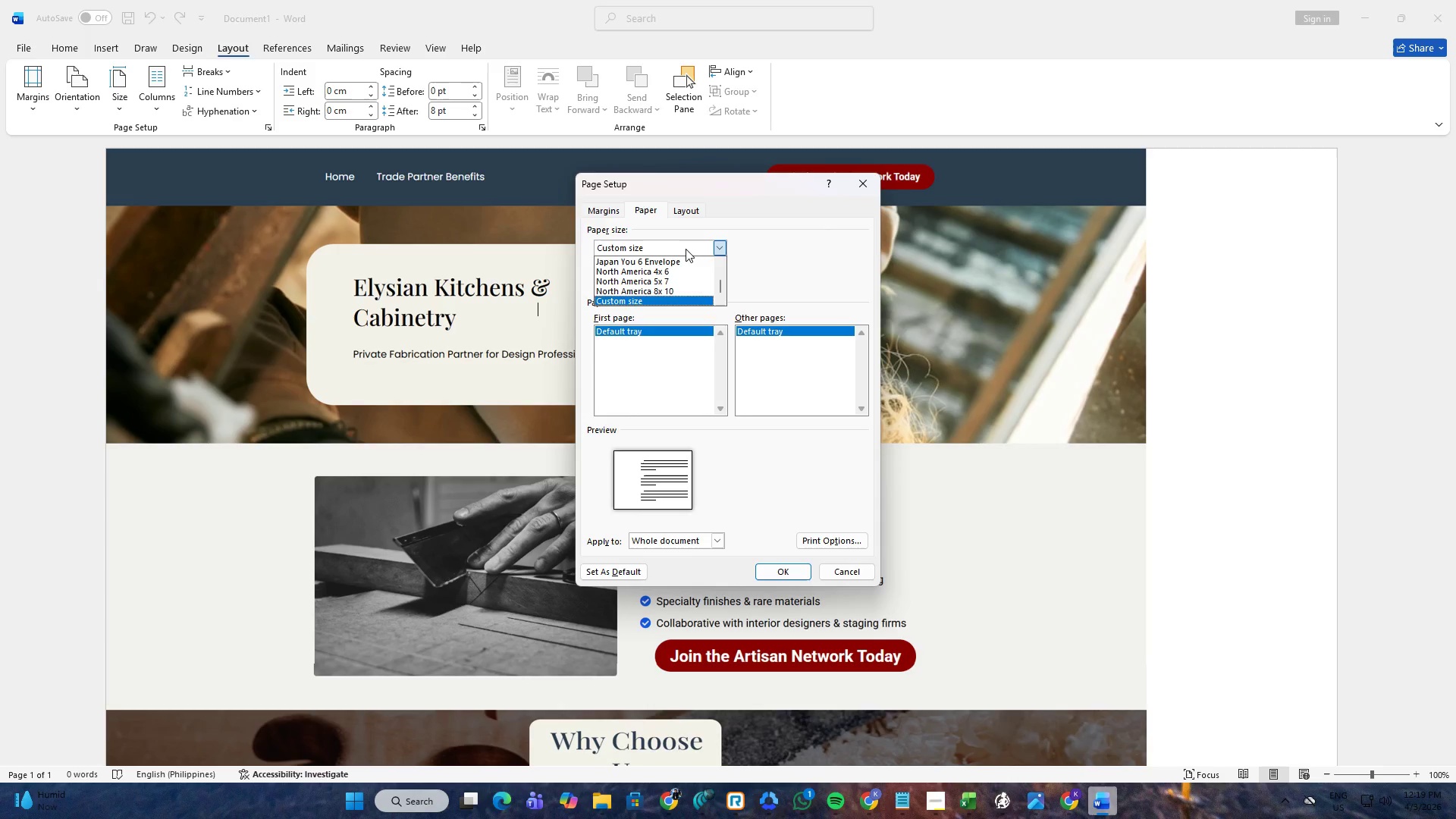 
left_click([686, 249])
 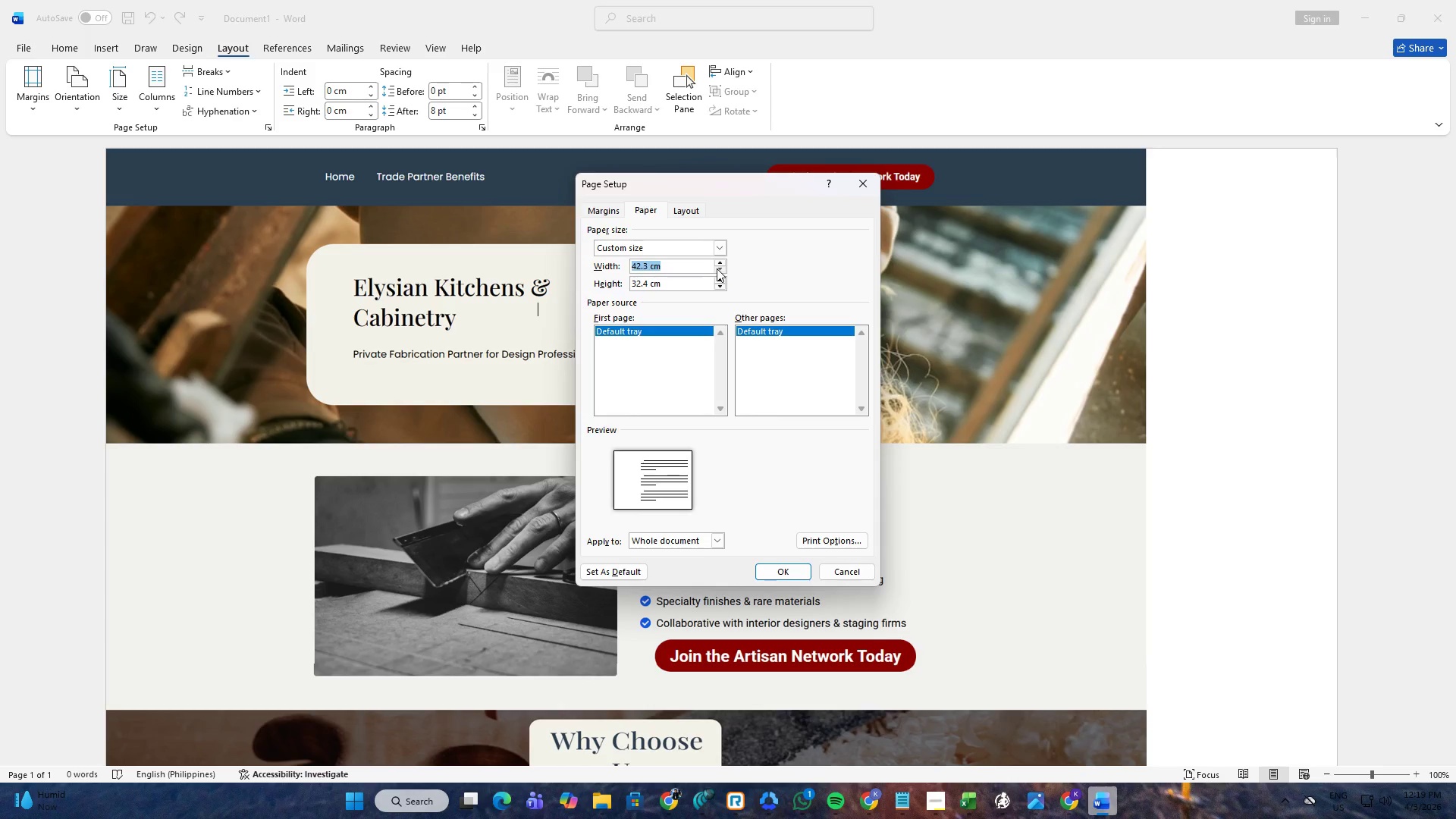 
left_click([717, 268])
 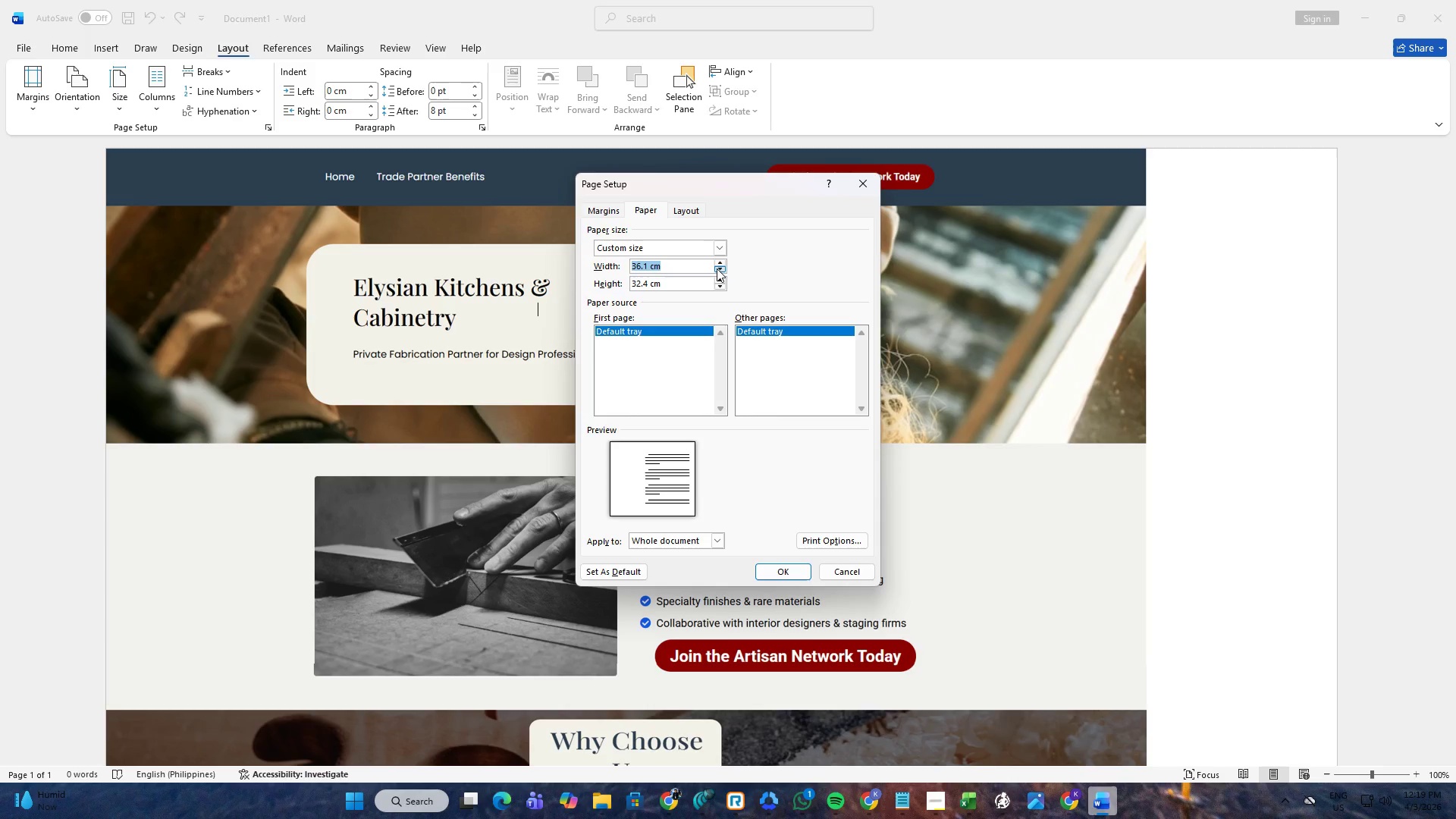 
left_click([717, 268])
 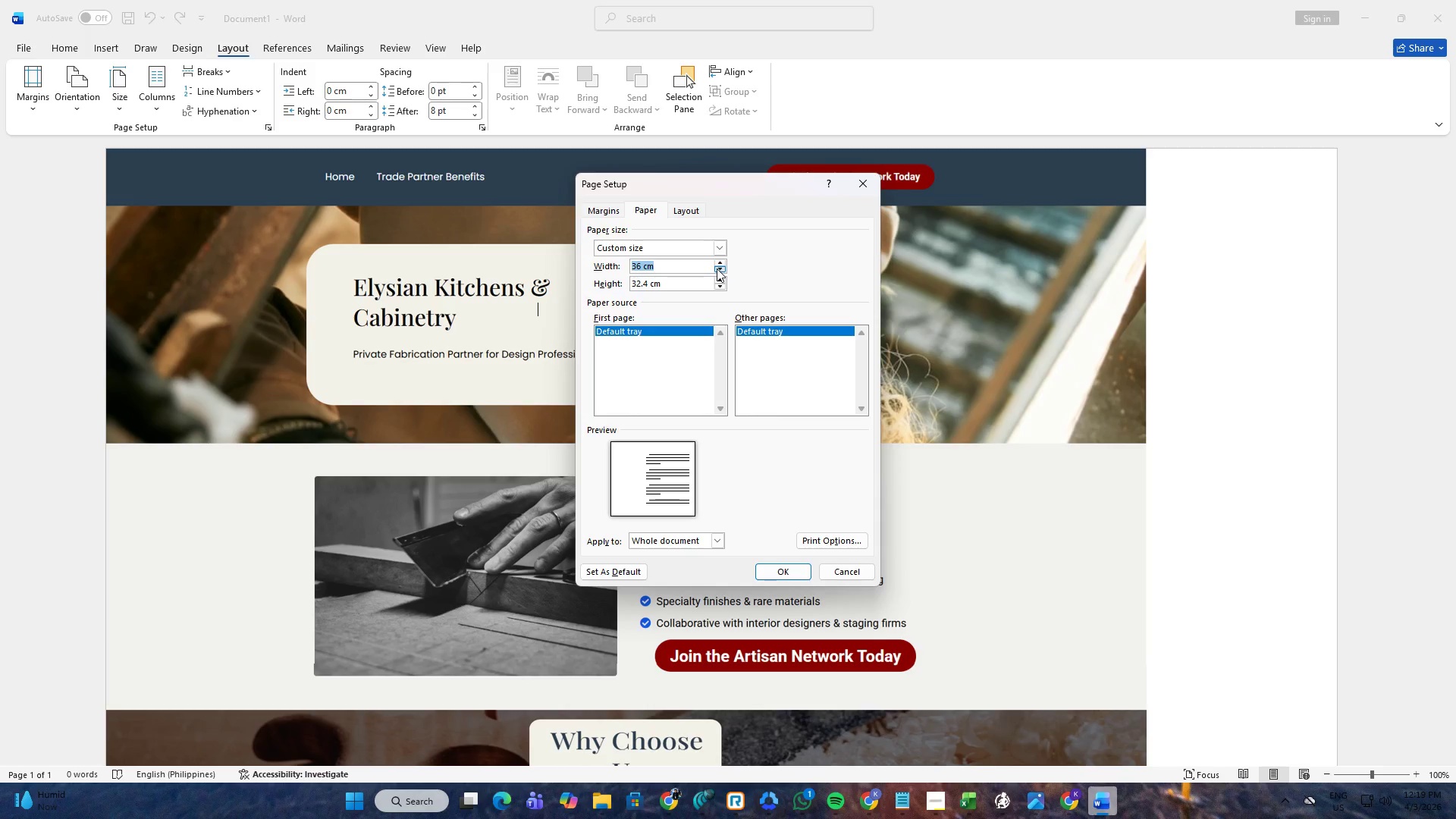 
left_click([717, 268])
 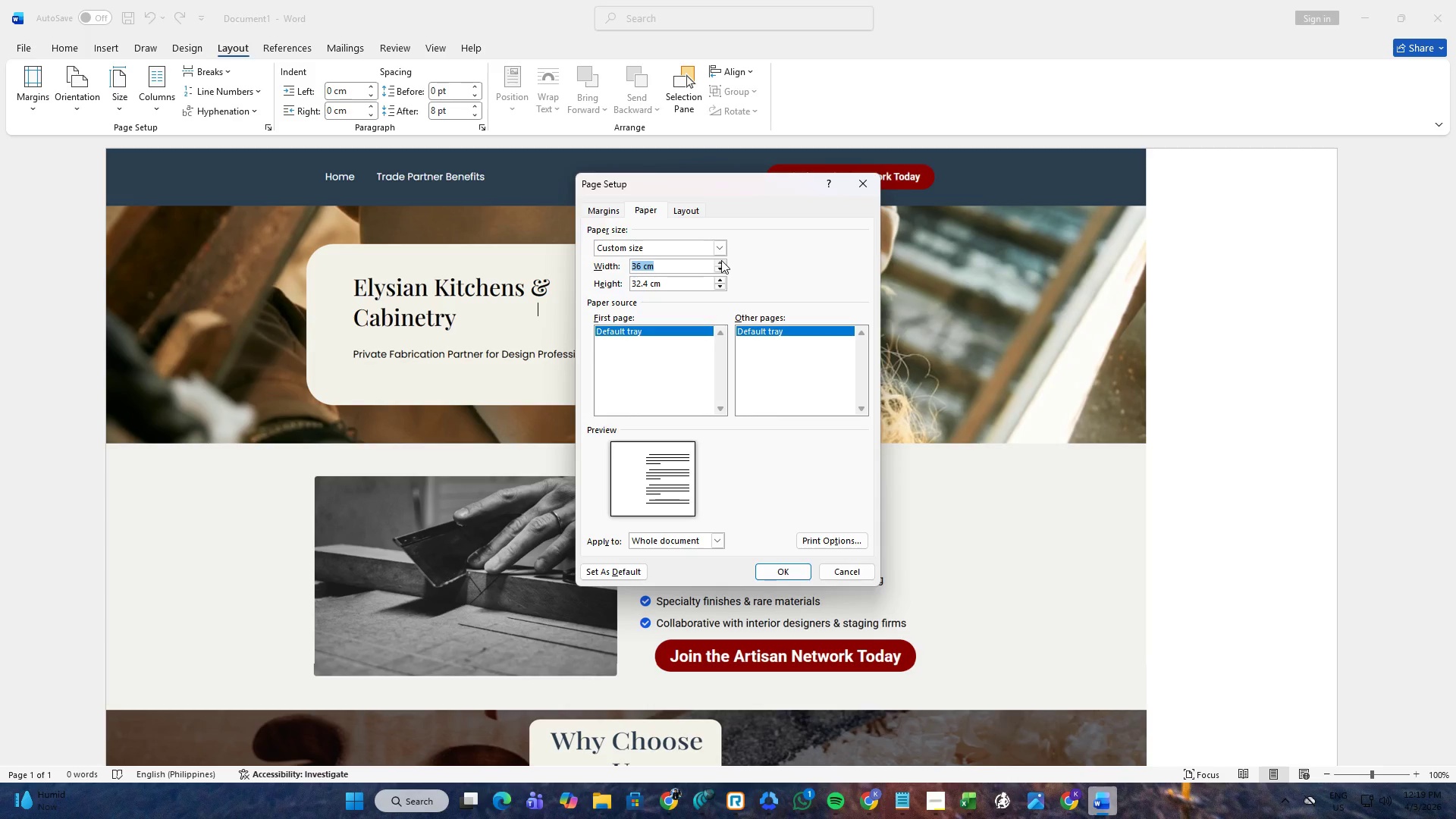 
left_click([721, 260])
 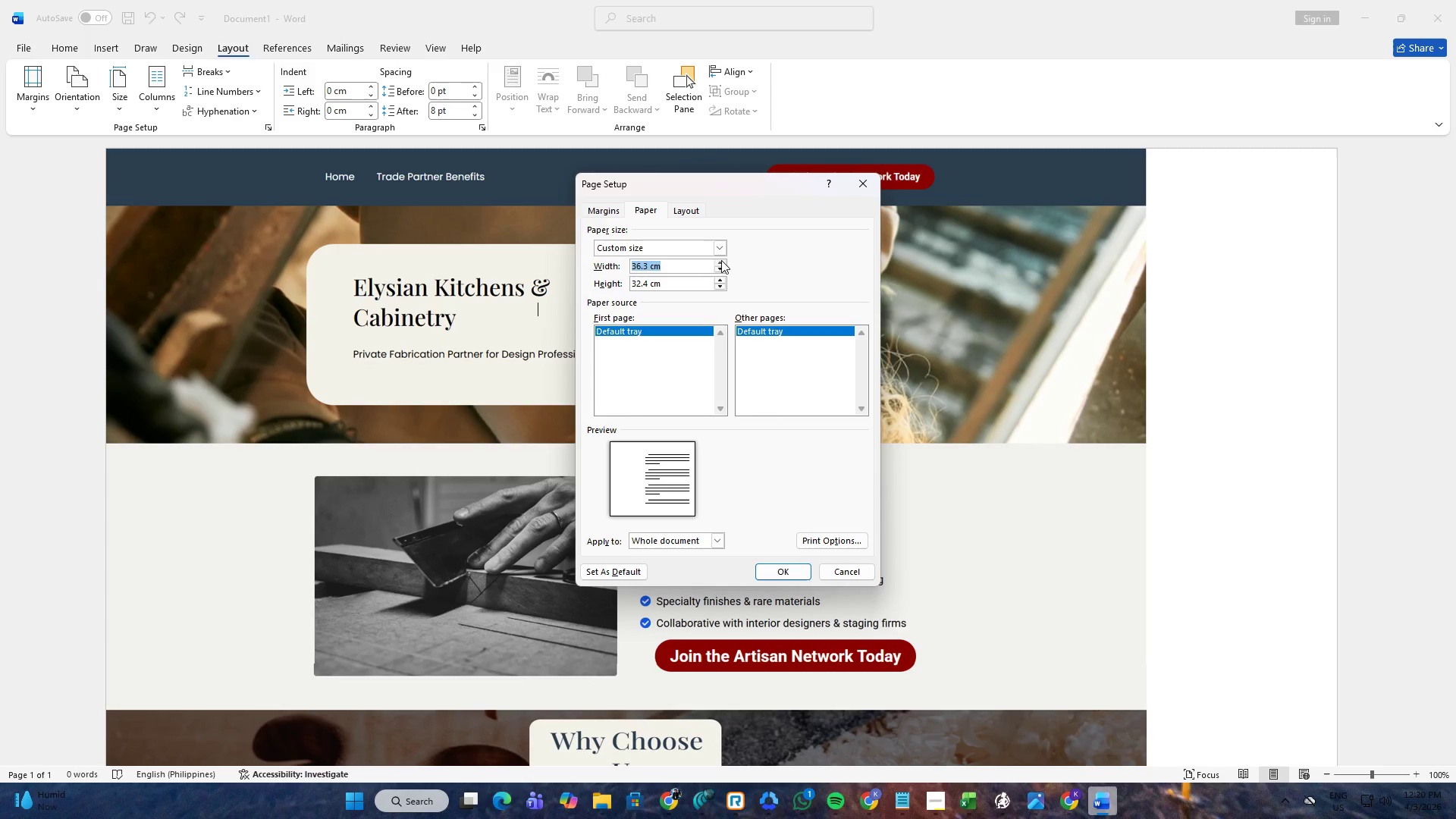 
double_click([721, 260])
 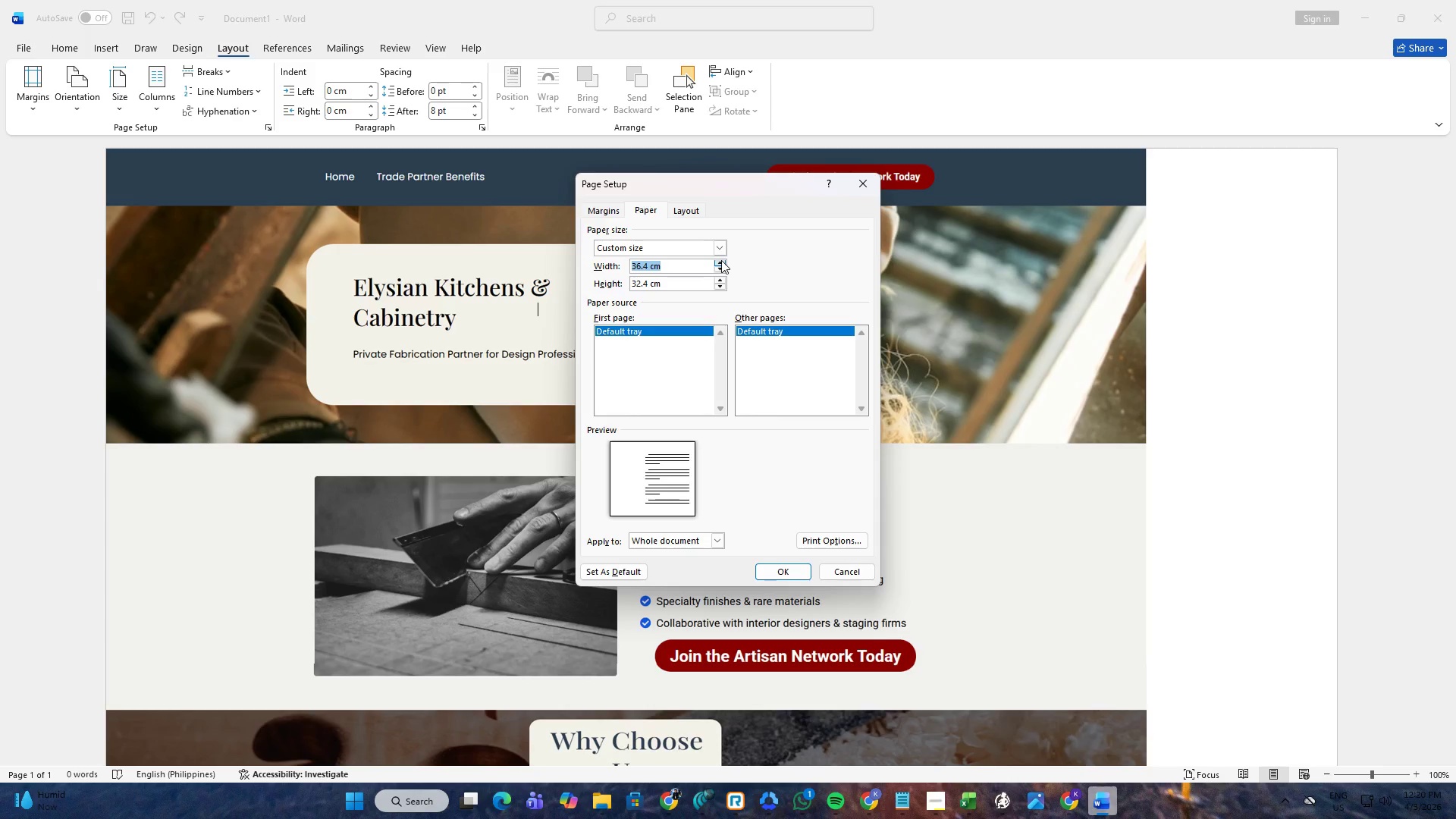 
triple_click([721, 260])
 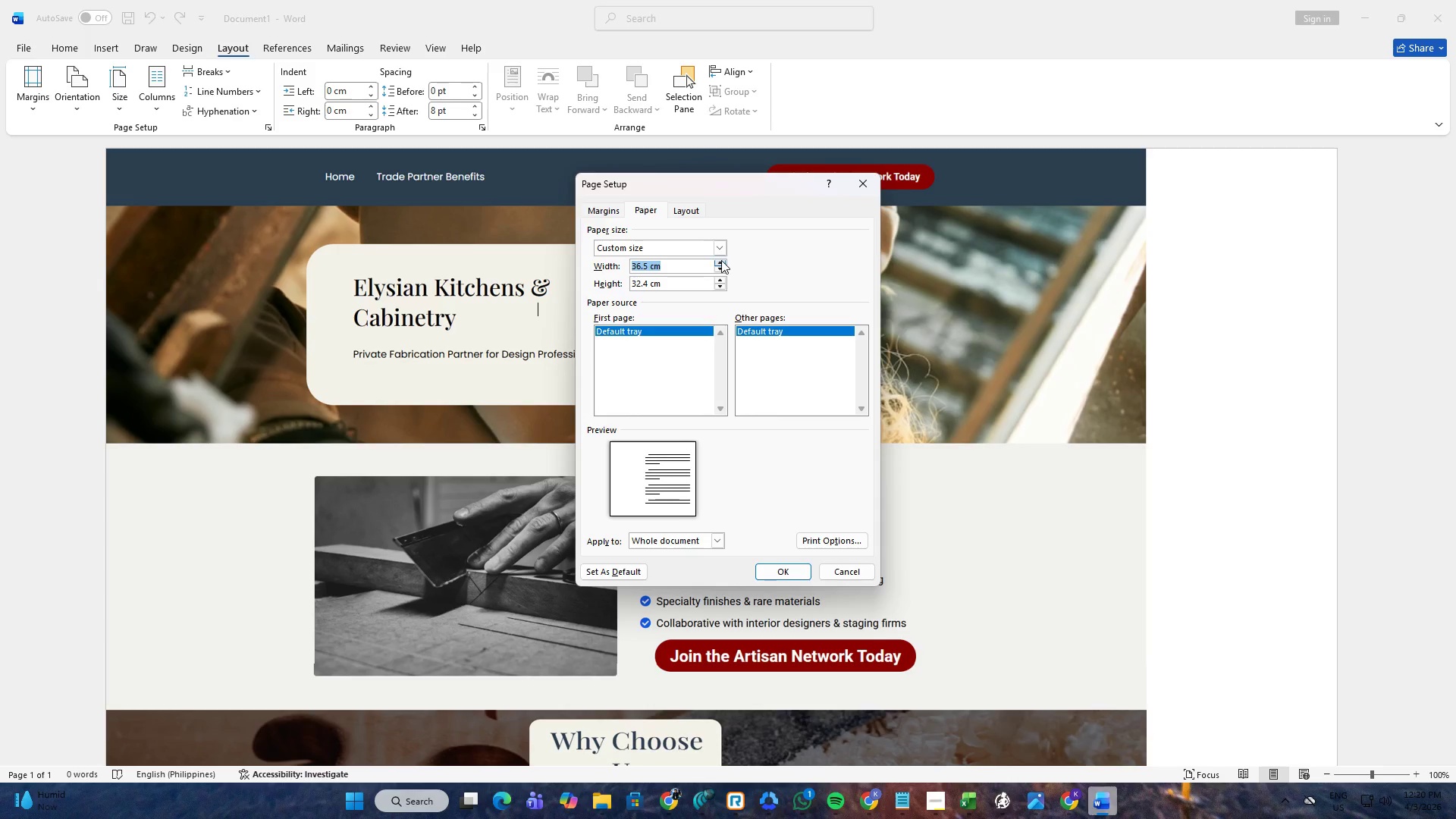 
triple_click([721, 260])
 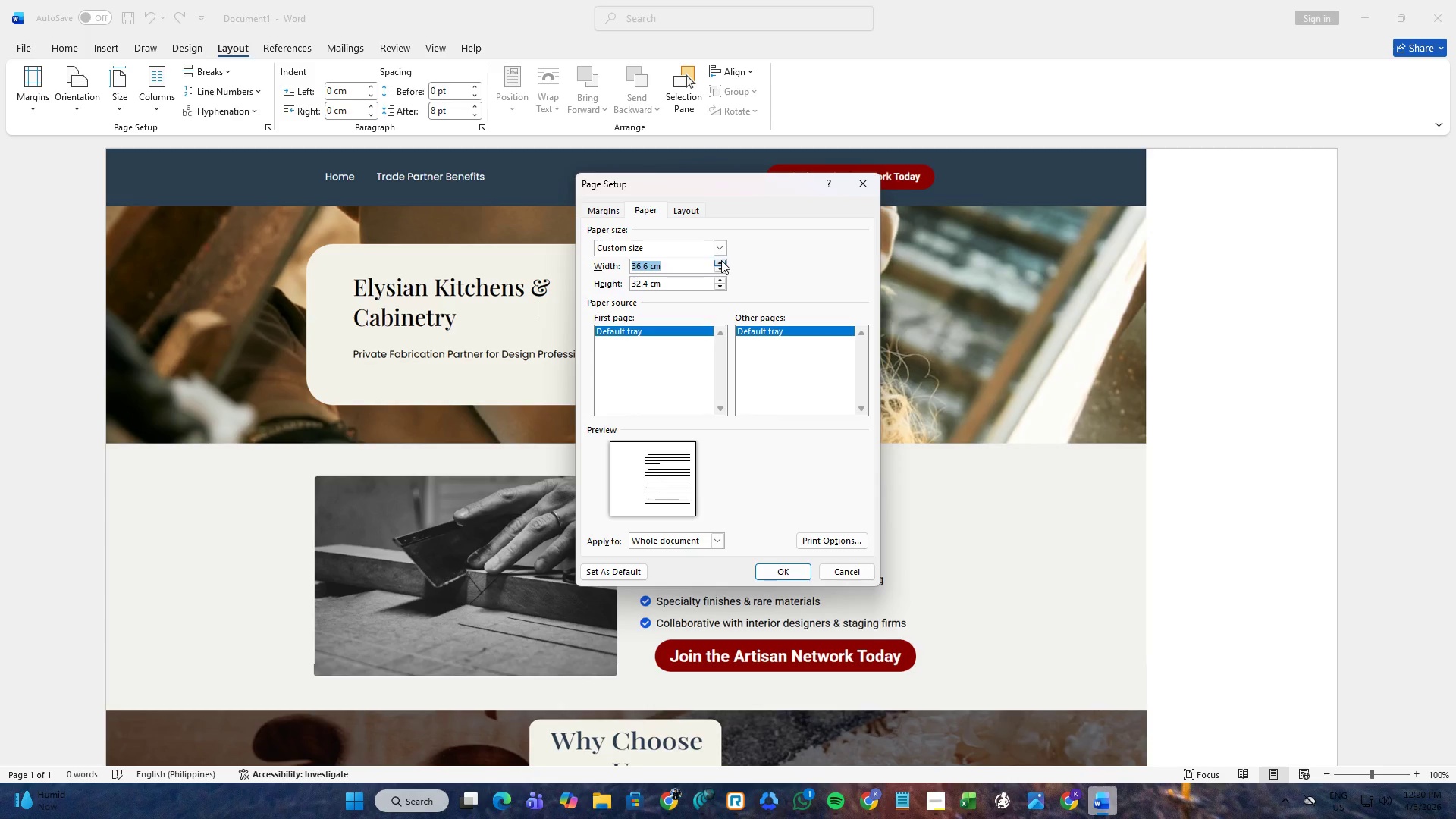 
triple_click([721, 260])
 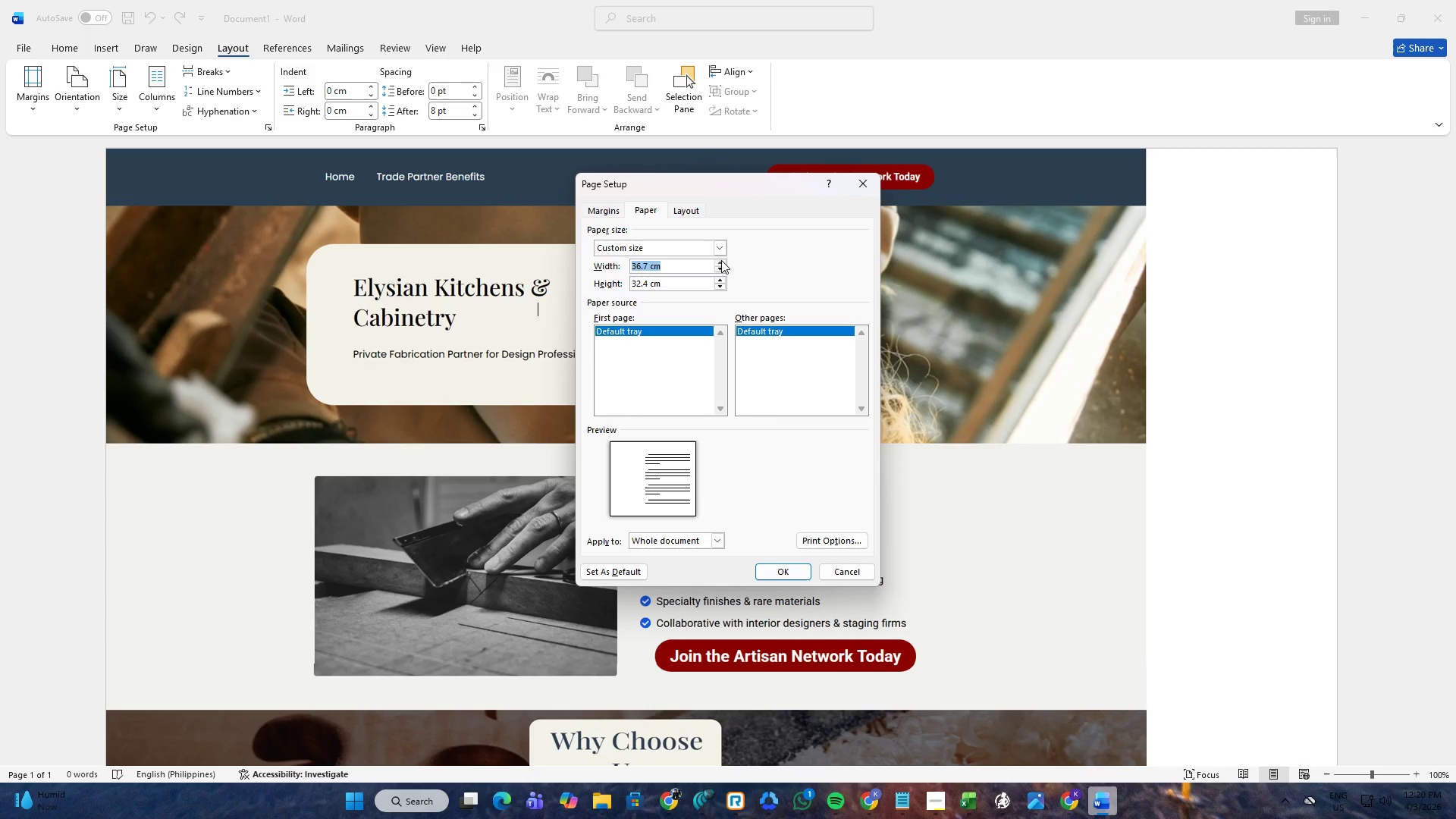 
triple_click([721, 260])
 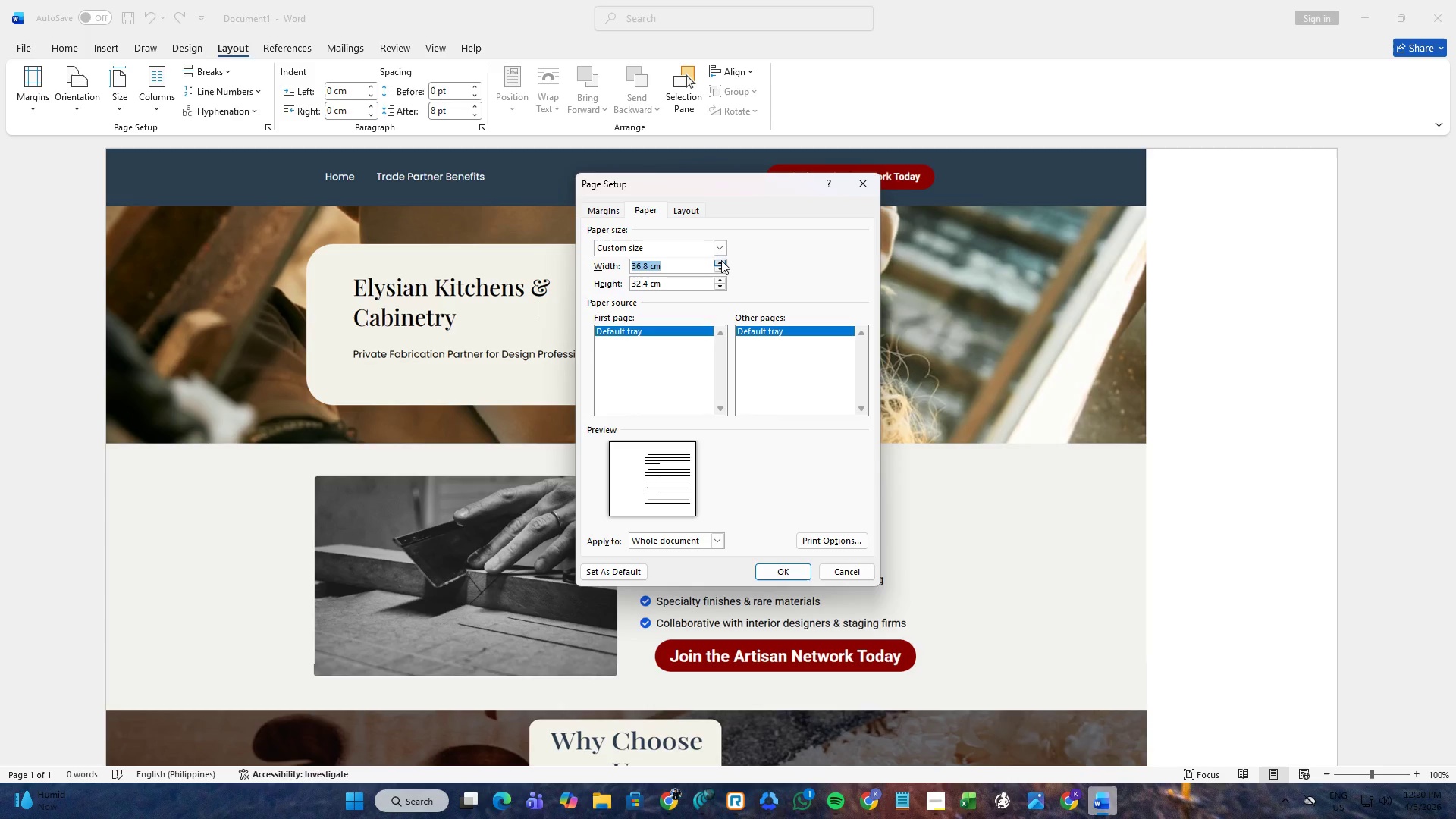 
triple_click([721, 260])
 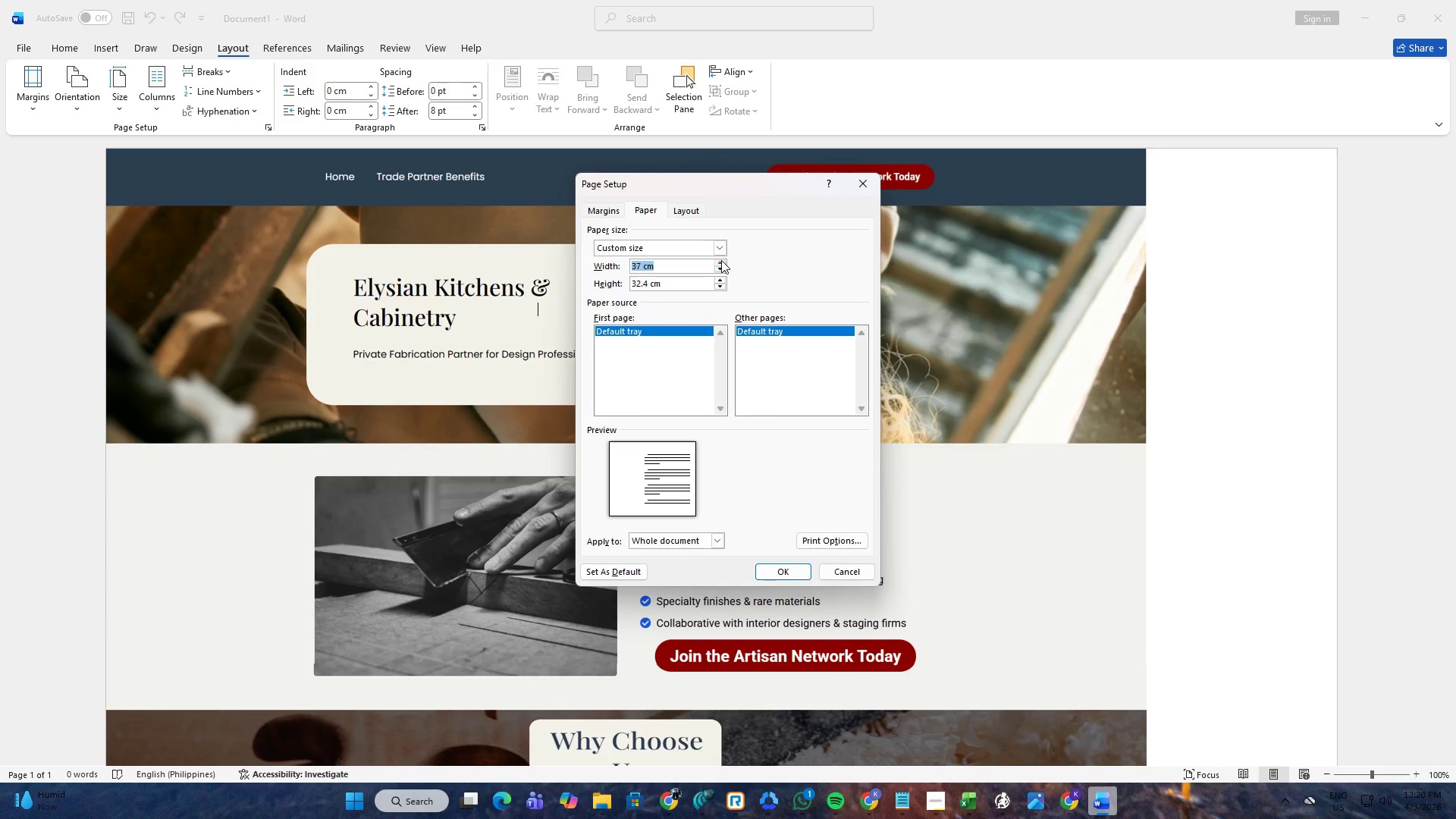 
triple_click([721, 260])
 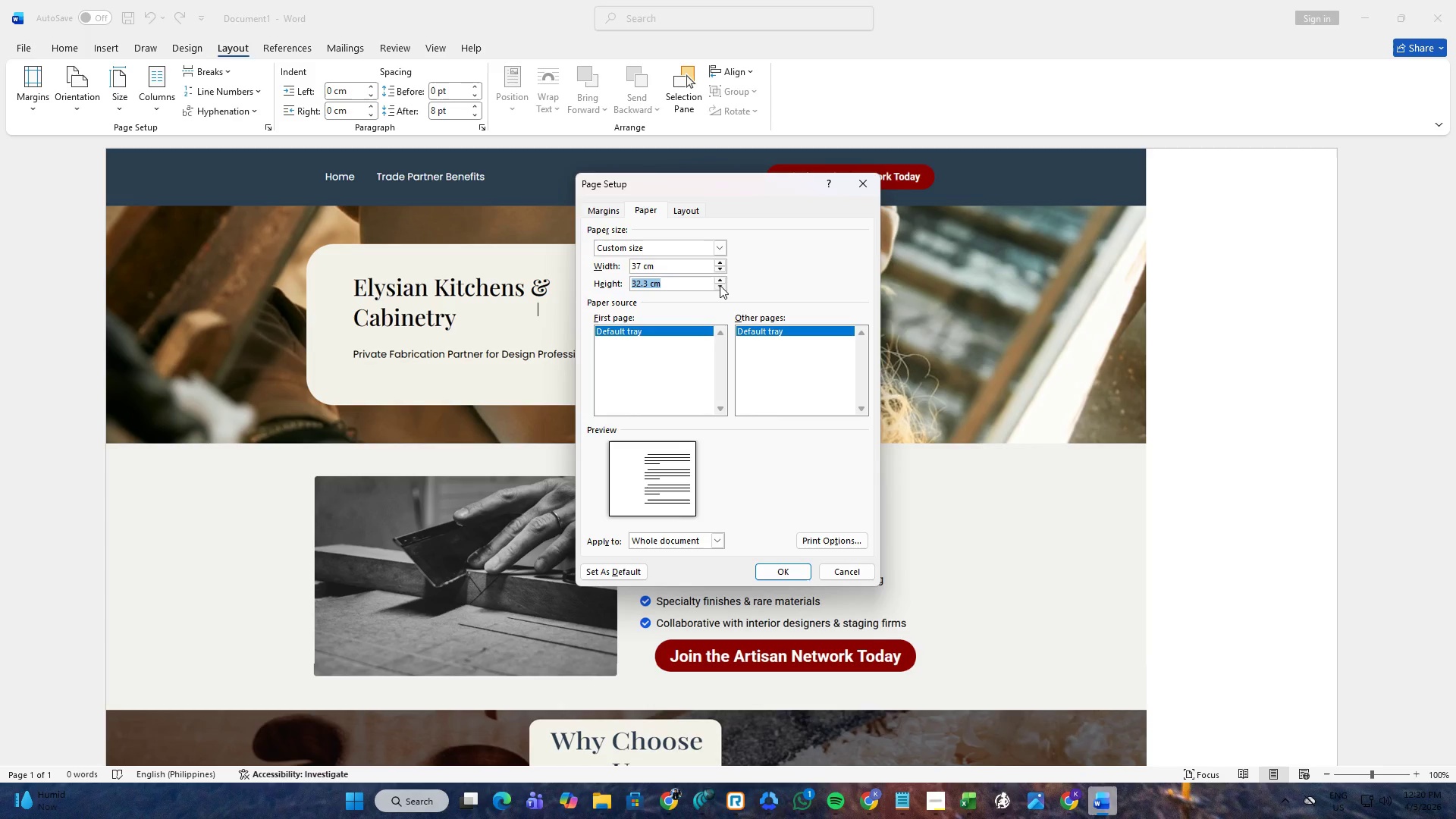 
double_click([720, 285])
 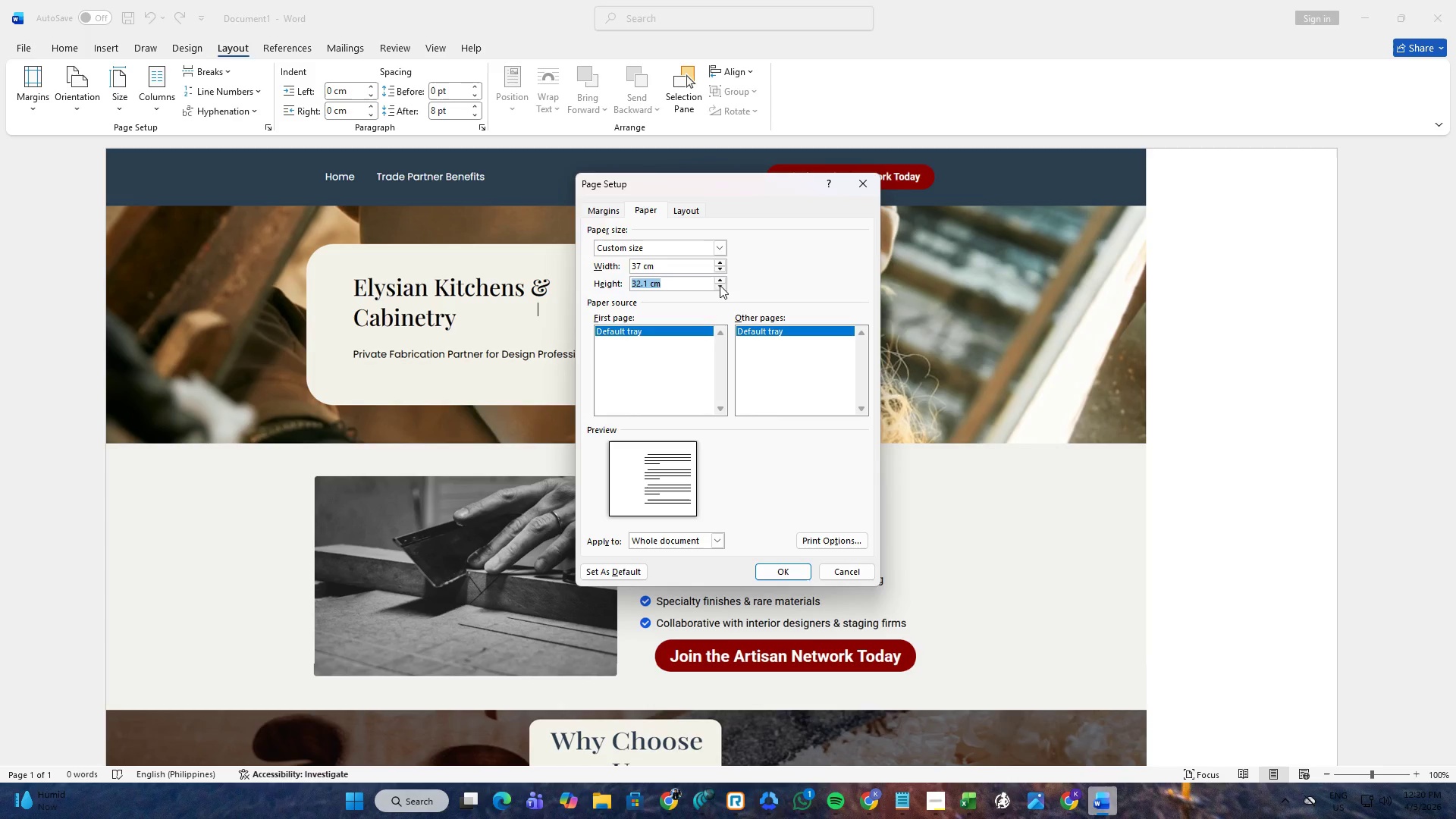 
triple_click([720, 285])
 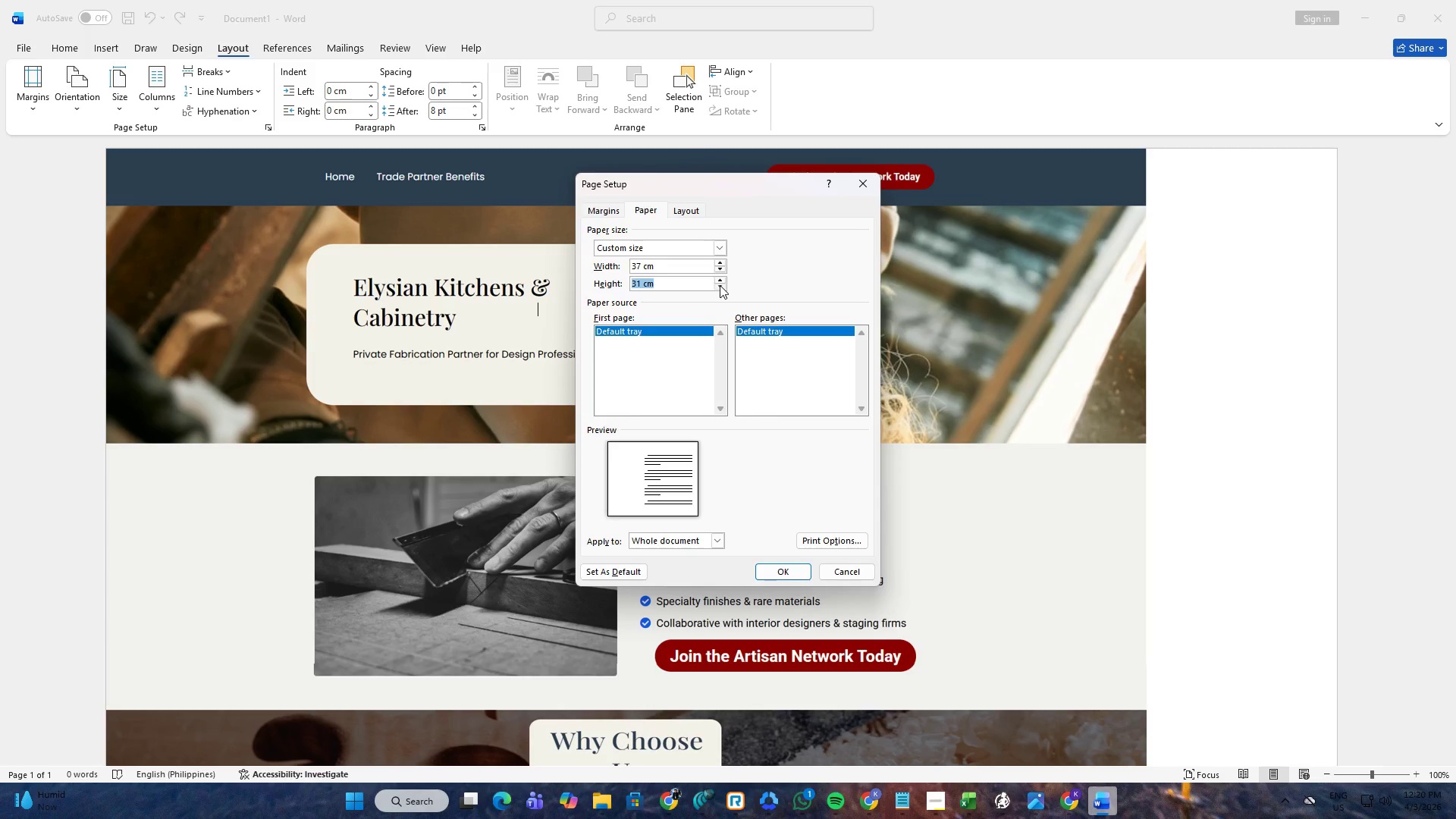 
left_click([720, 285])
 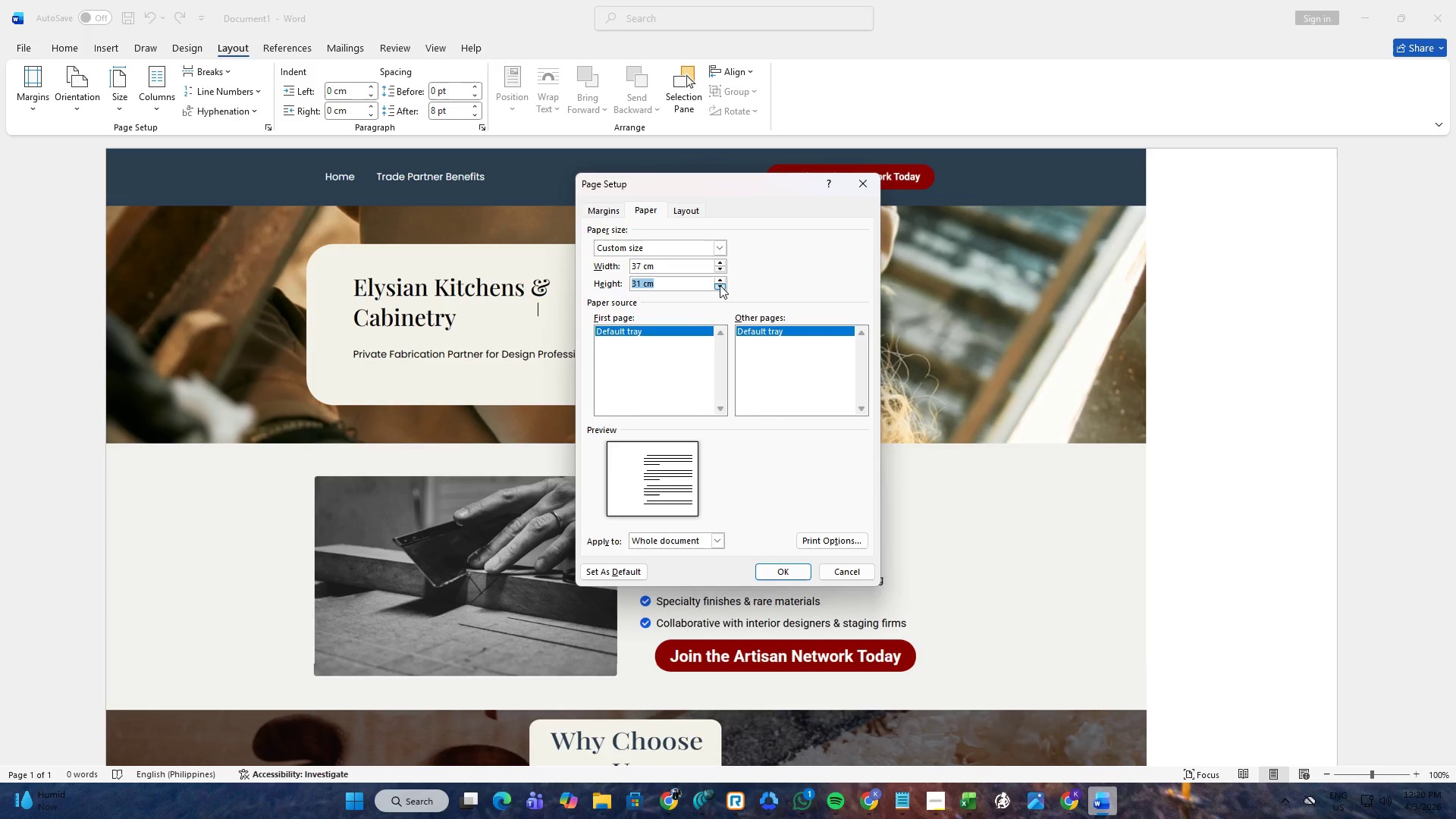 
left_click([720, 285])
 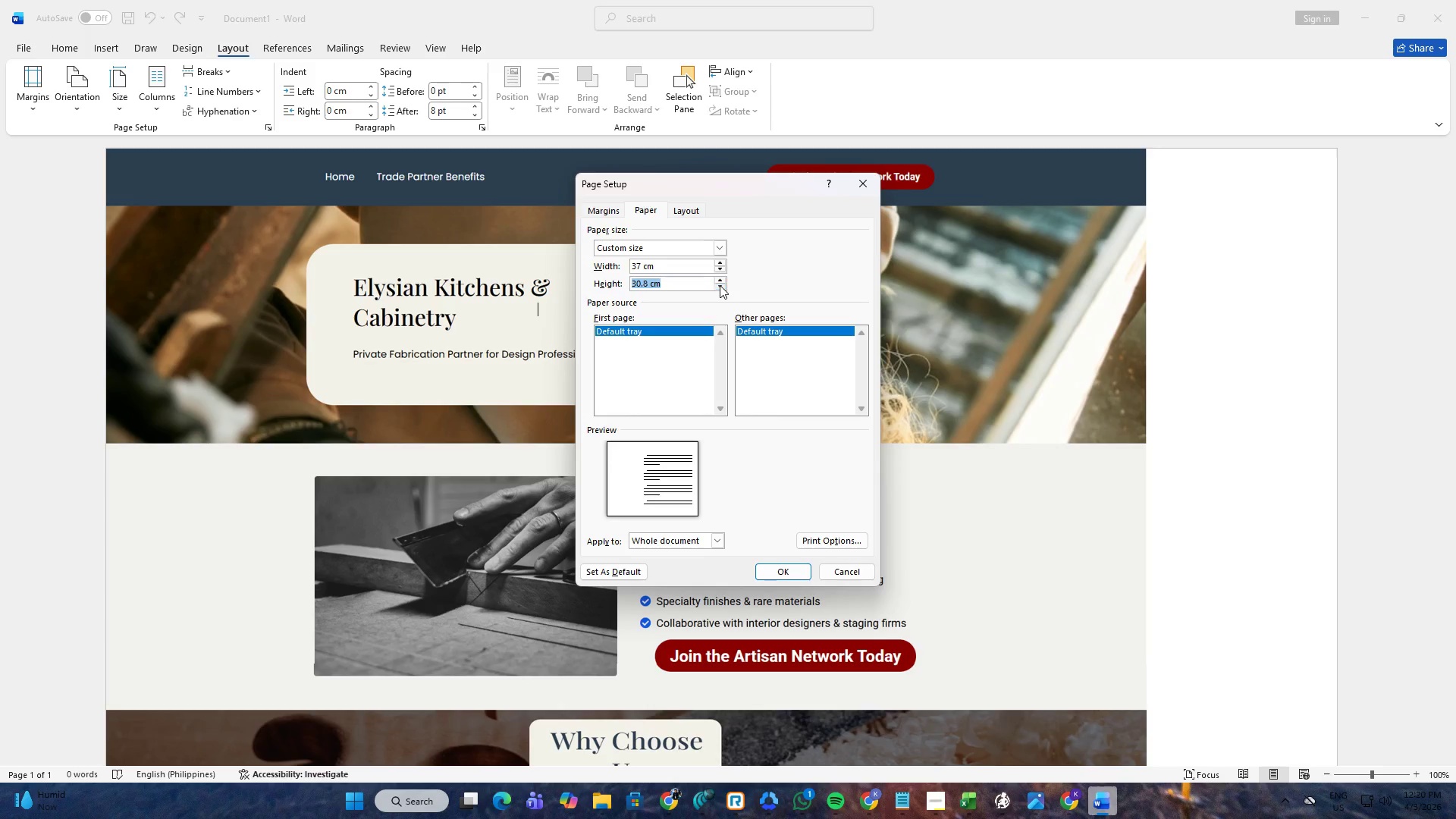 
double_click([720, 285])
 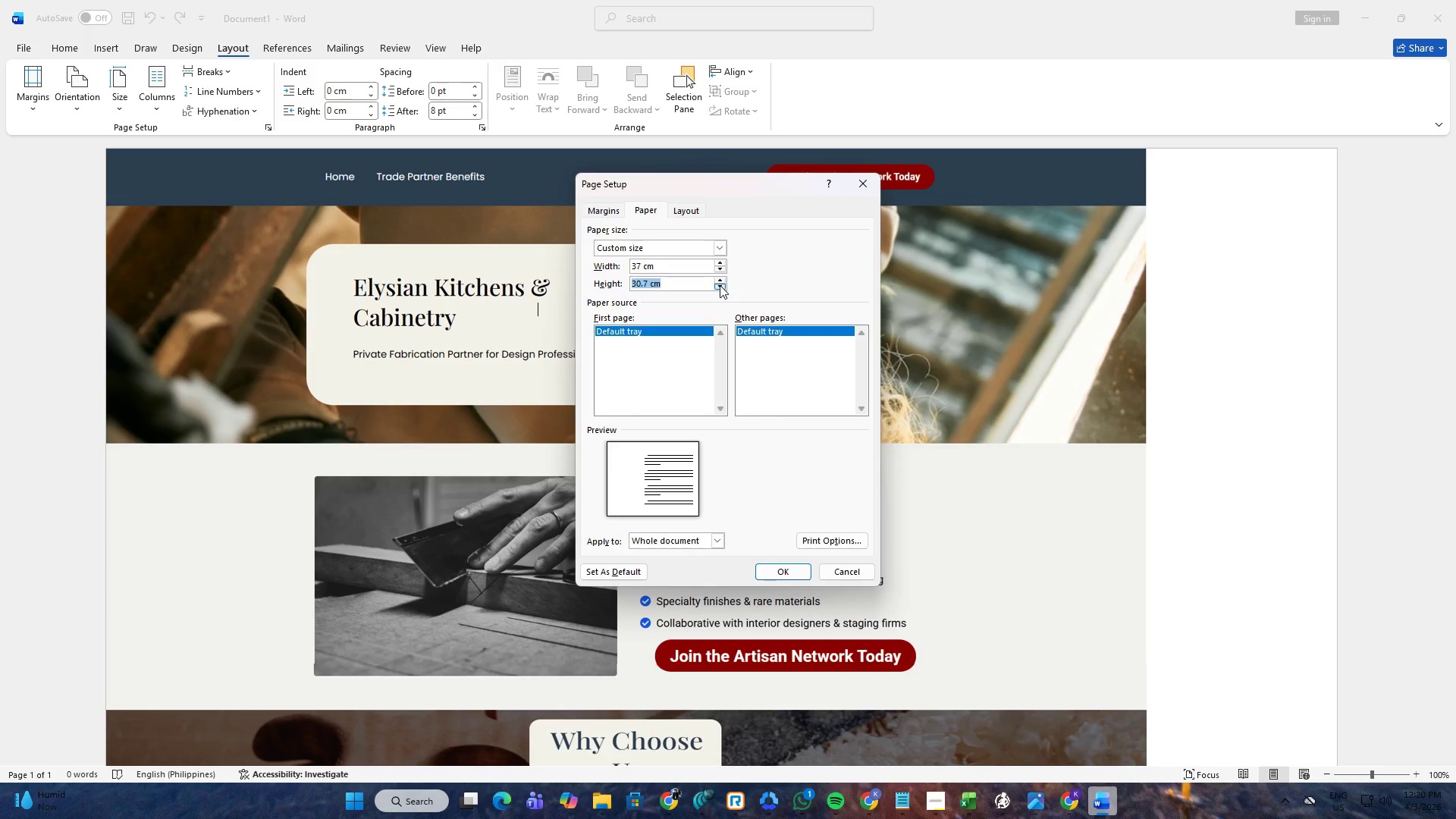 
triple_click([720, 285])
 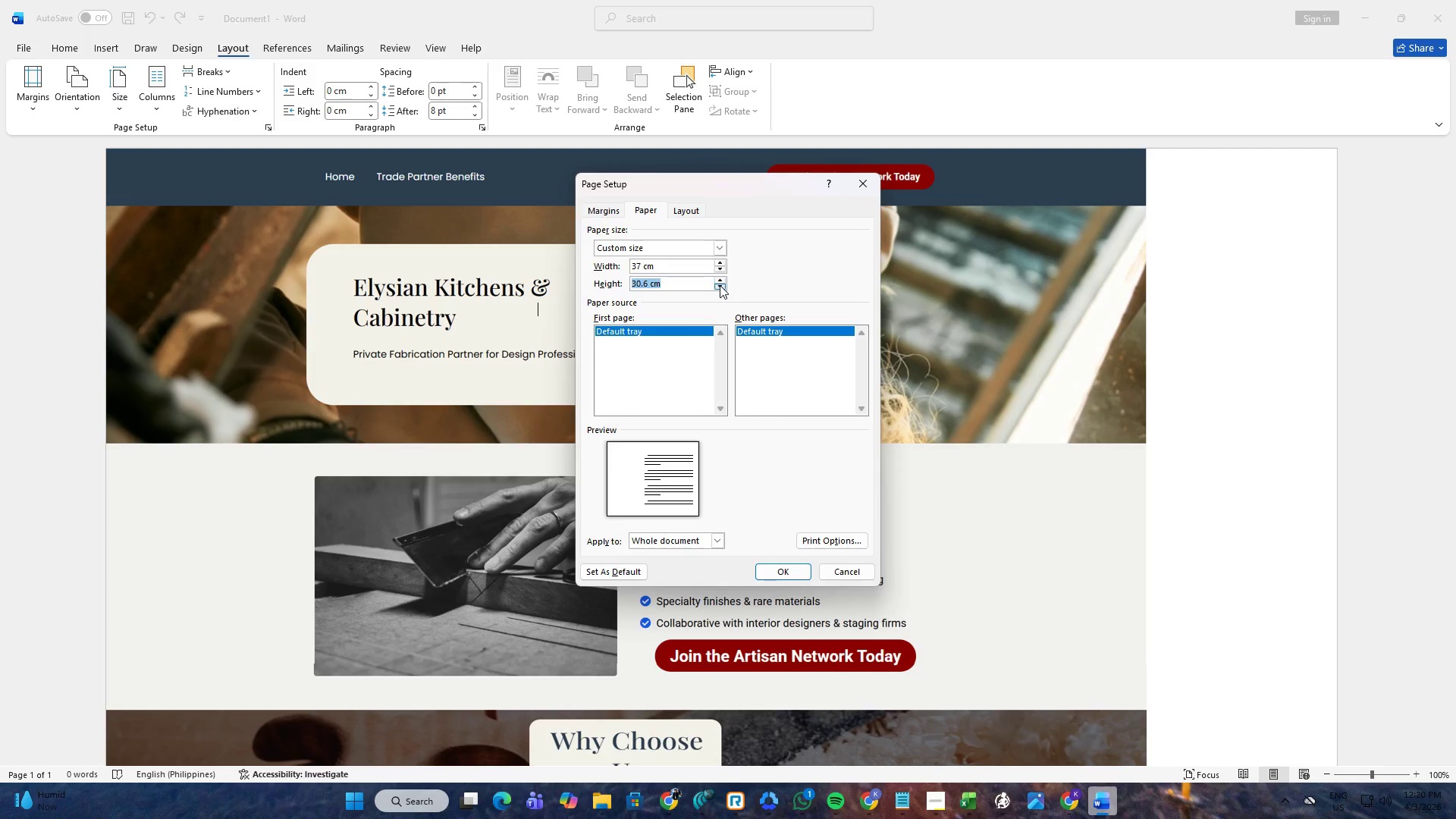 
triple_click([720, 285])
 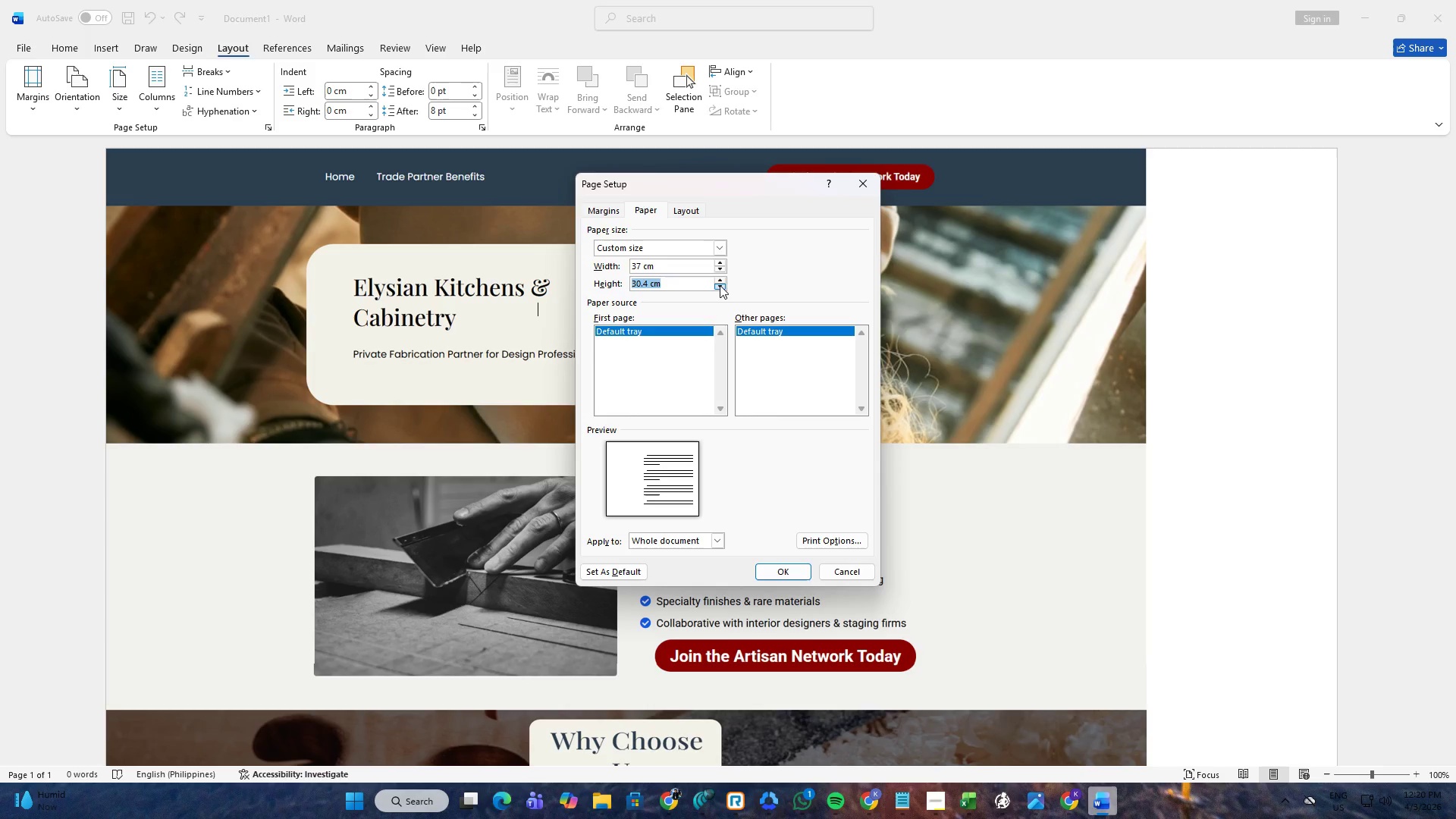 
double_click([720, 285])
 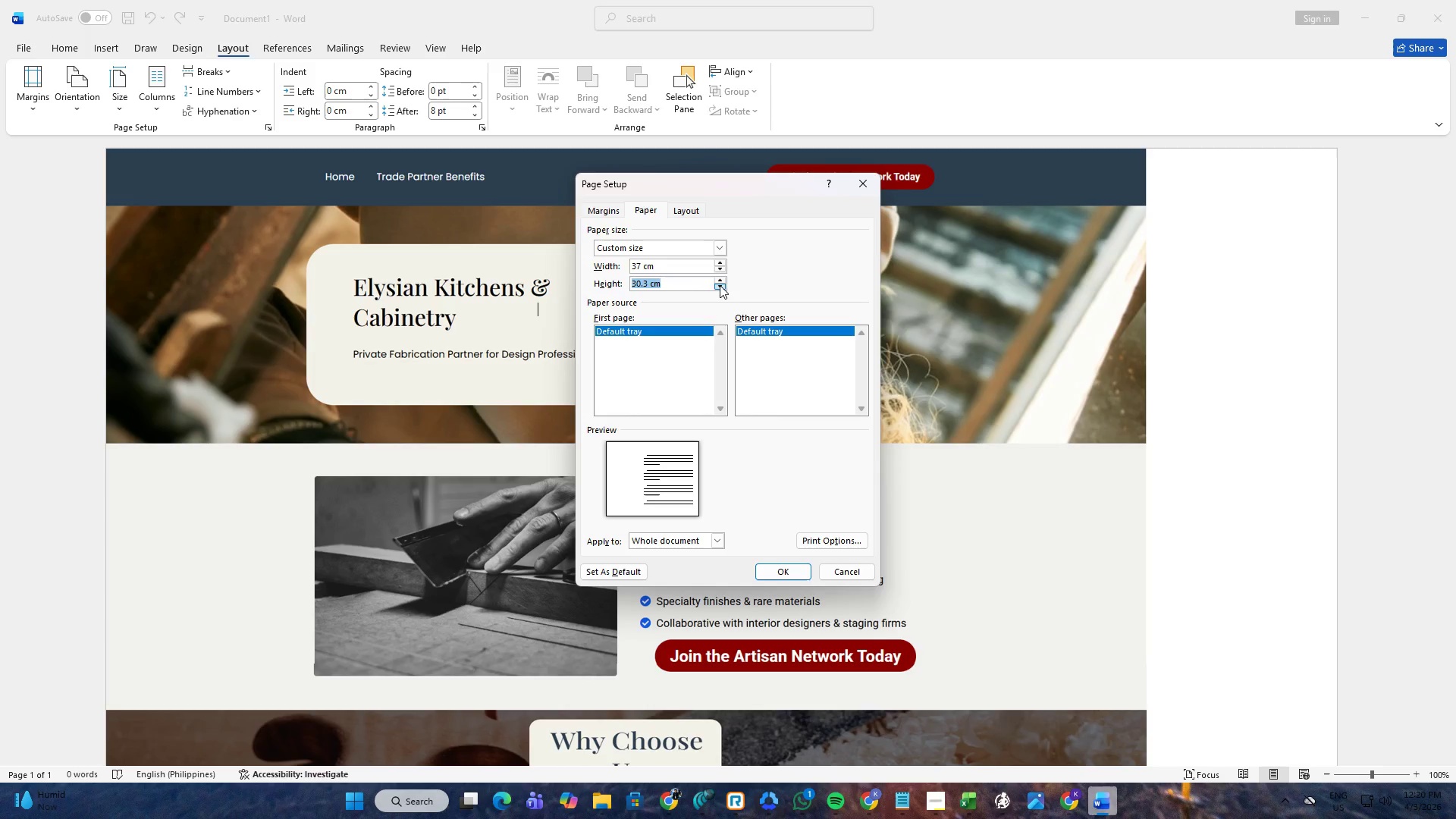 
triple_click([720, 285])
 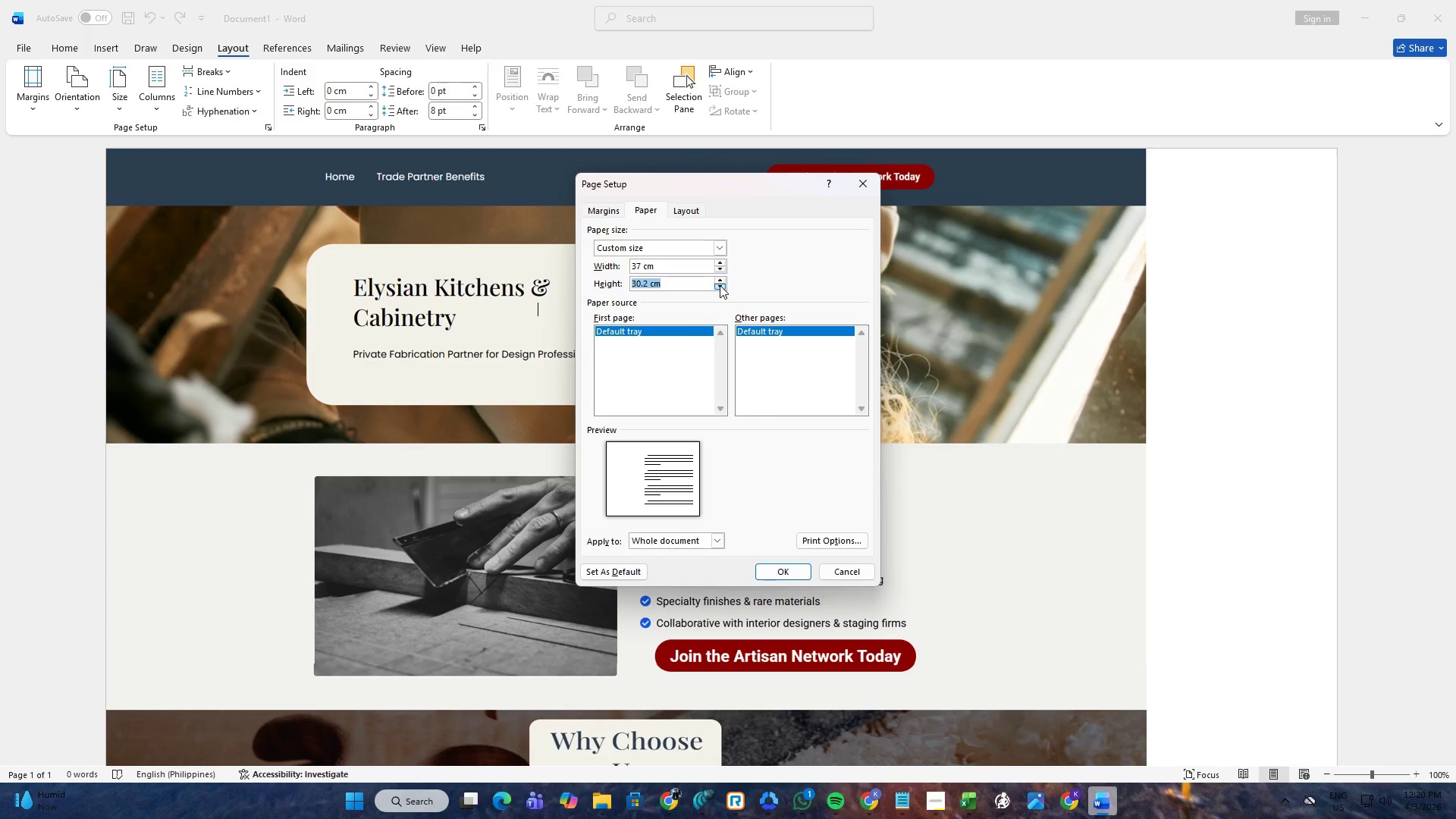 
triple_click([720, 285])
 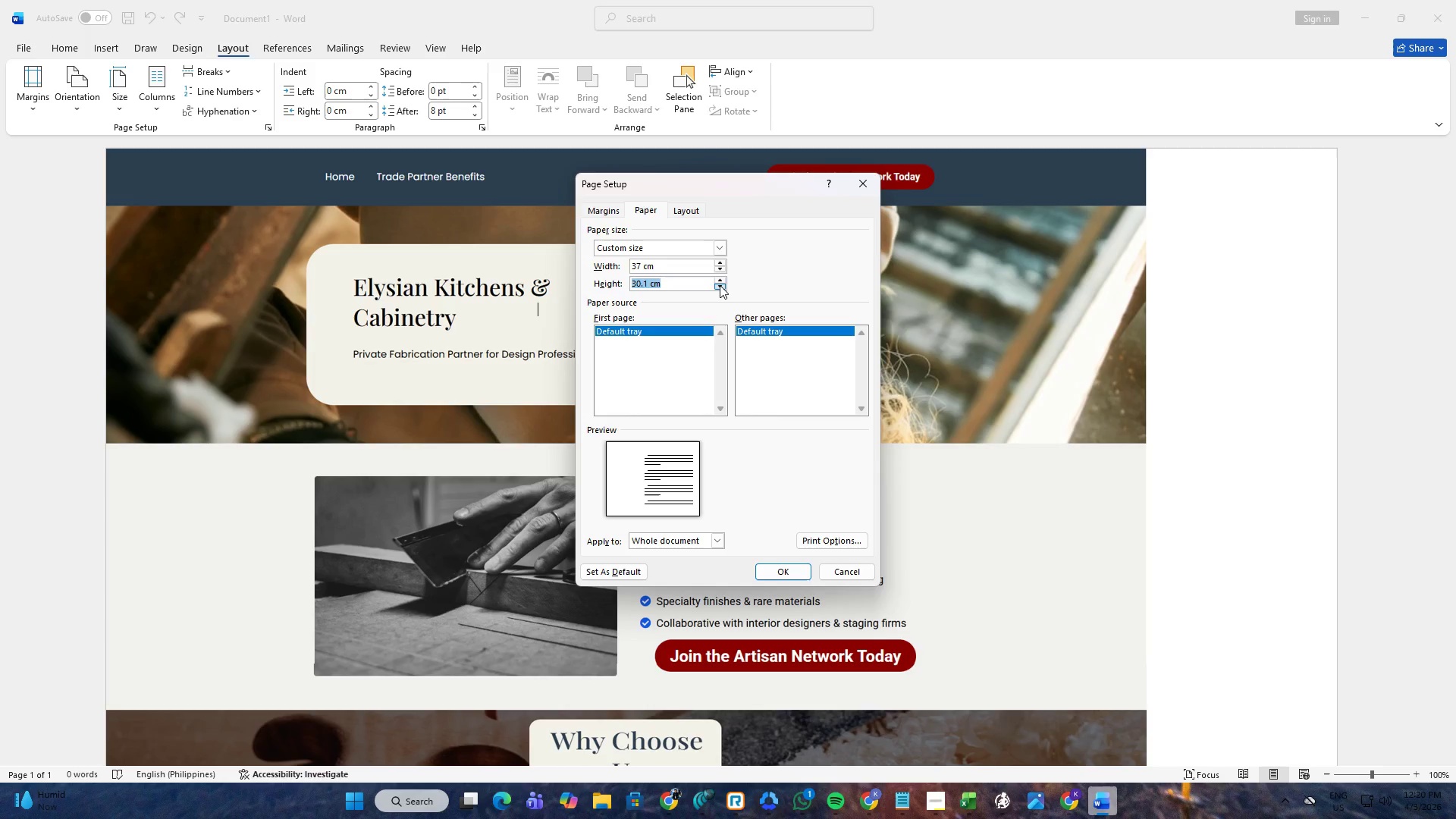 
left_click([720, 285])
 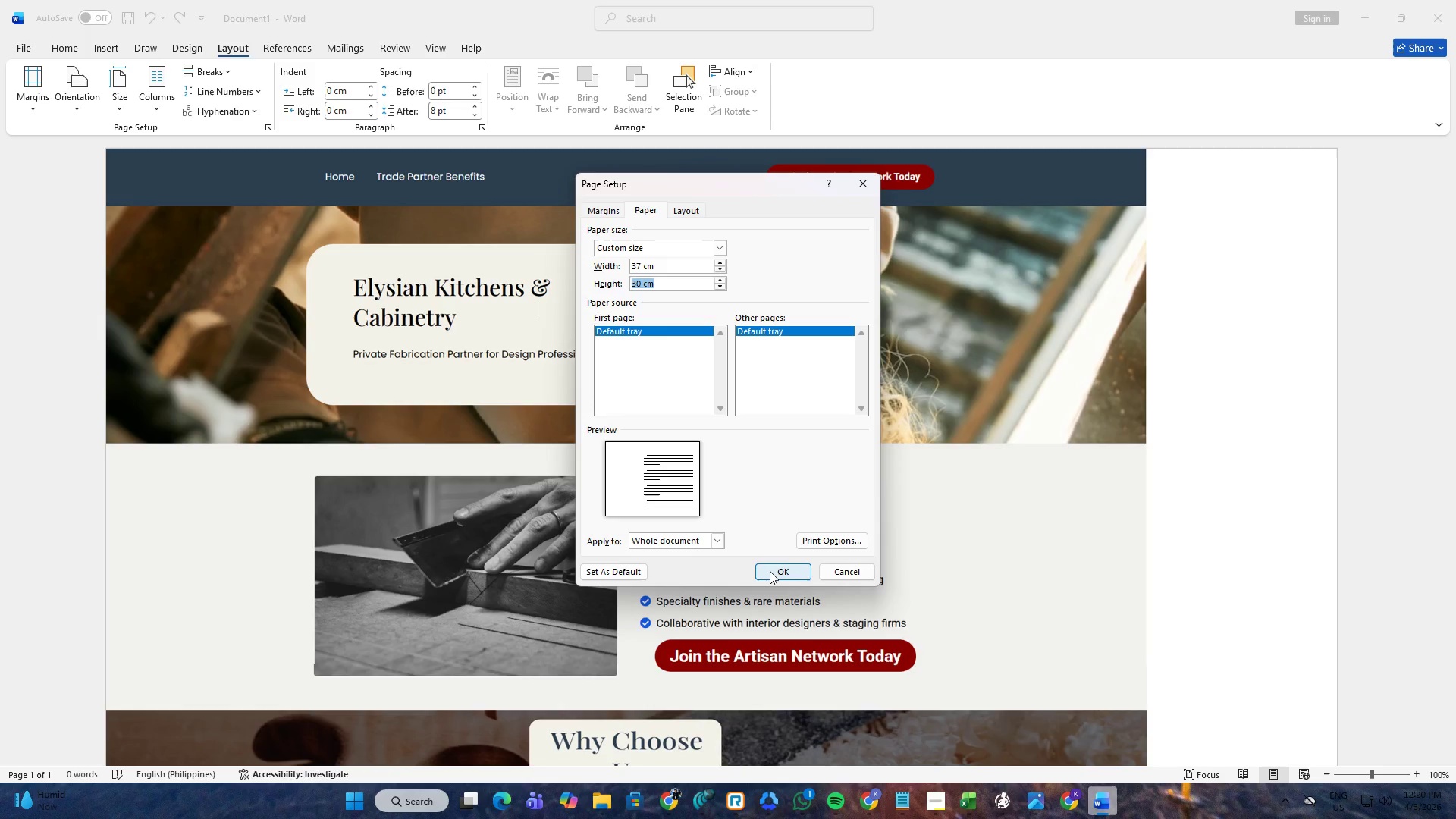 
left_click([770, 571])
 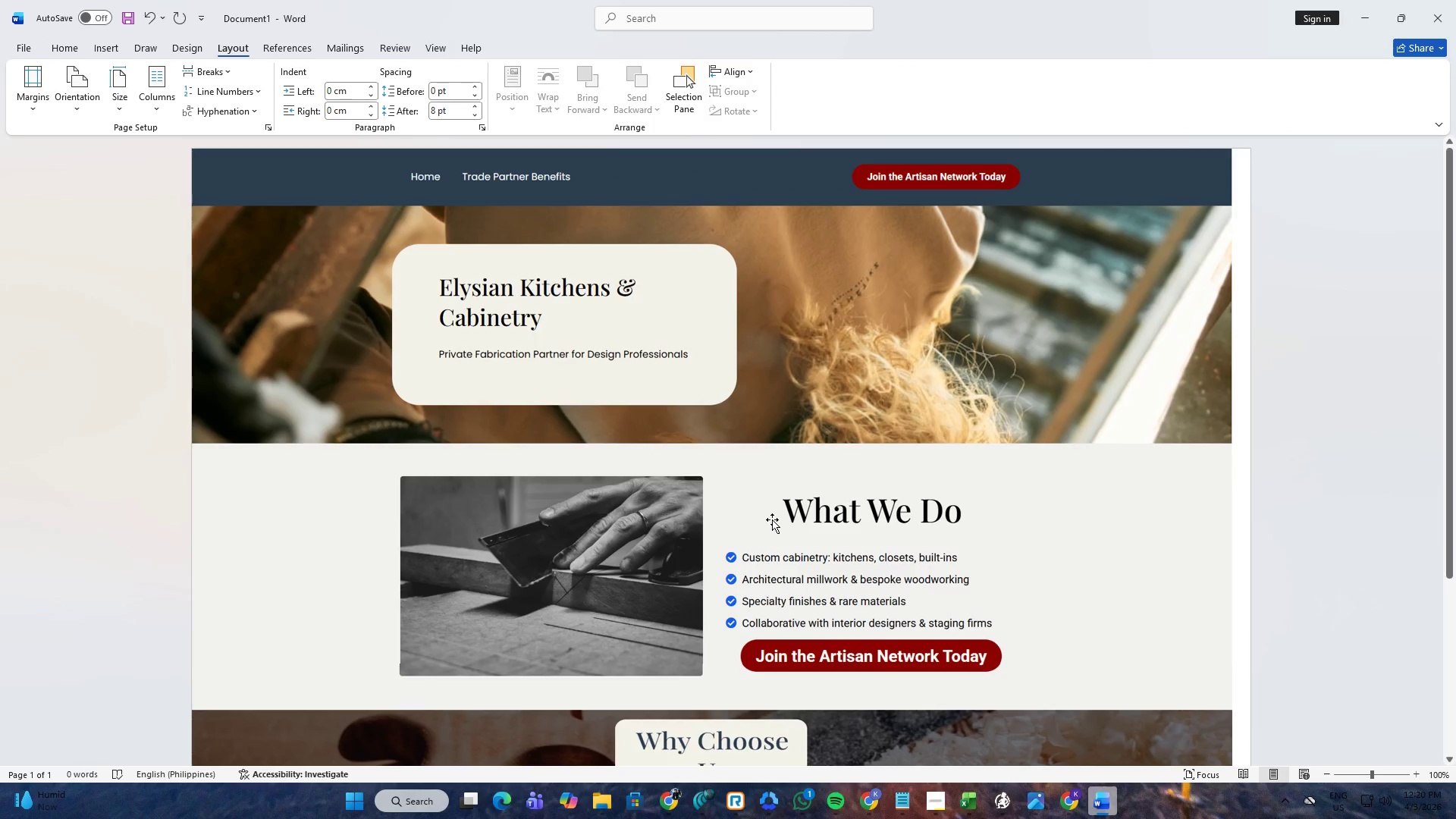 
scroll: coordinate [773, 516], scroll_direction: down, amount: 18.0
 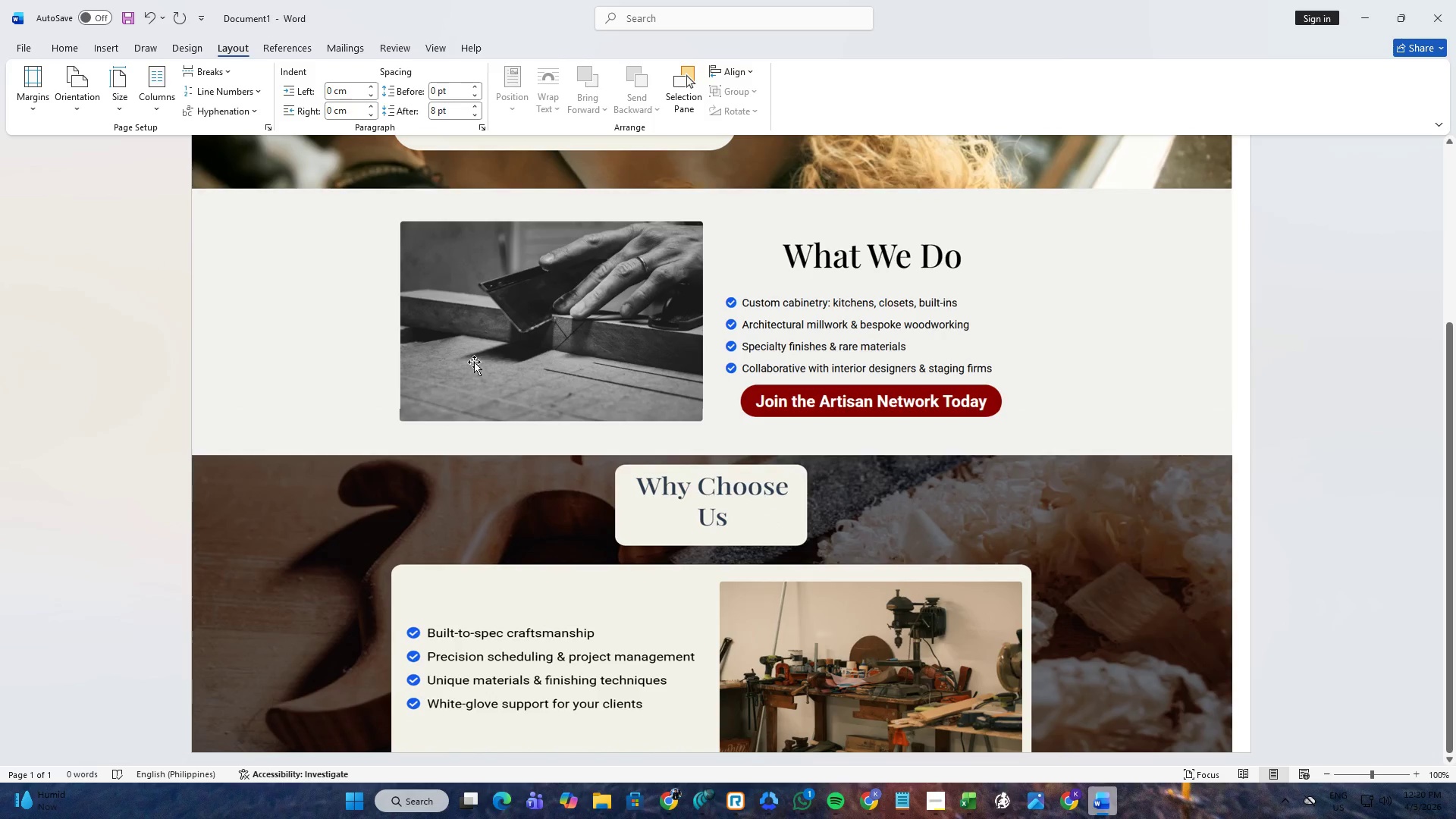 
left_click([130, 111])
 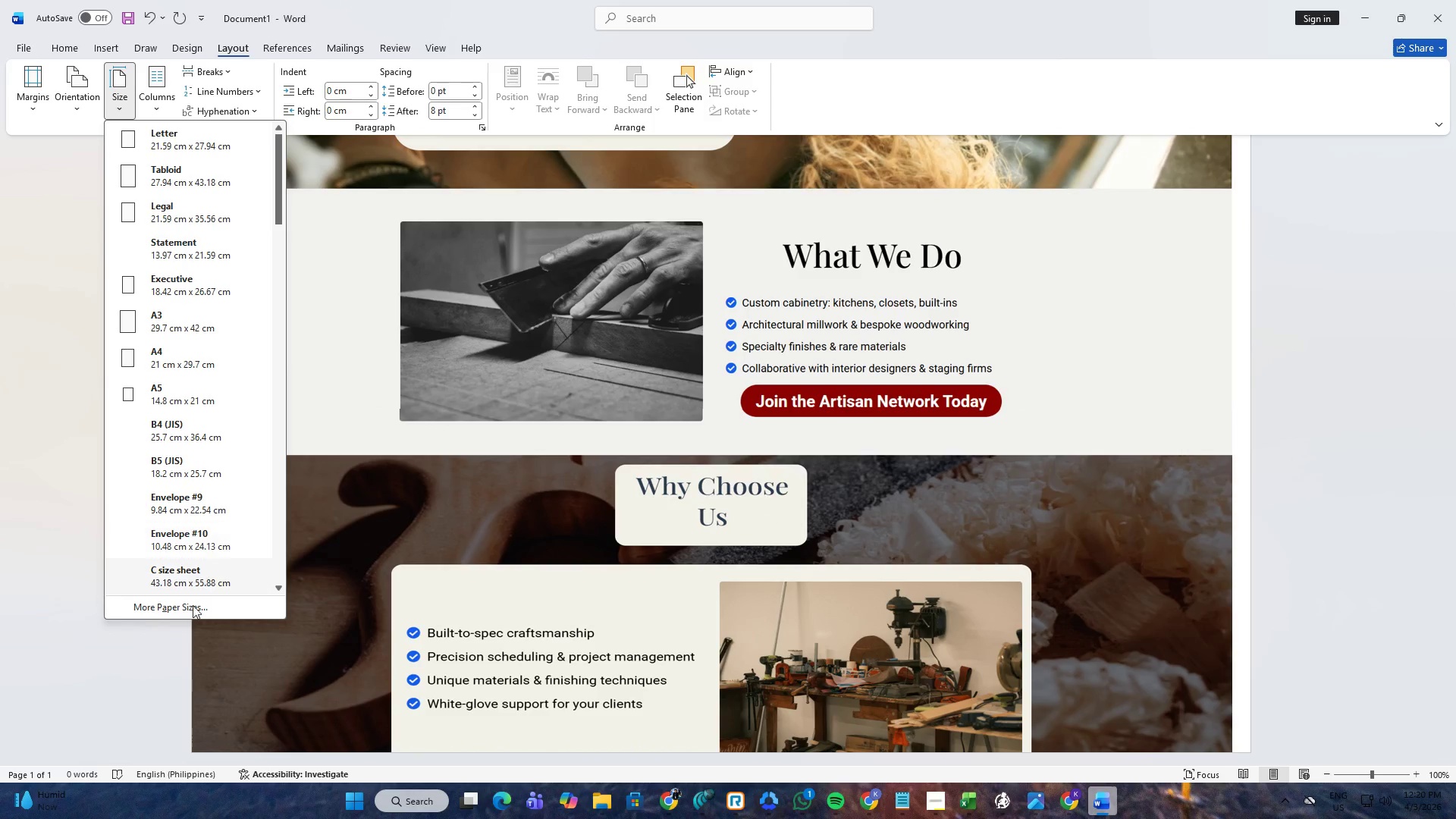 
left_click([191, 612])
 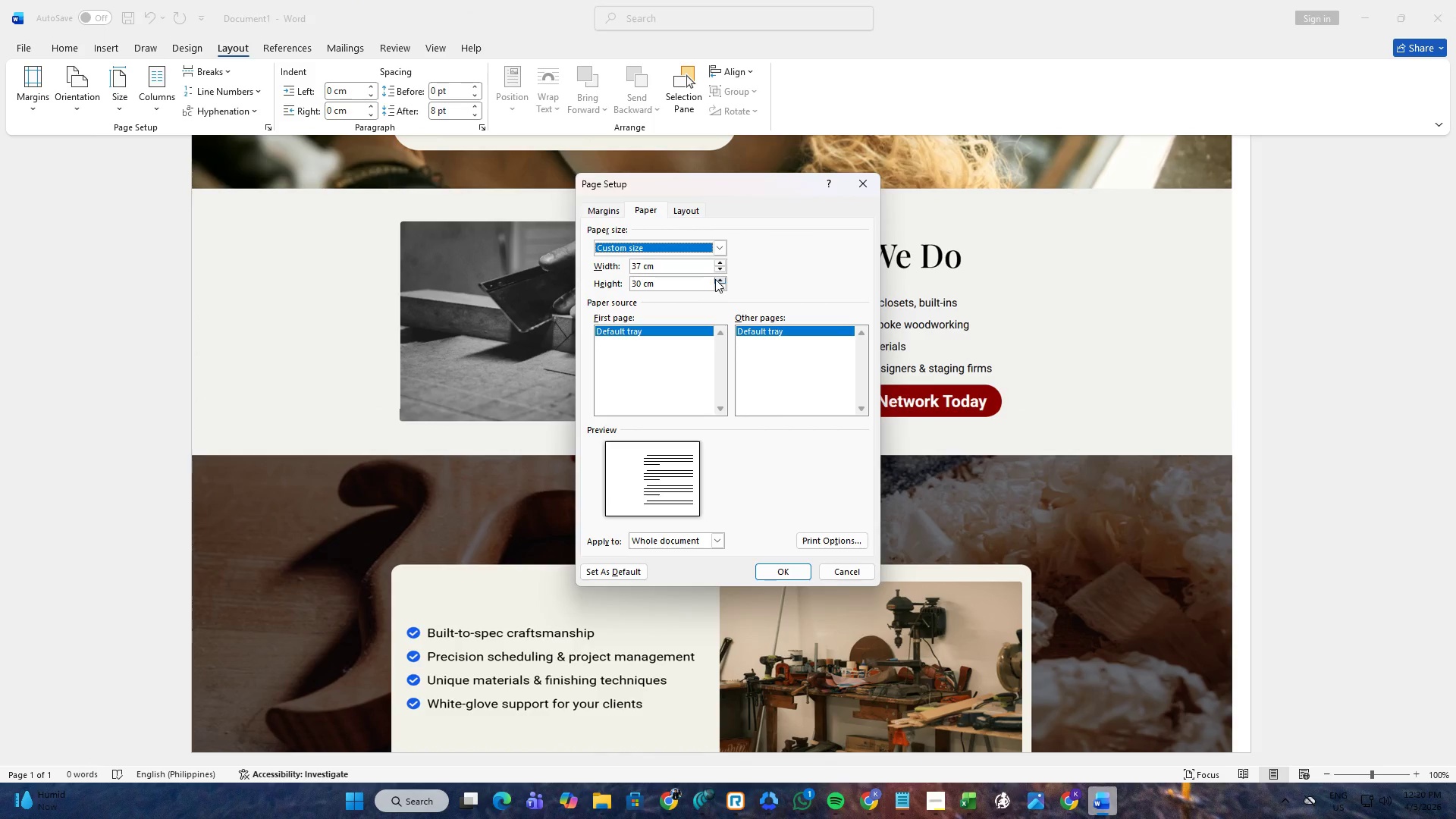 
double_click([717, 279])
 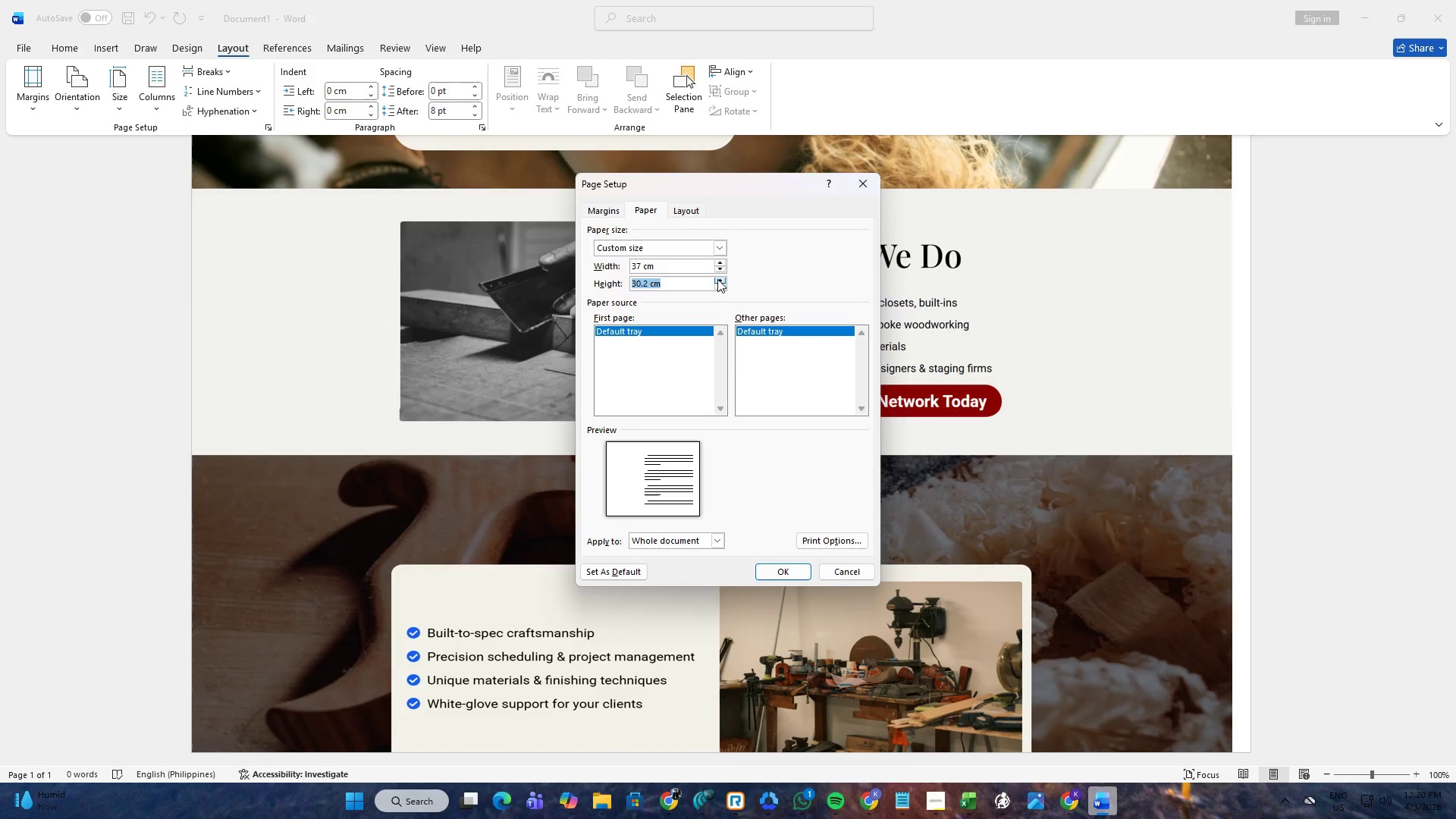 
triple_click([717, 279])
 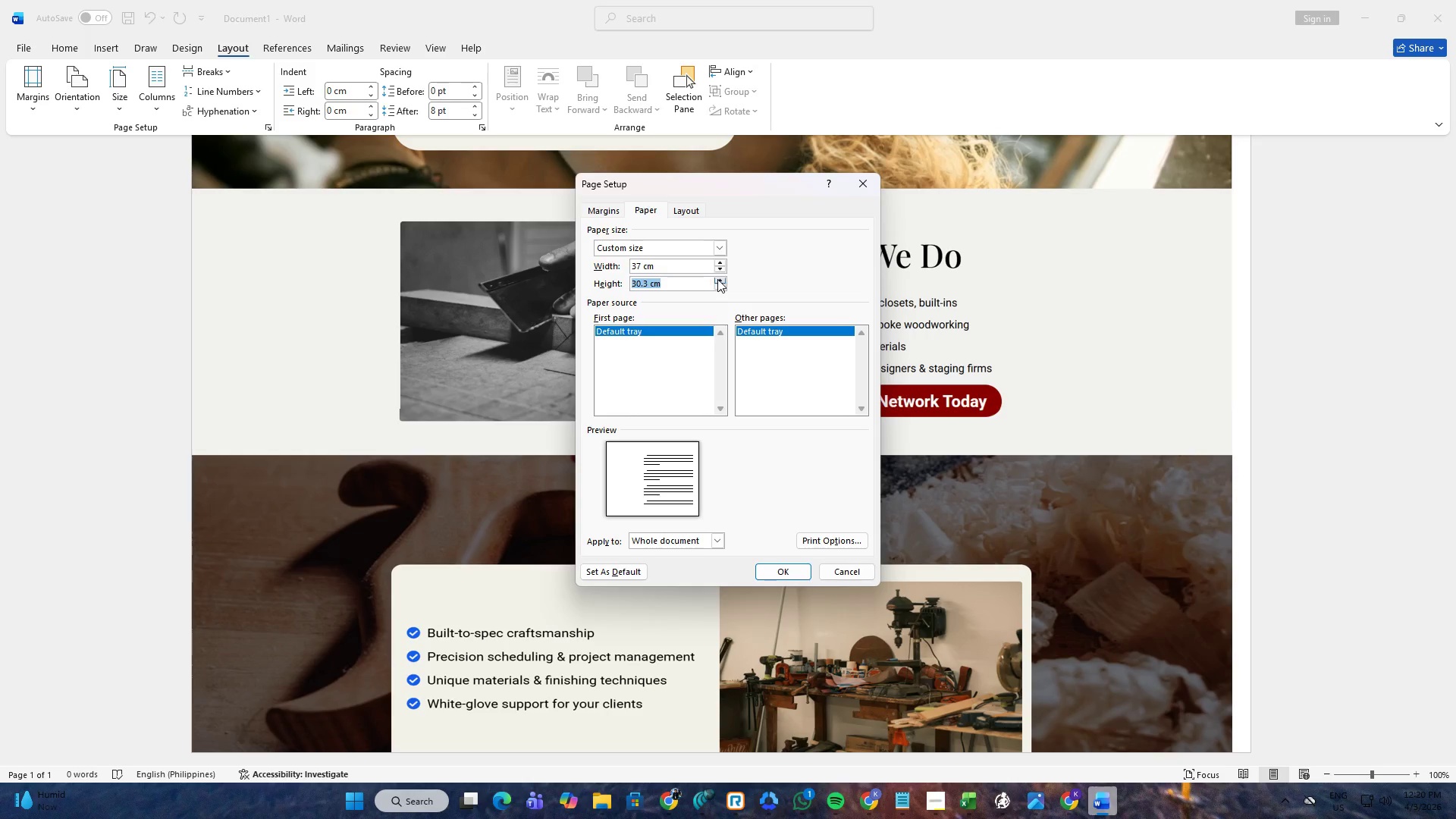 
triple_click([717, 279])
 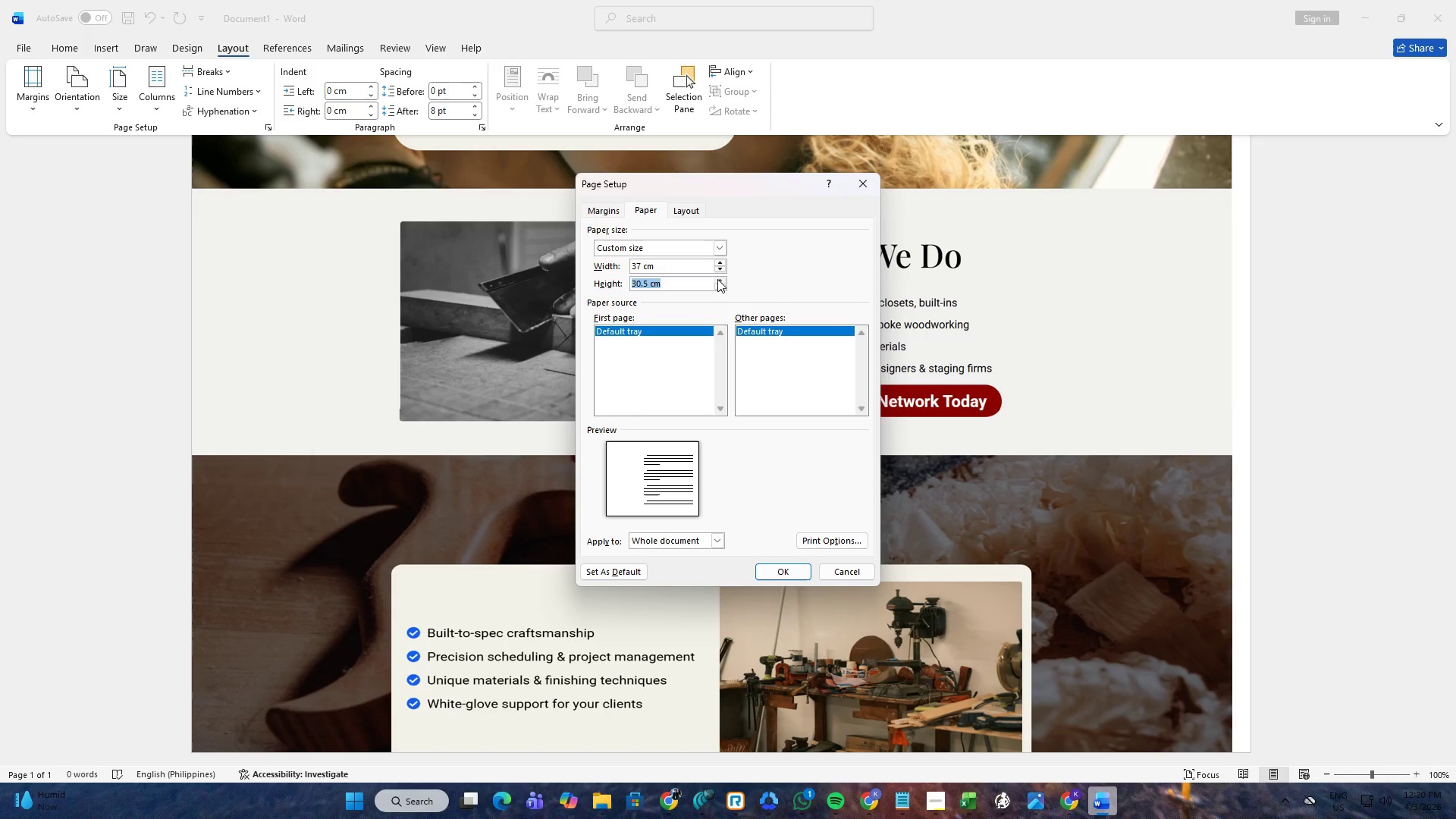 
triple_click([717, 279])
 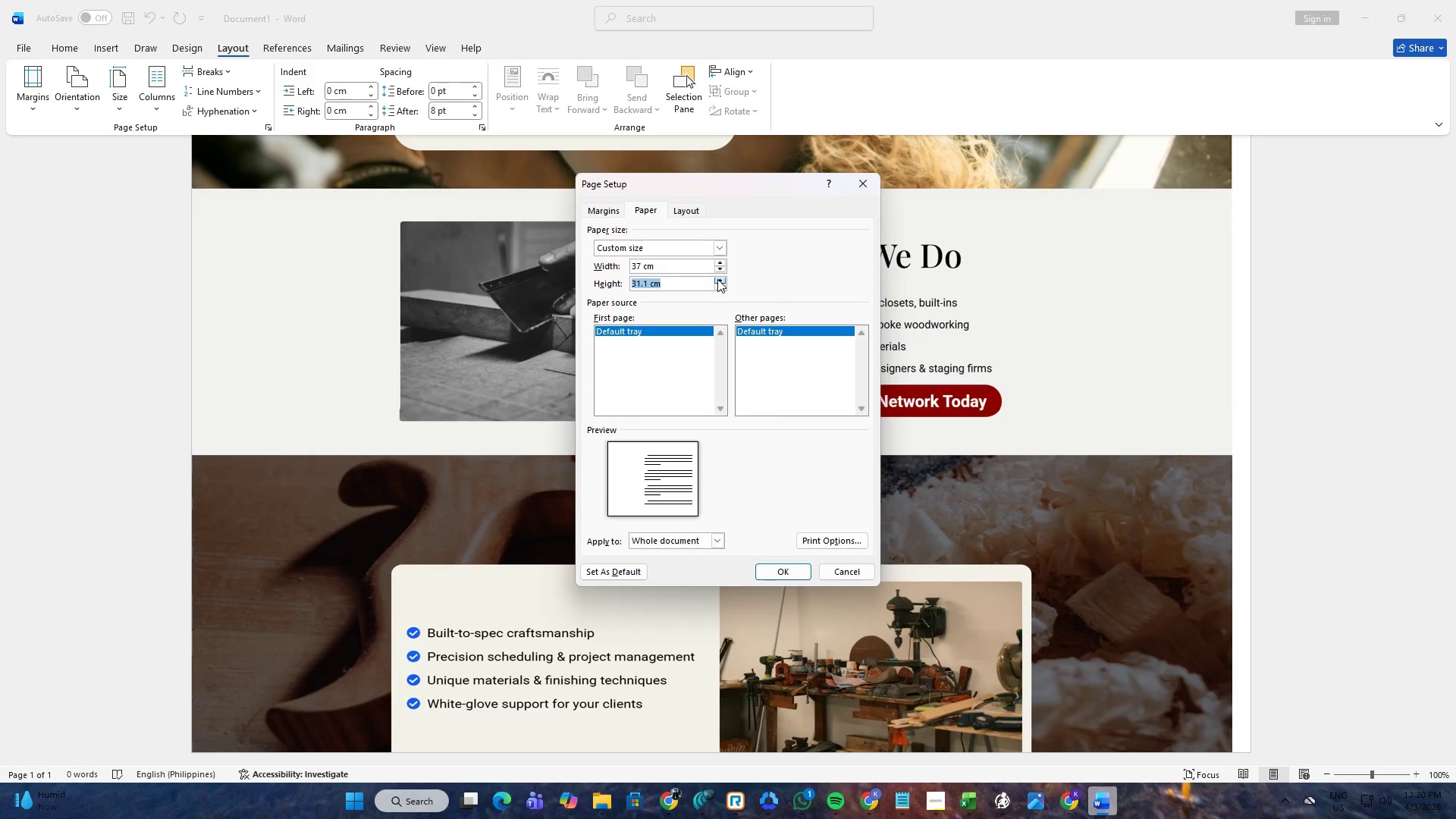 
left_click([717, 279])
 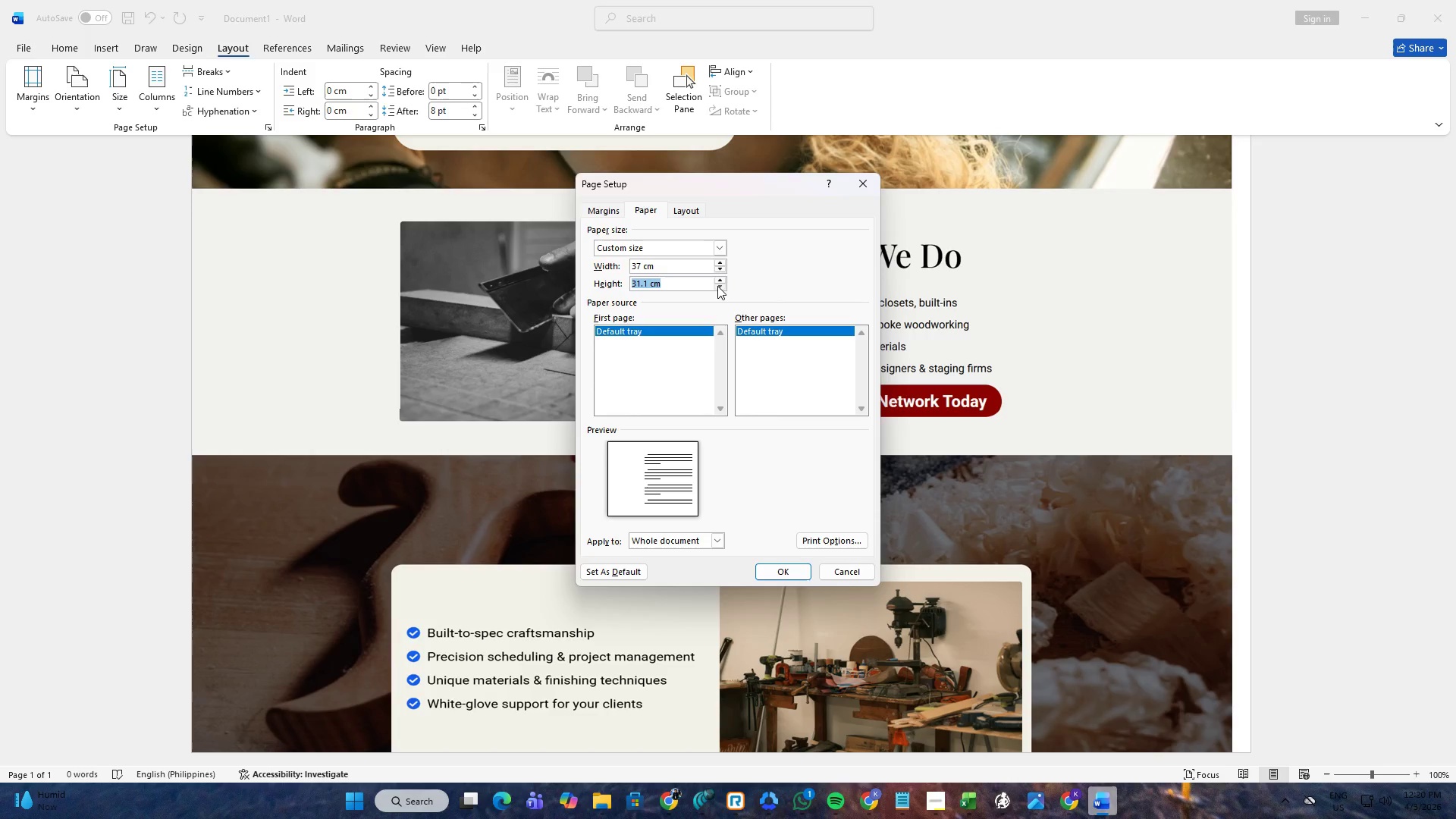 
double_click([717, 286])
 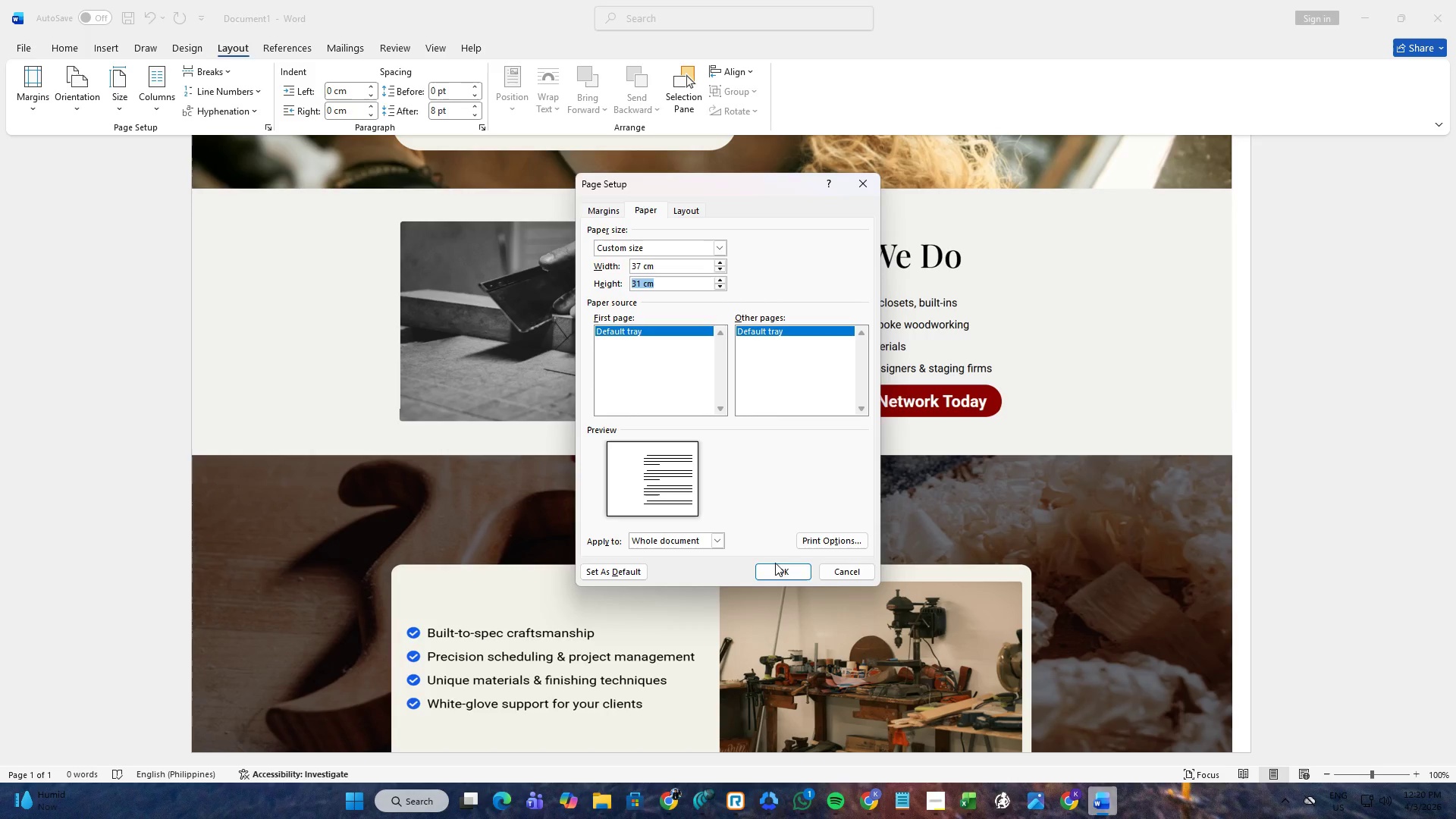 
left_click([775, 569])
 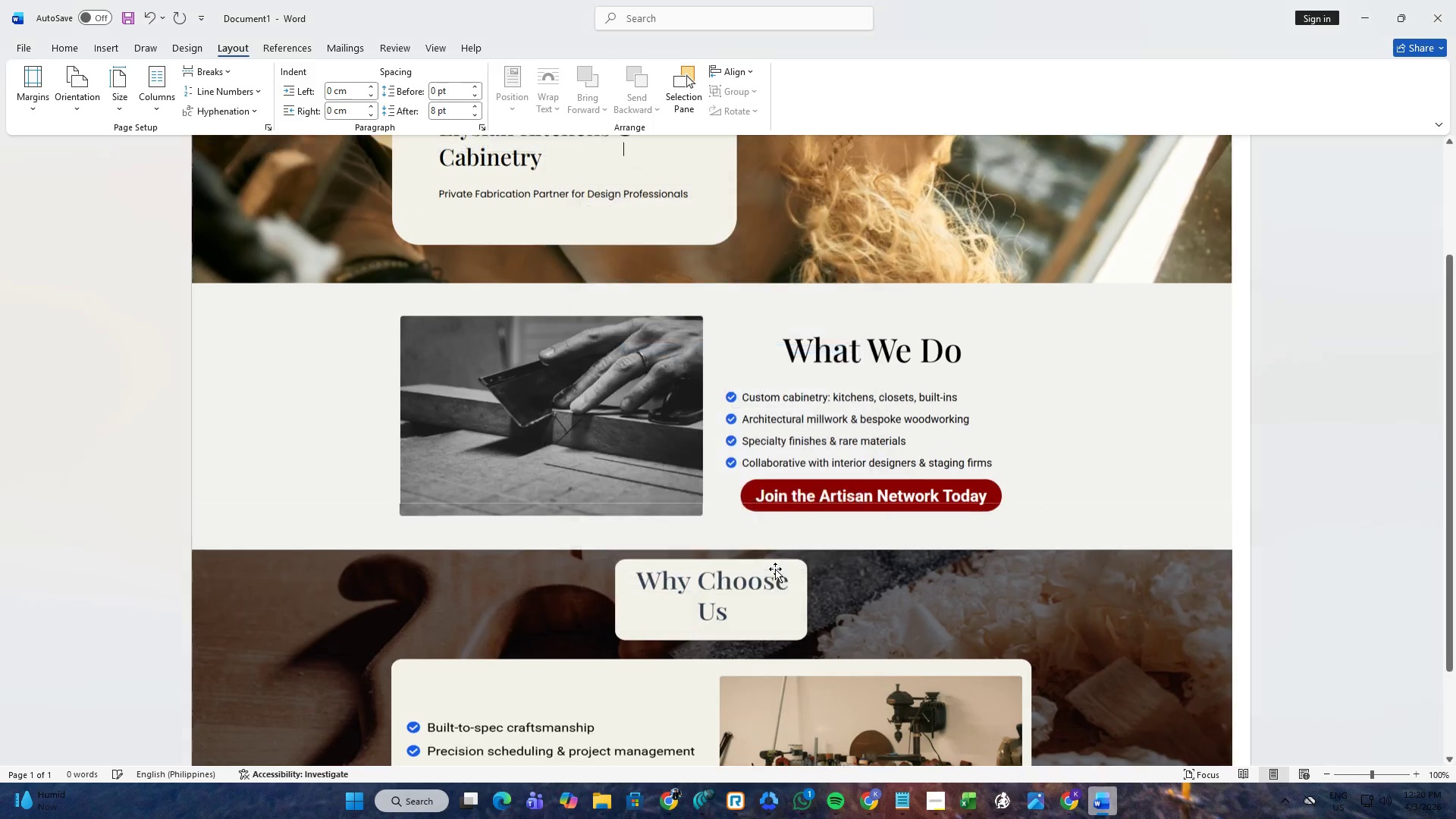 
scroll: coordinate [775, 564], scroll_direction: down, amount: 8.0
 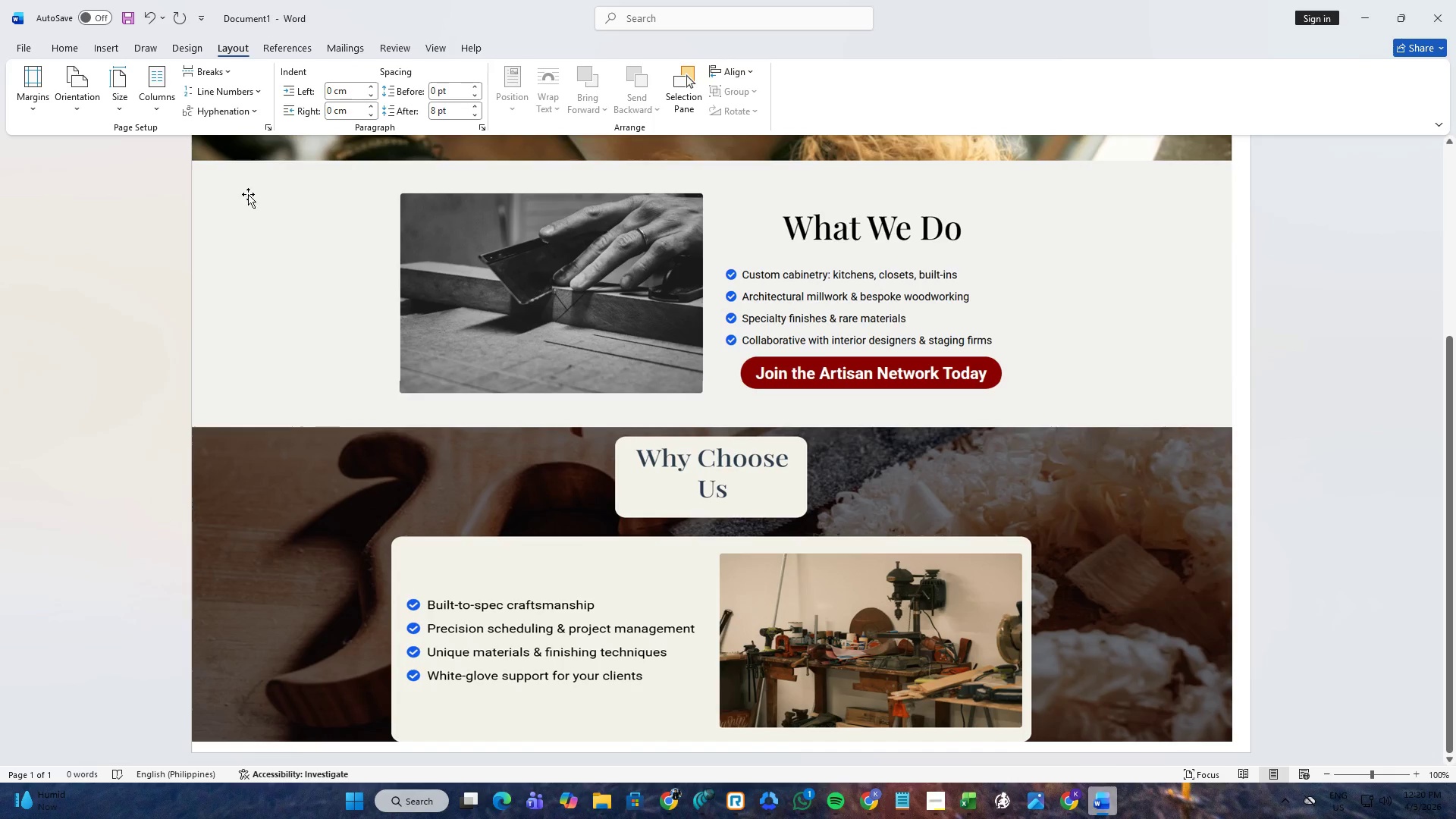 
left_click([131, 108])
 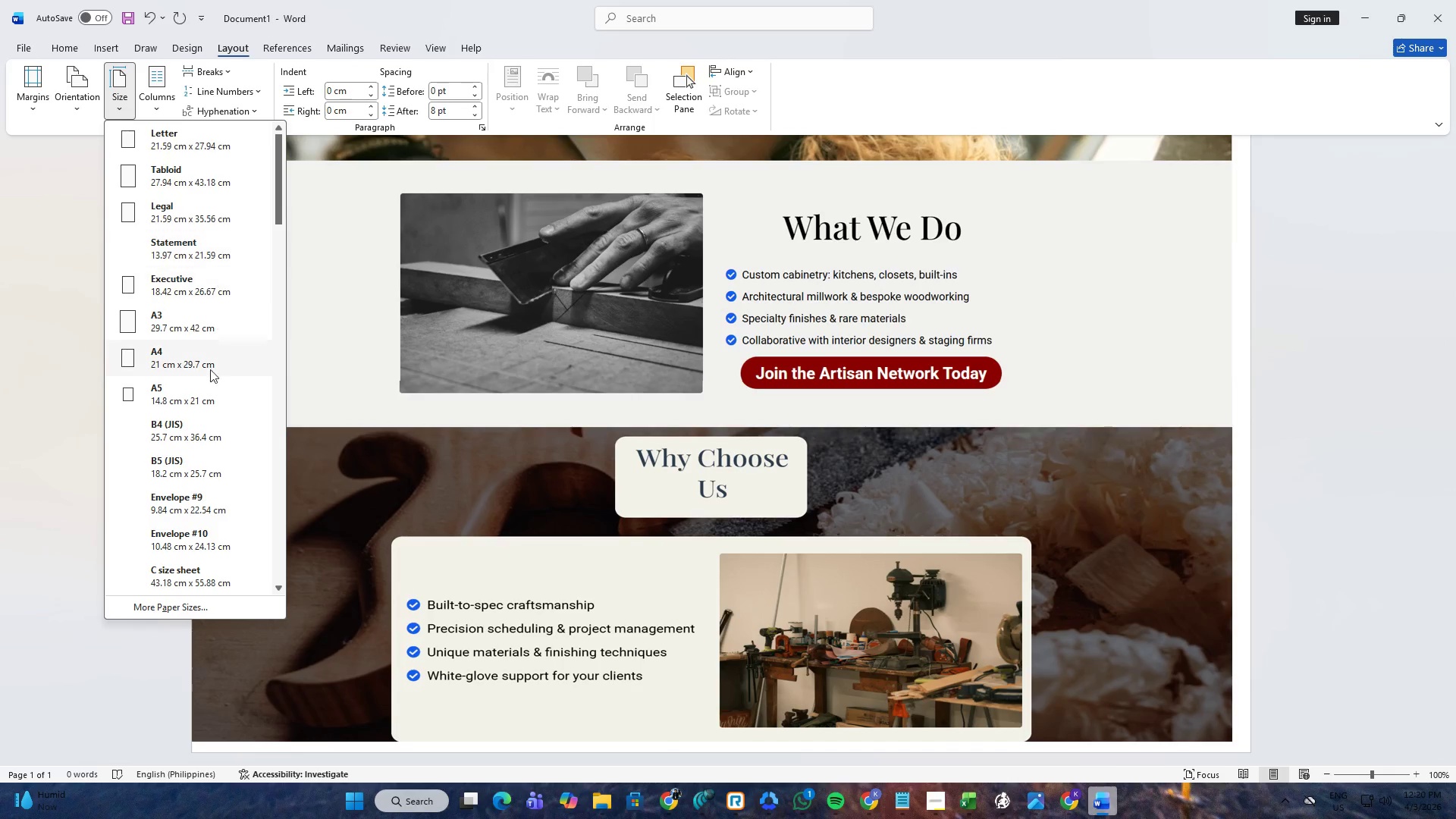 
left_click([183, 602])
 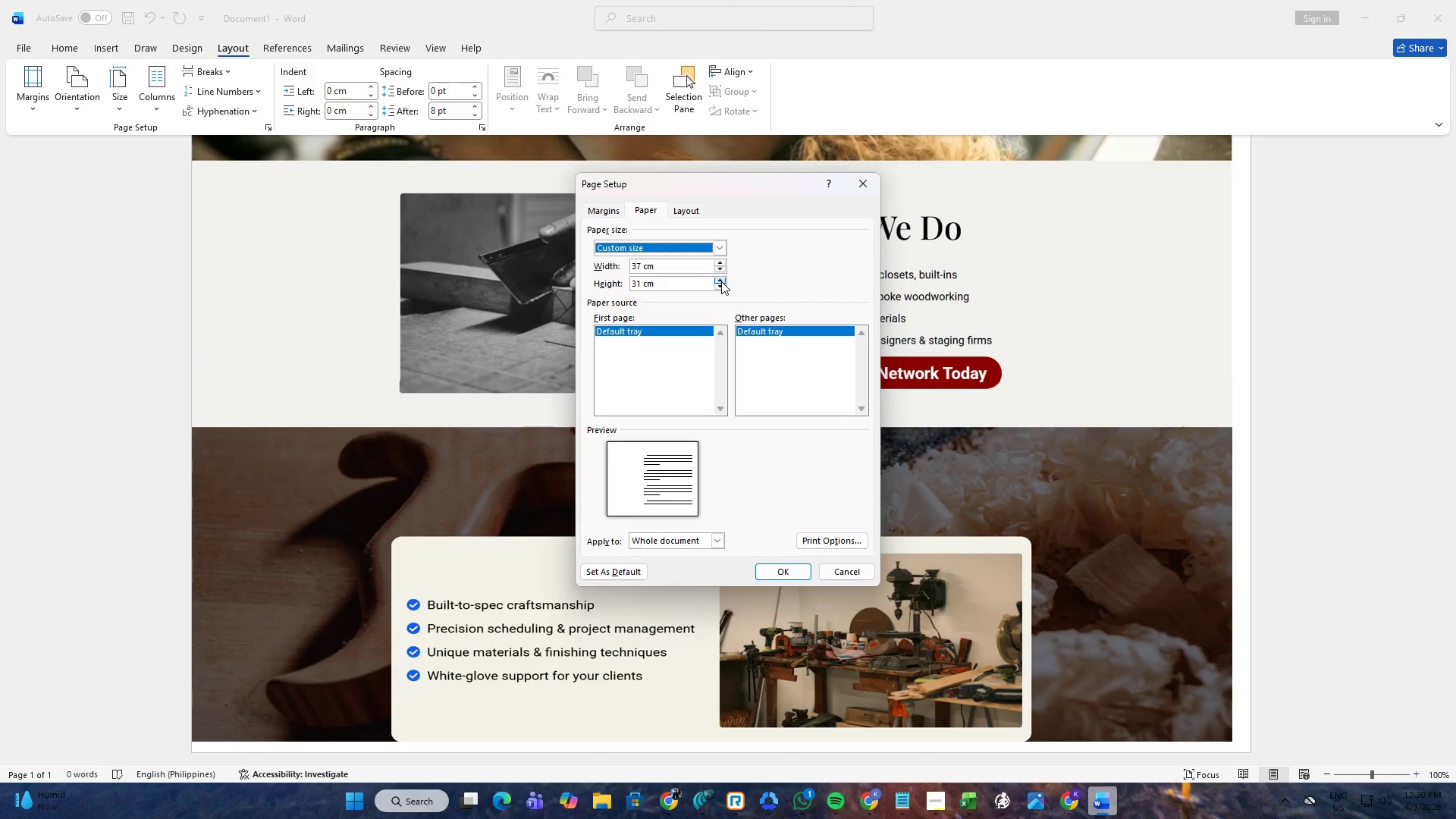 
wait(7.12)
 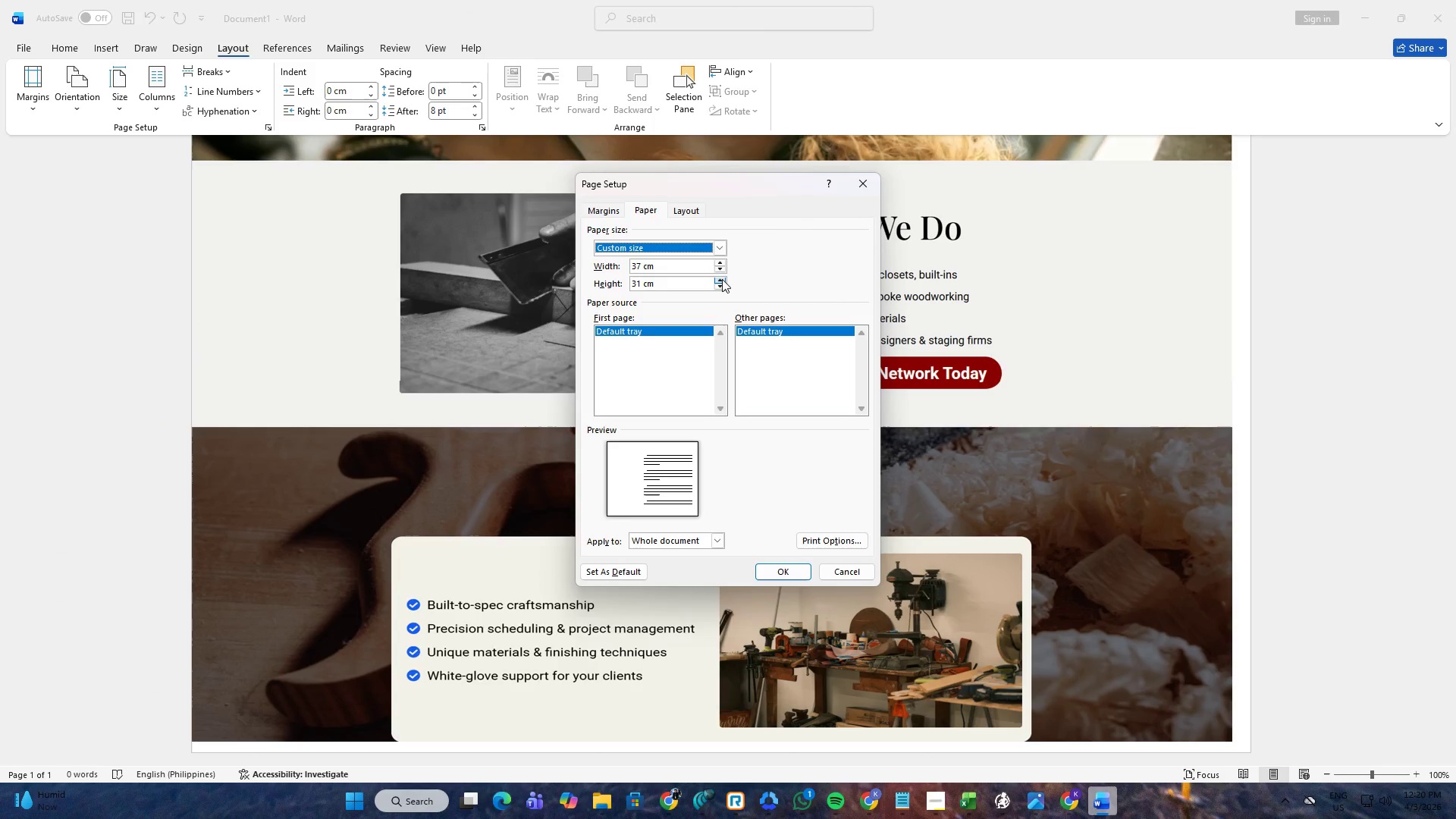 
left_click([719, 287])
 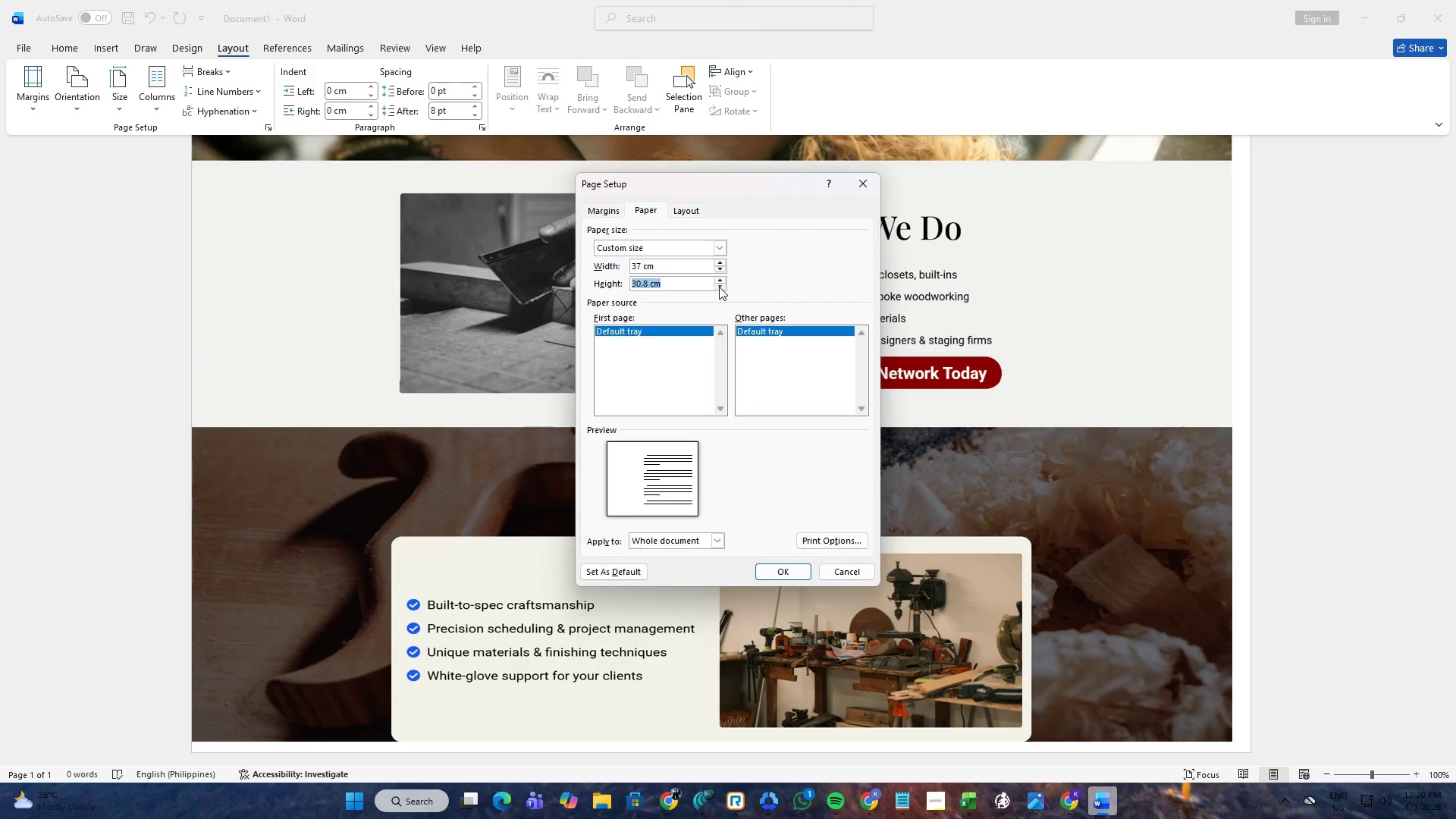 
double_click([719, 287])
 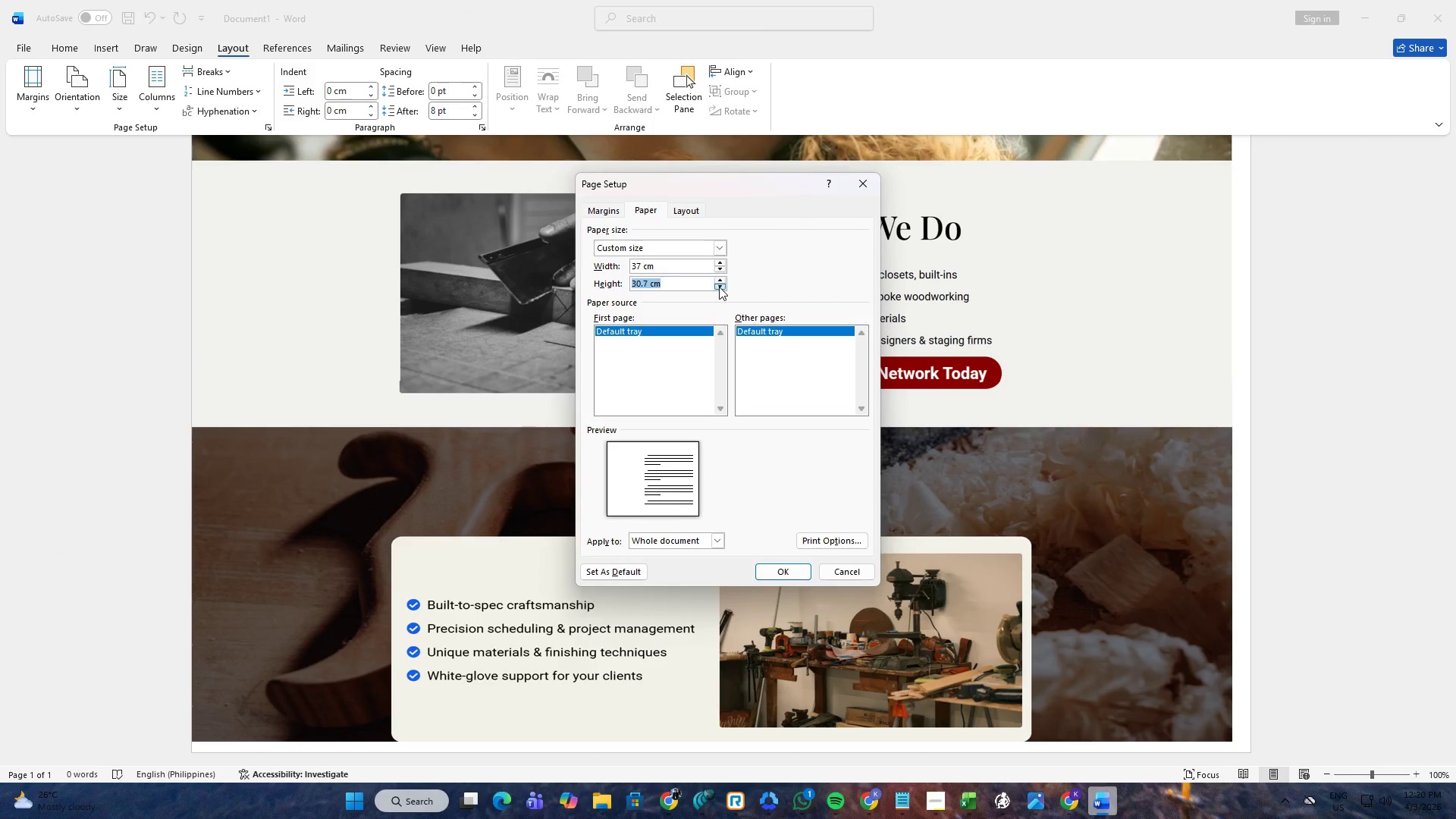 
triple_click([719, 287])
 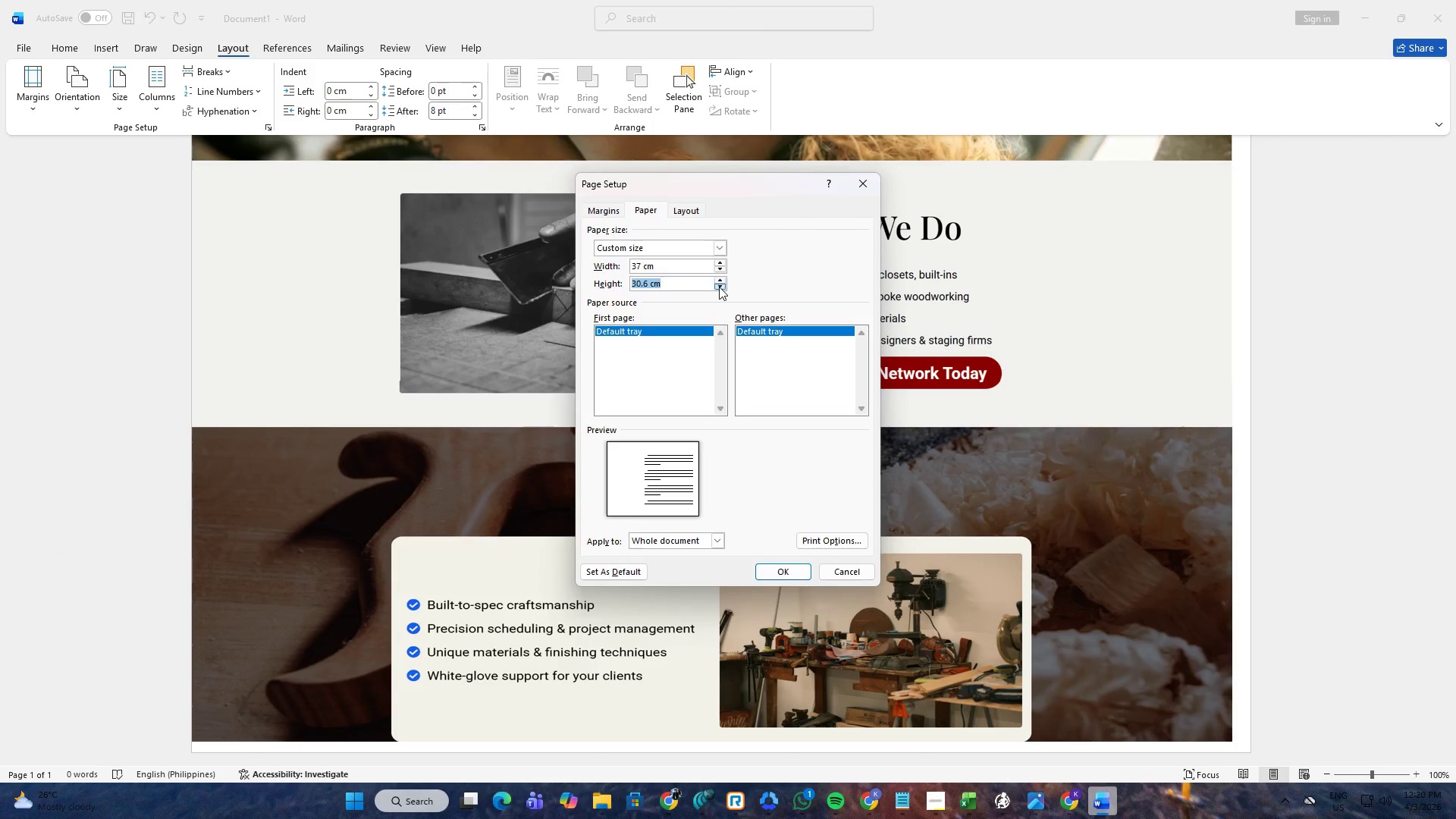 
triple_click([719, 287])
 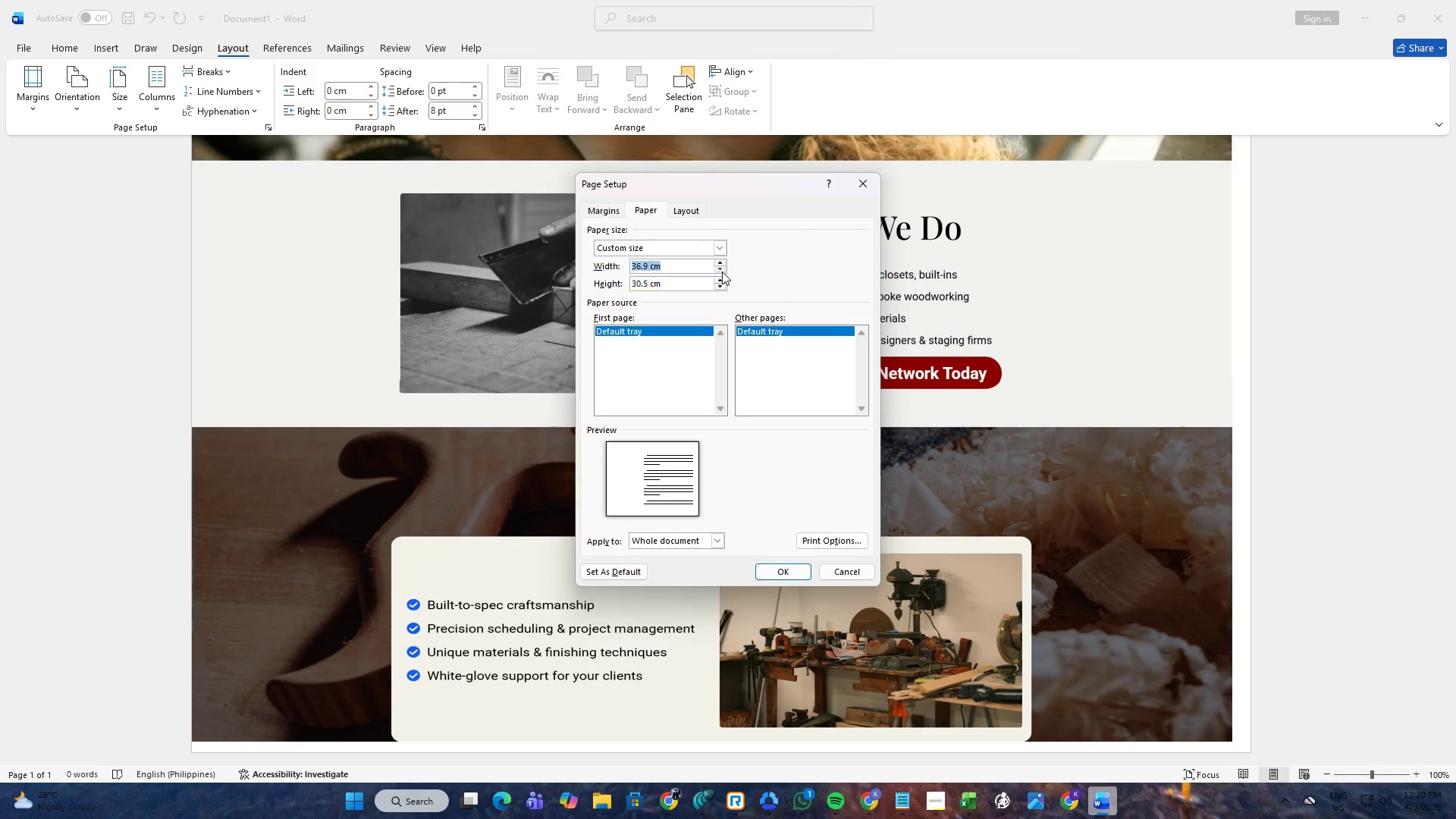 
double_click([722, 271])
 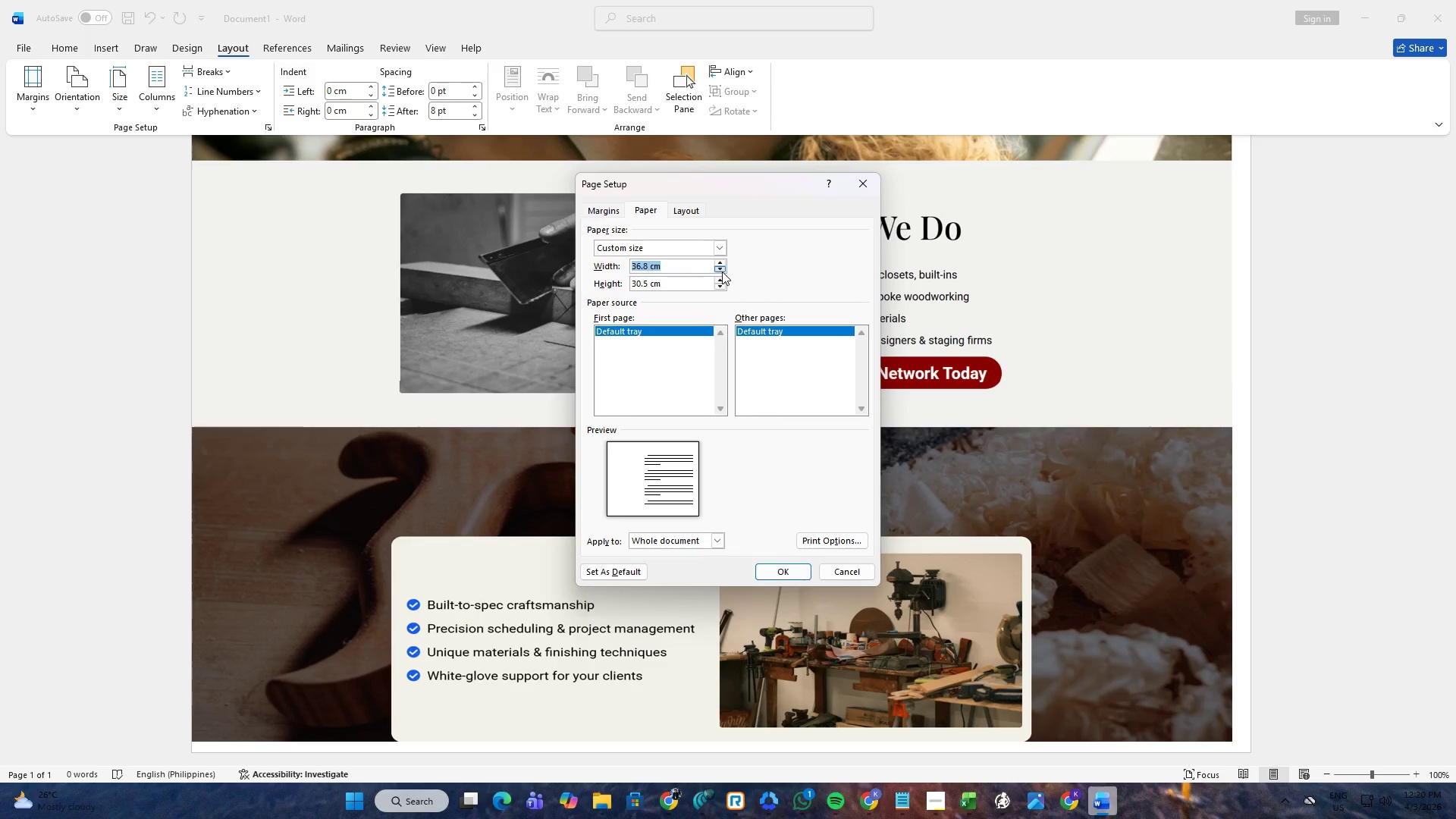 
triple_click([722, 271])
 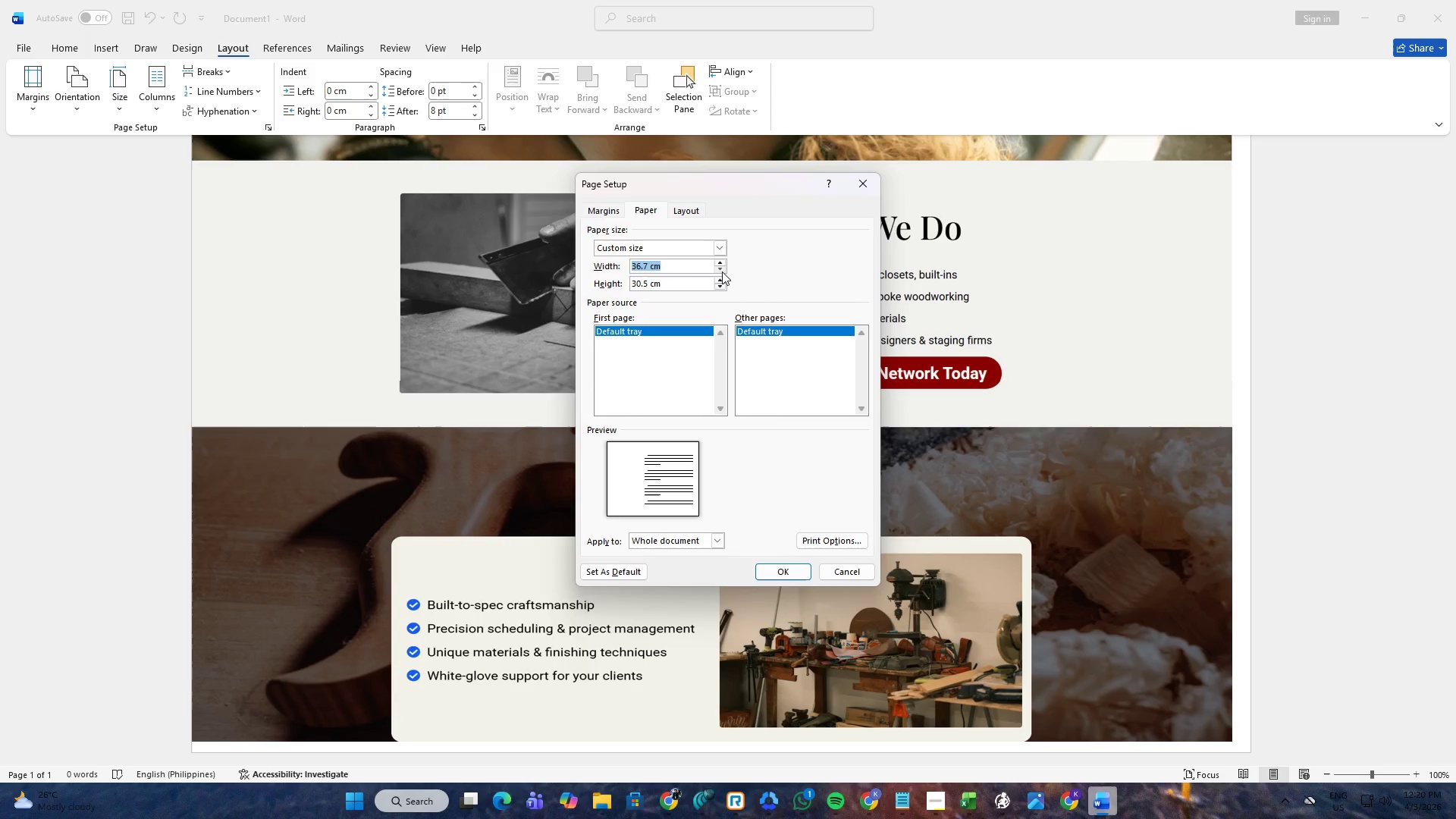 
triple_click([722, 271])
 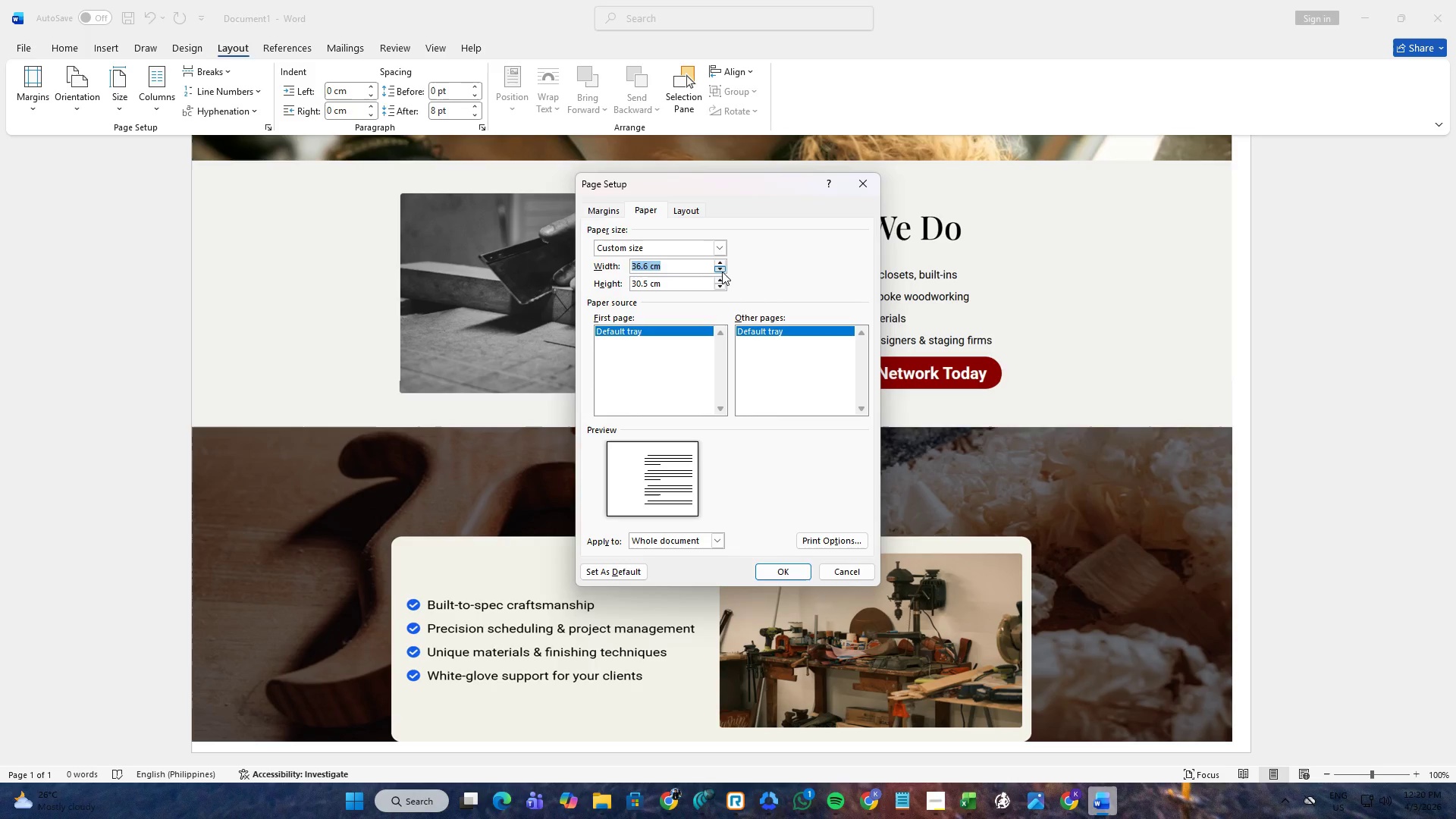 
triple_click([722, 271])
 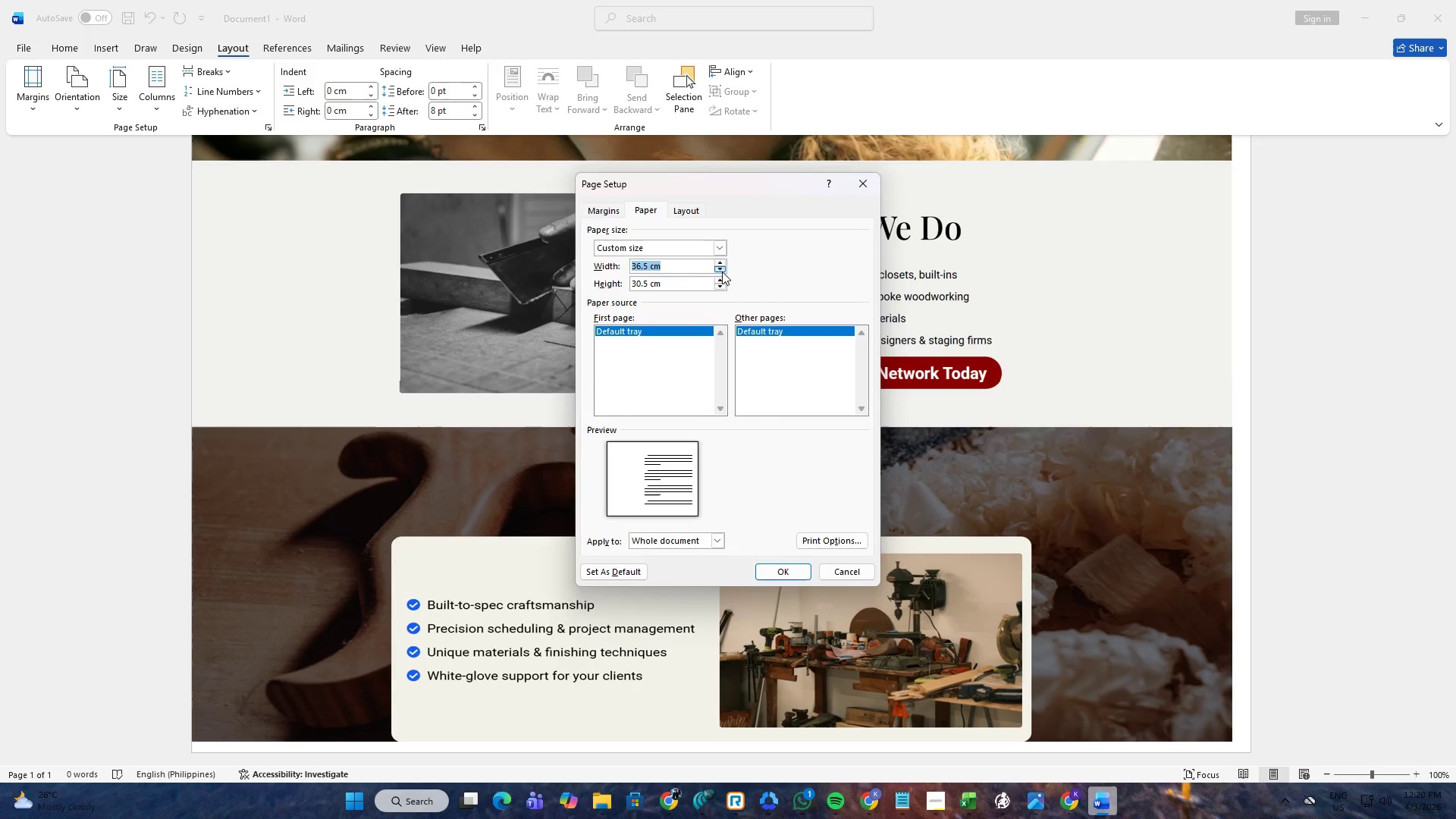 
triple_click([722, 271])
 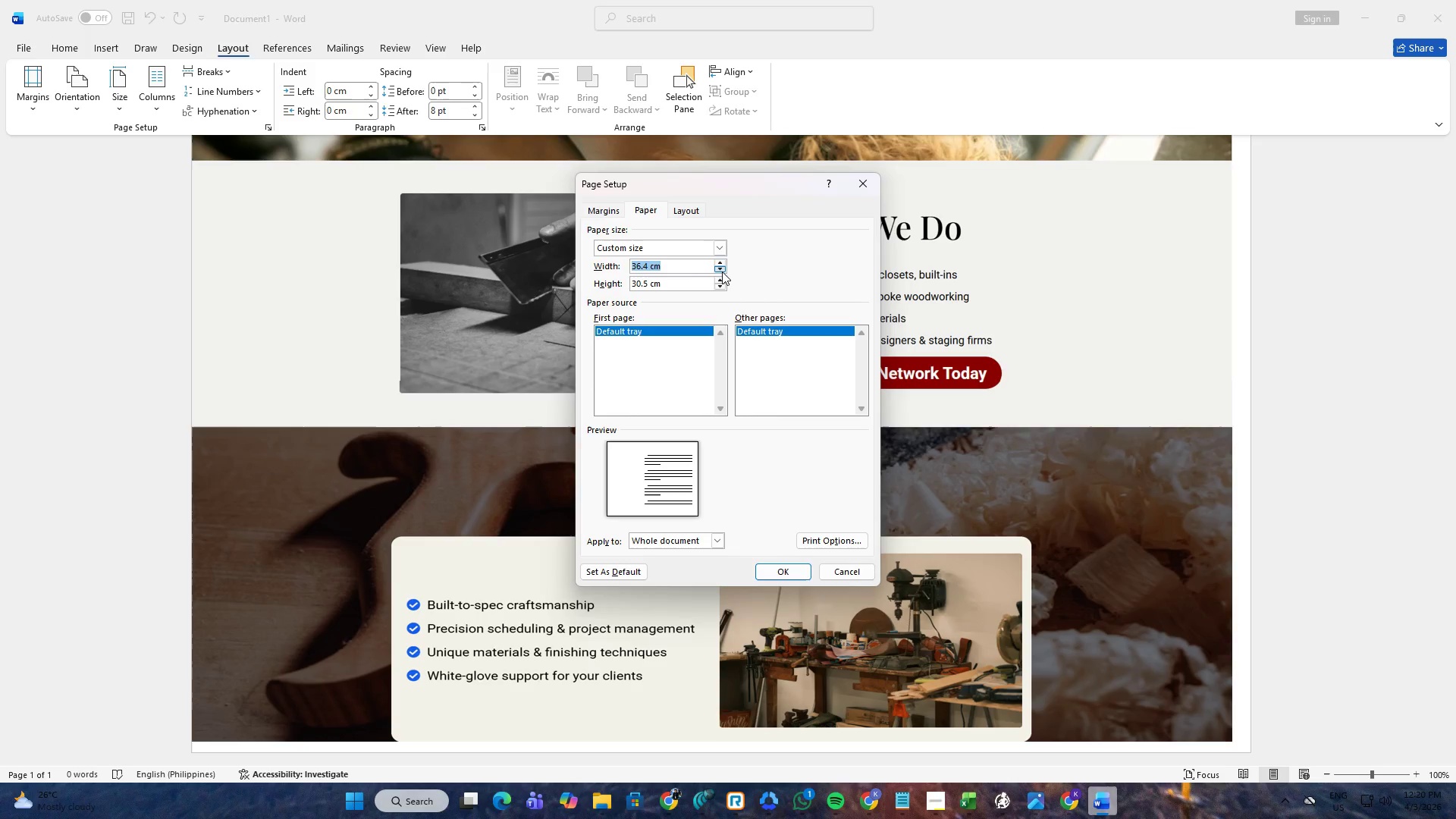 
triple_click([722, 271])
 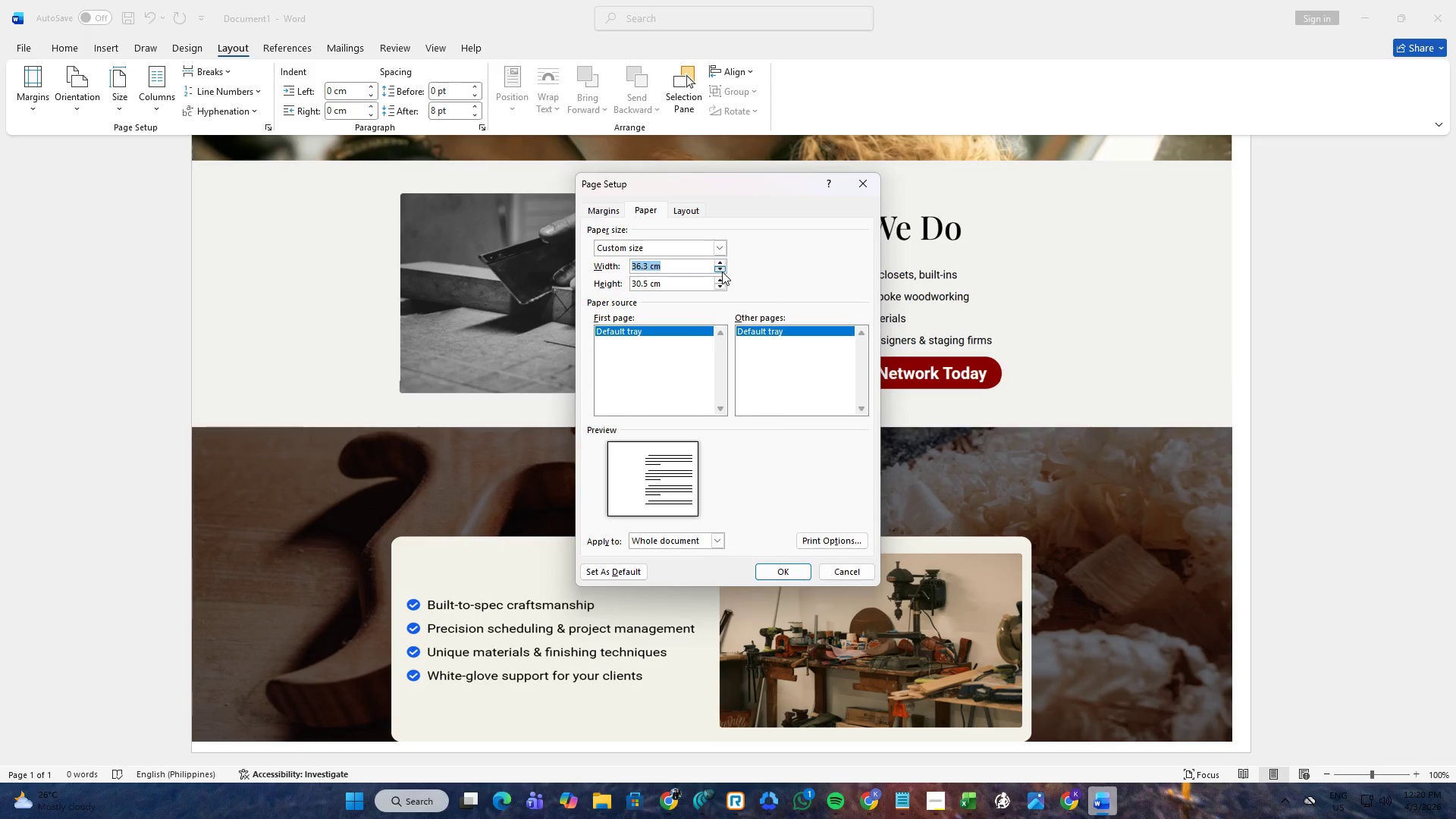 
triple_click([722, 271])
 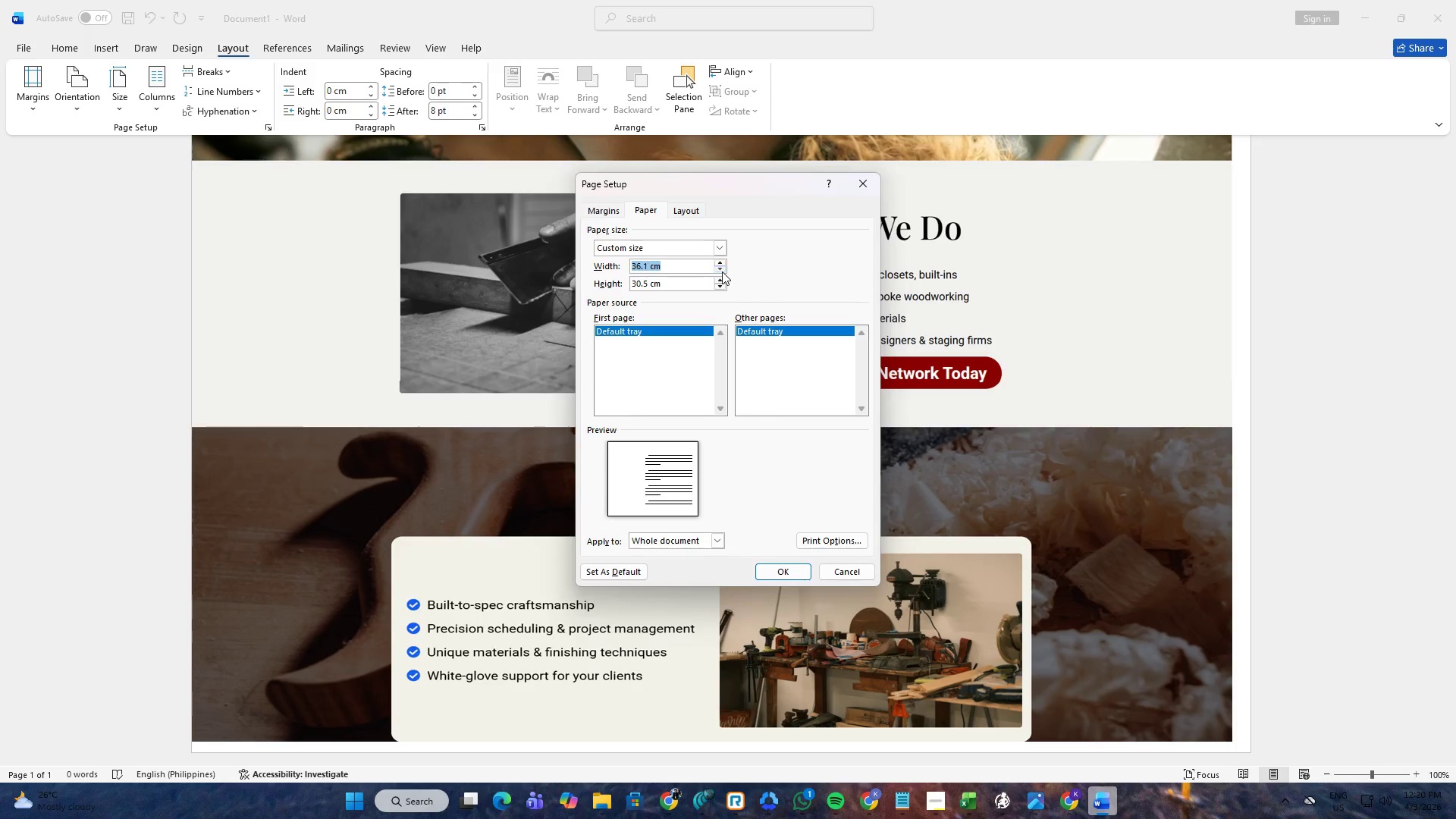 
triple_click([722, 271])
 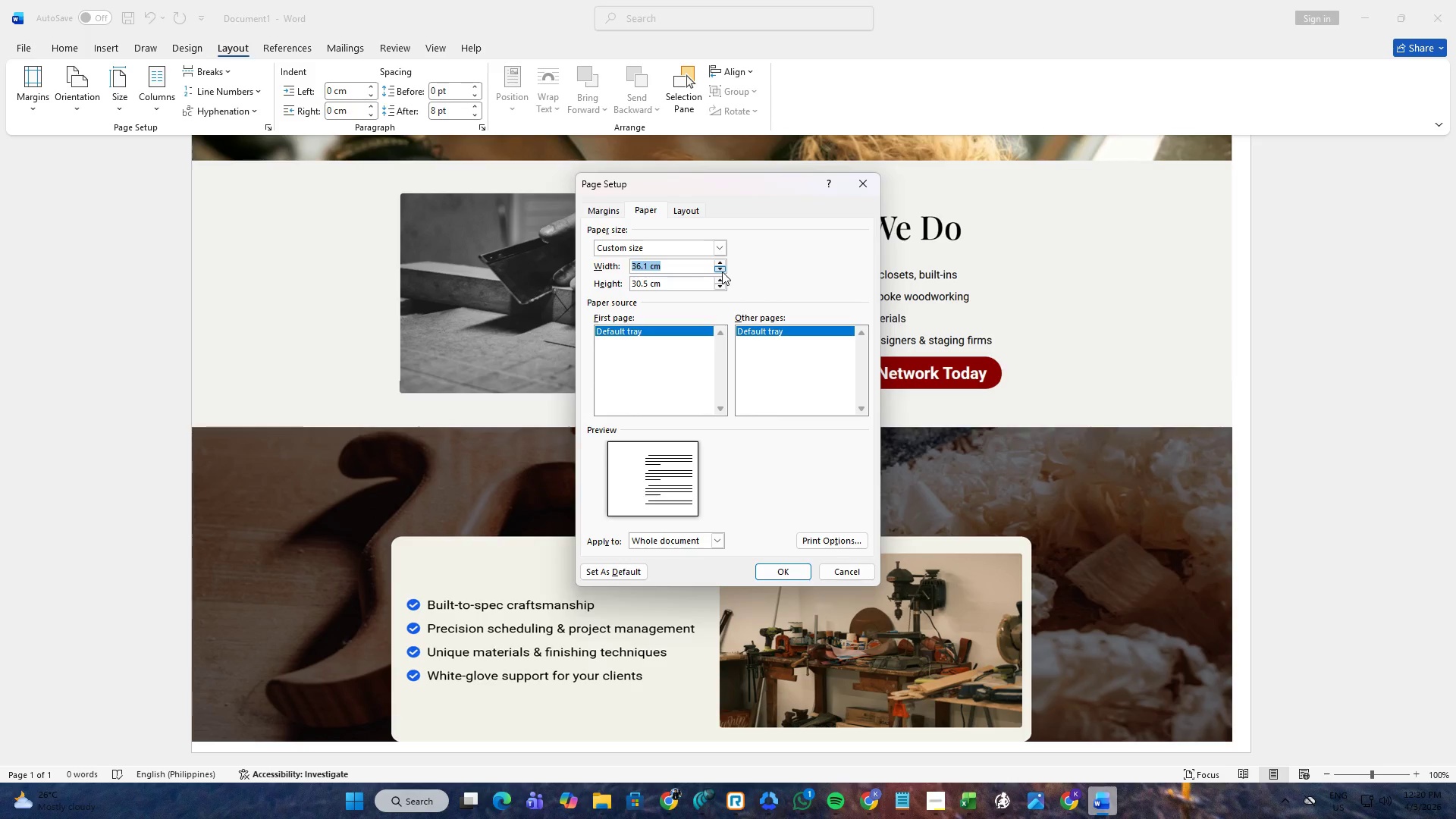 
triple_click([722, 271])
 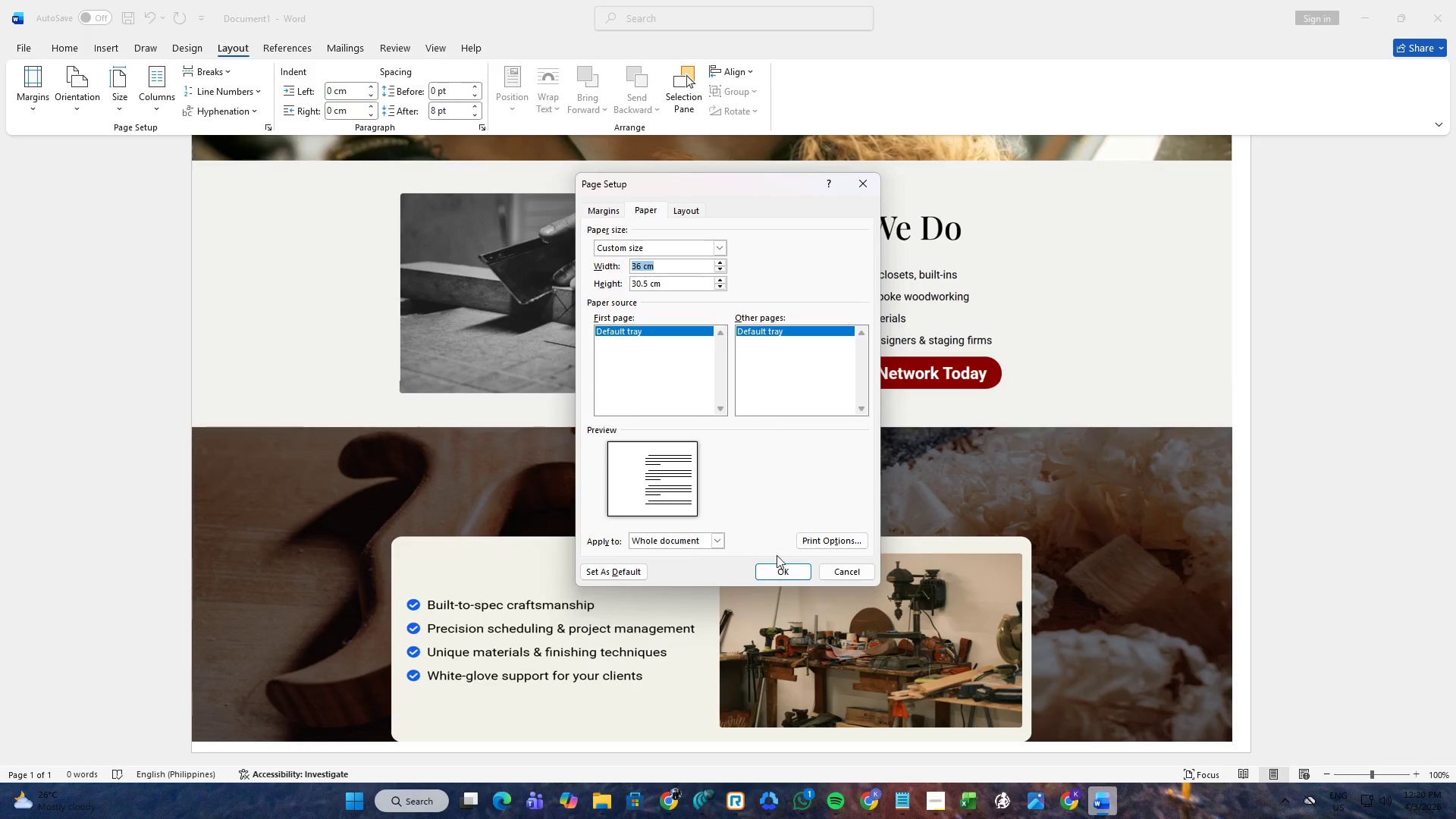 
left_click([777, 564])
 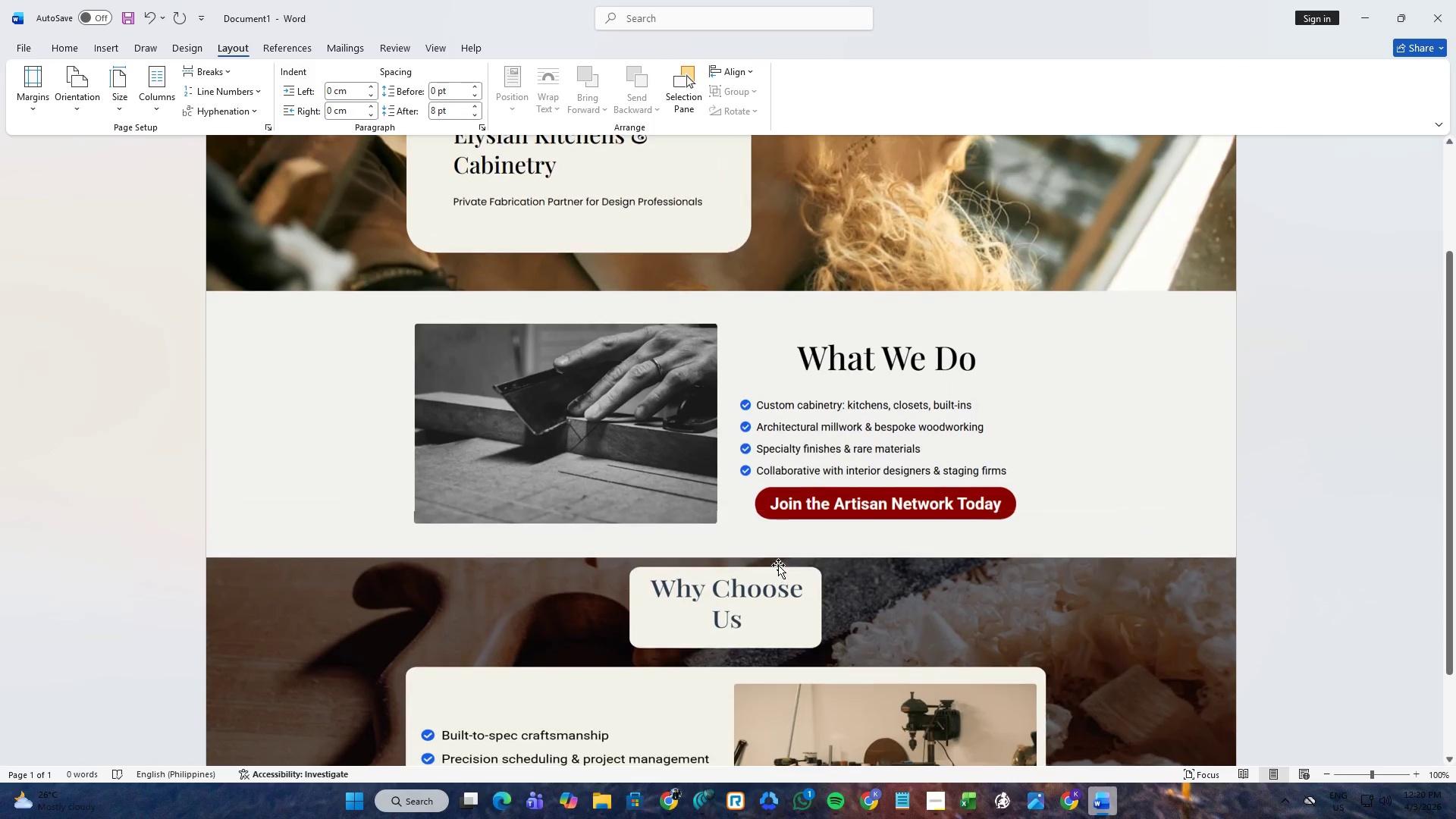 
scroll: coordinate [777, 543], scroll_direction: up, amount: 8.0
 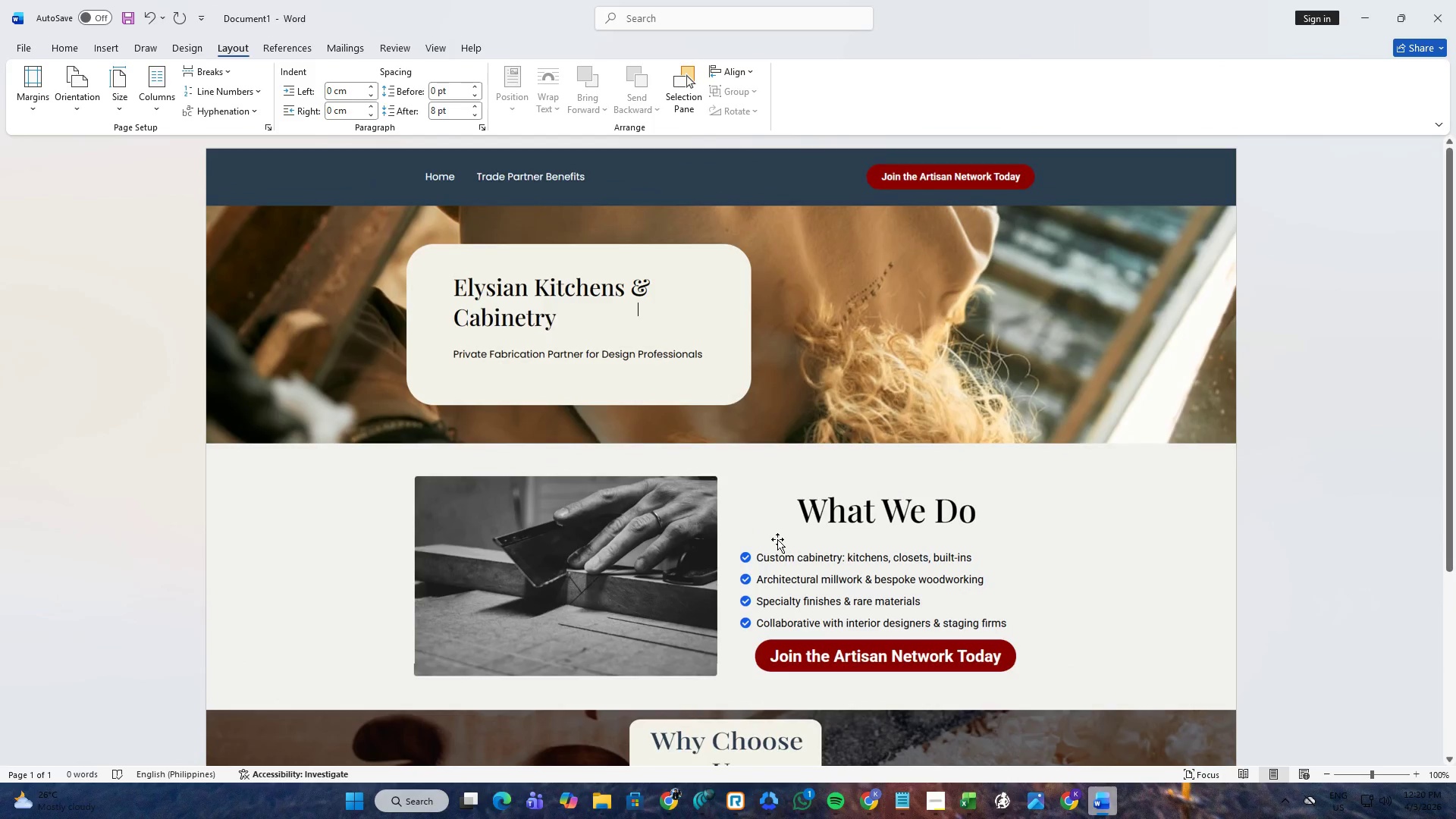 
scroll: coordinate [777, 528], scroll_direction: down, amount: 14.0
 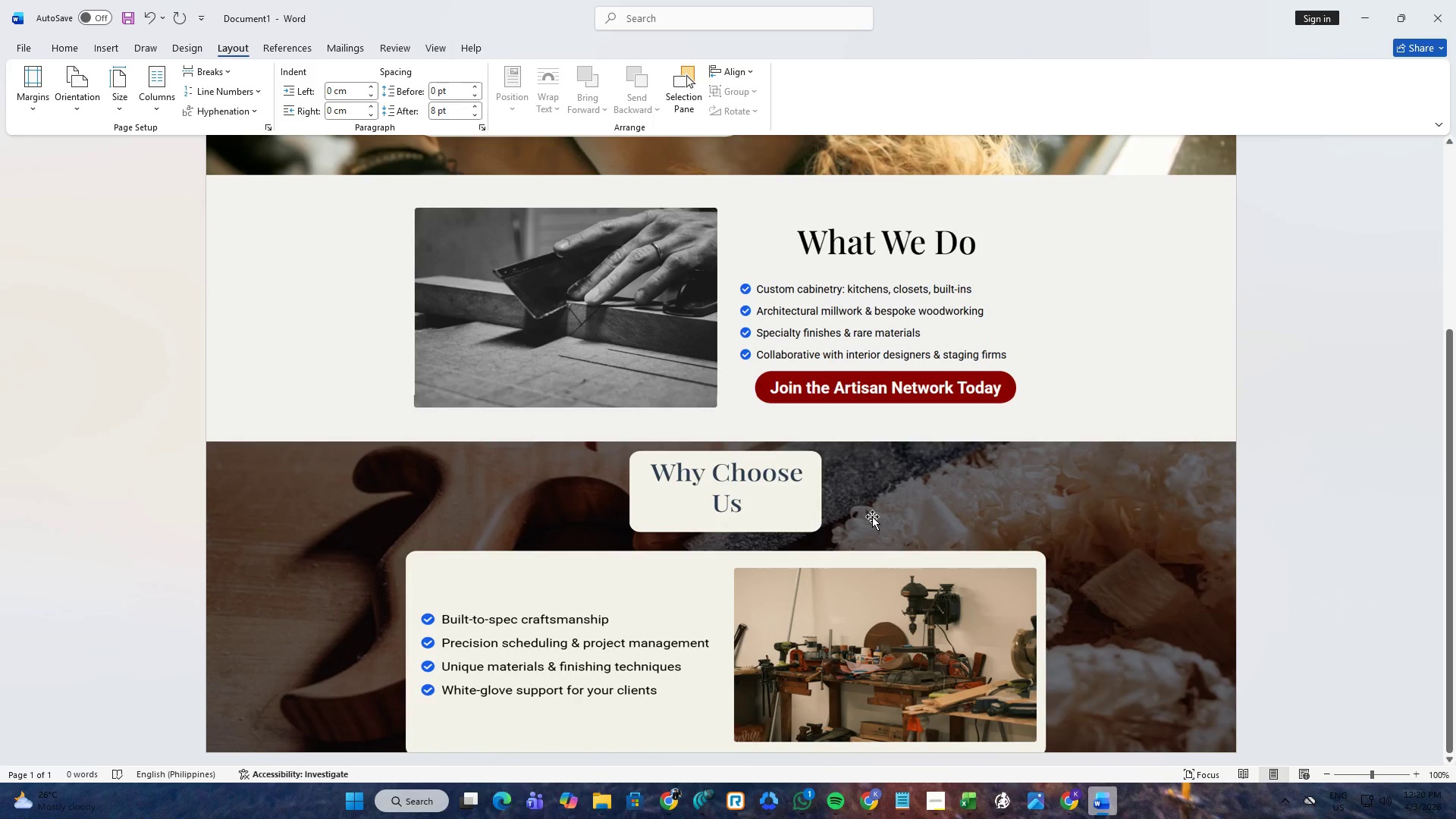 
wait(6.63)
 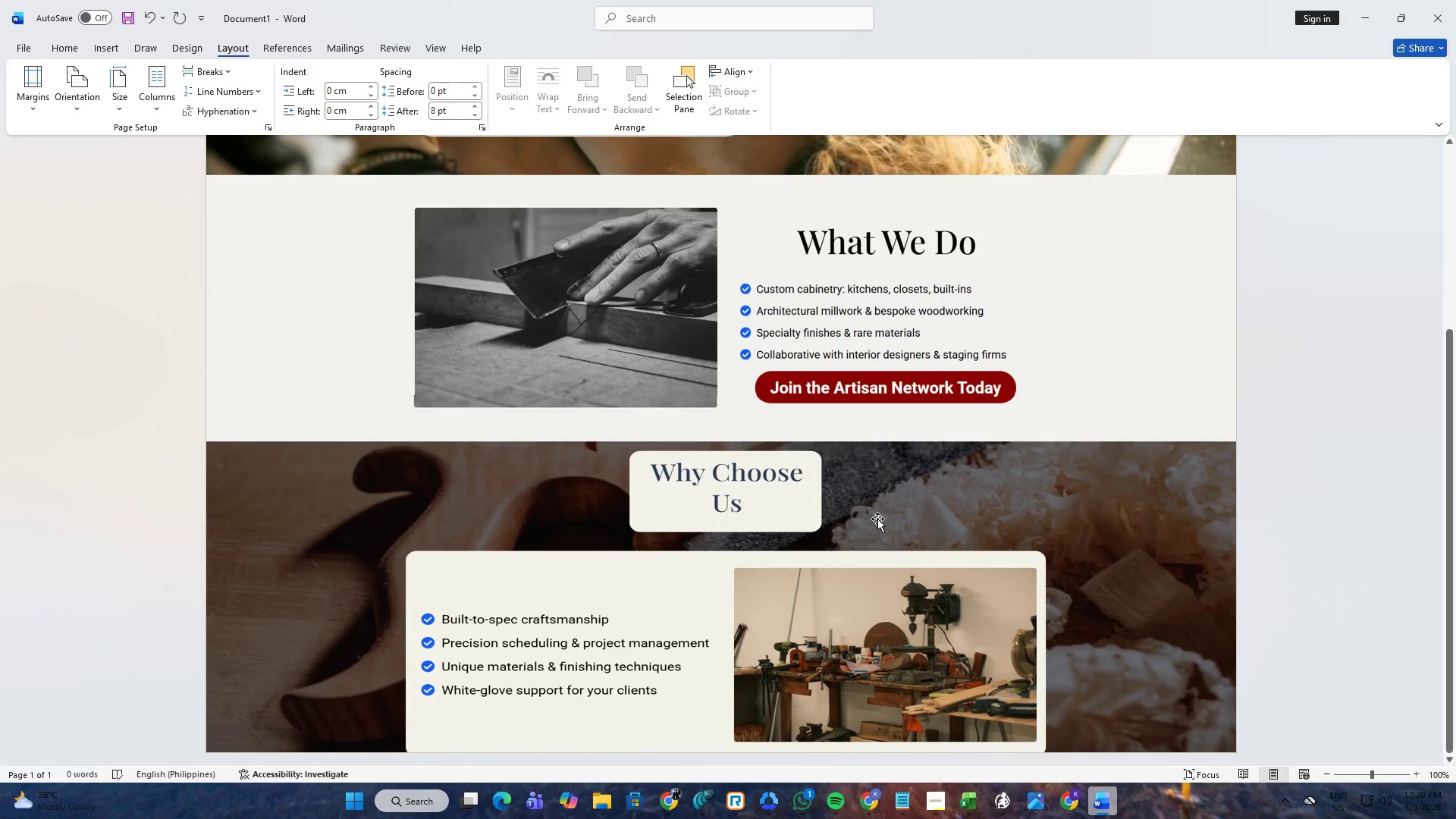 
scroll: coordinate [872, 516], scroll_direction: up, amount: 11.0
 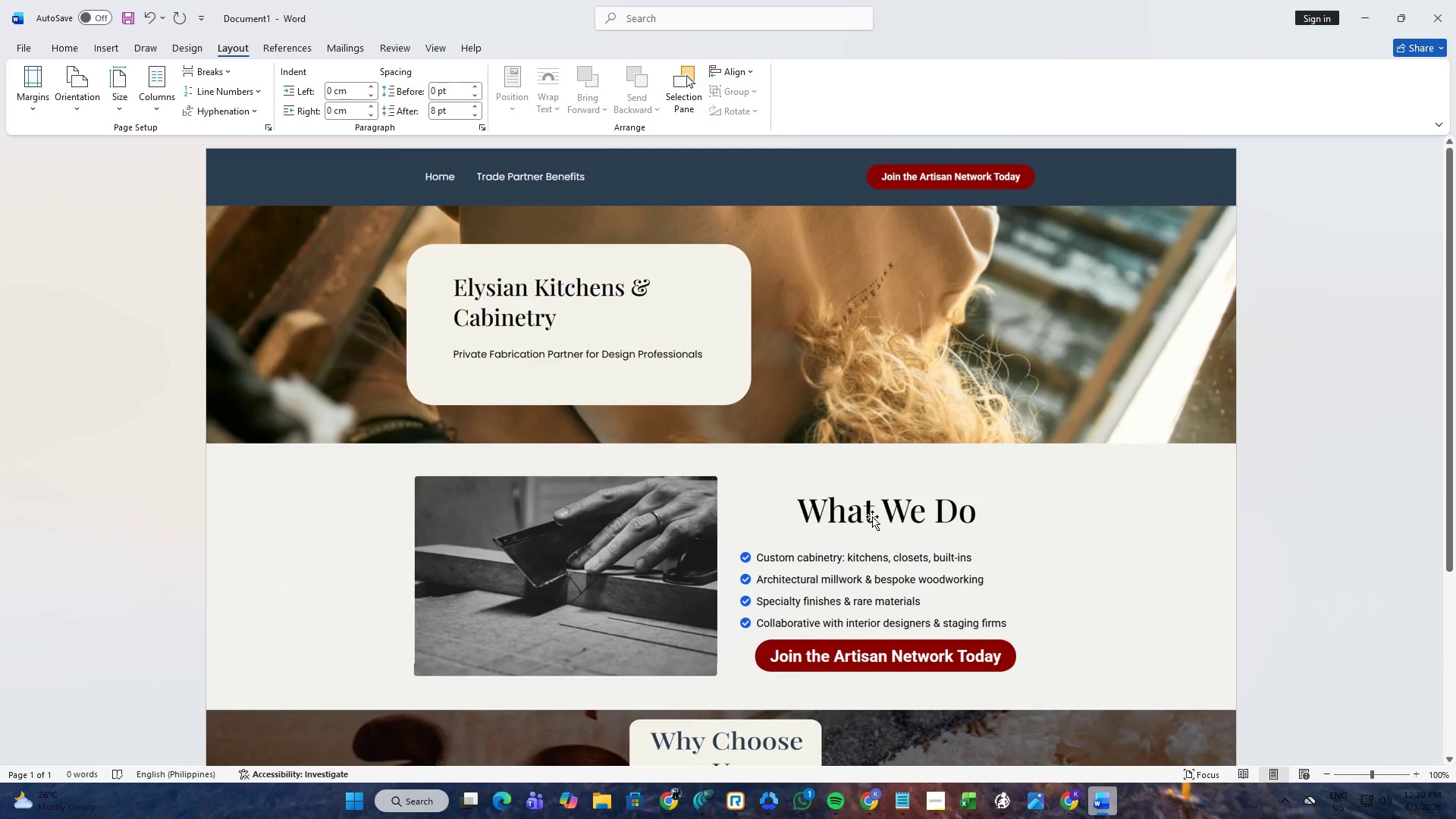 
key(Alt+AltLeft)
 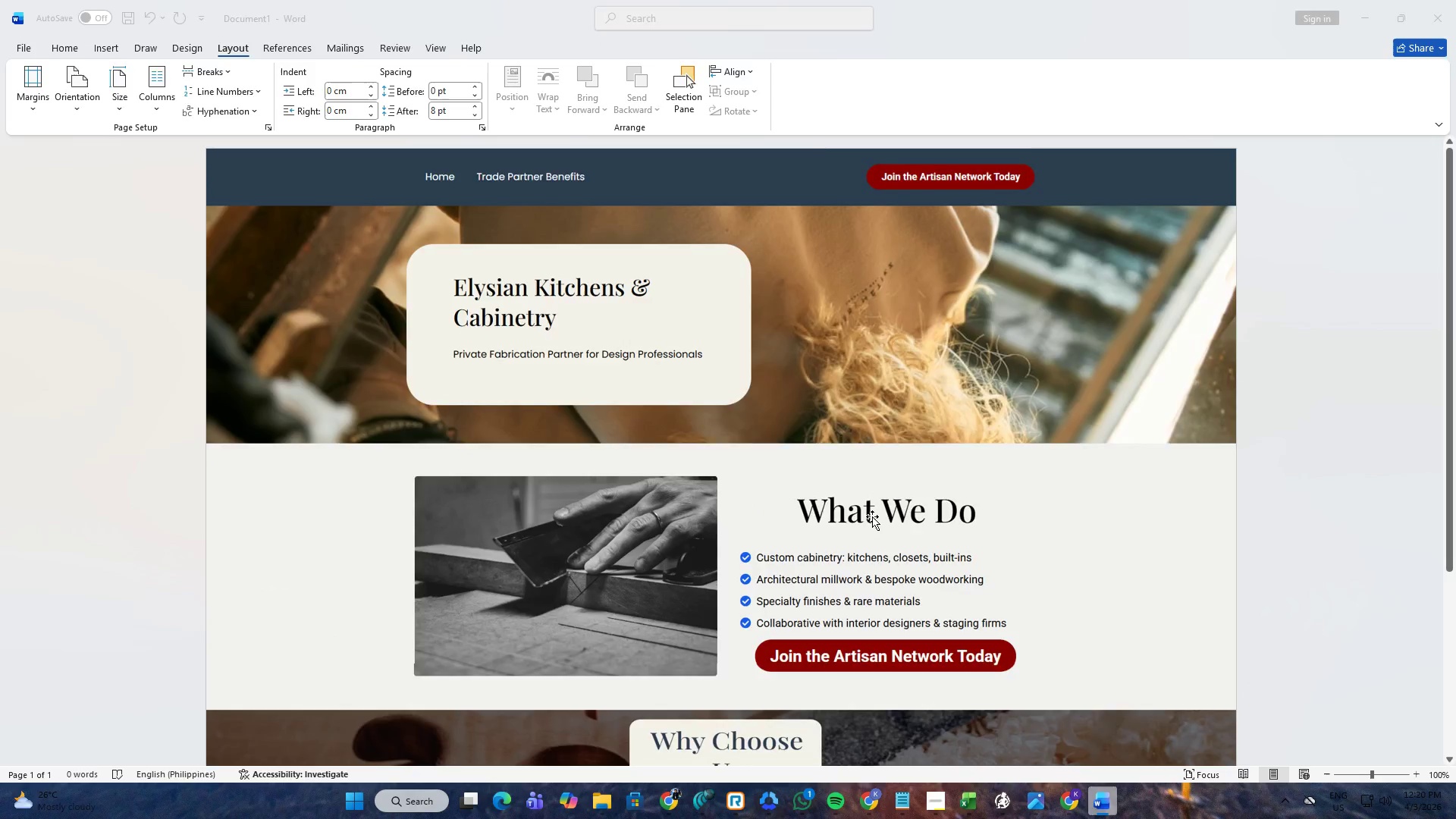 
key(Alt+Tab)
 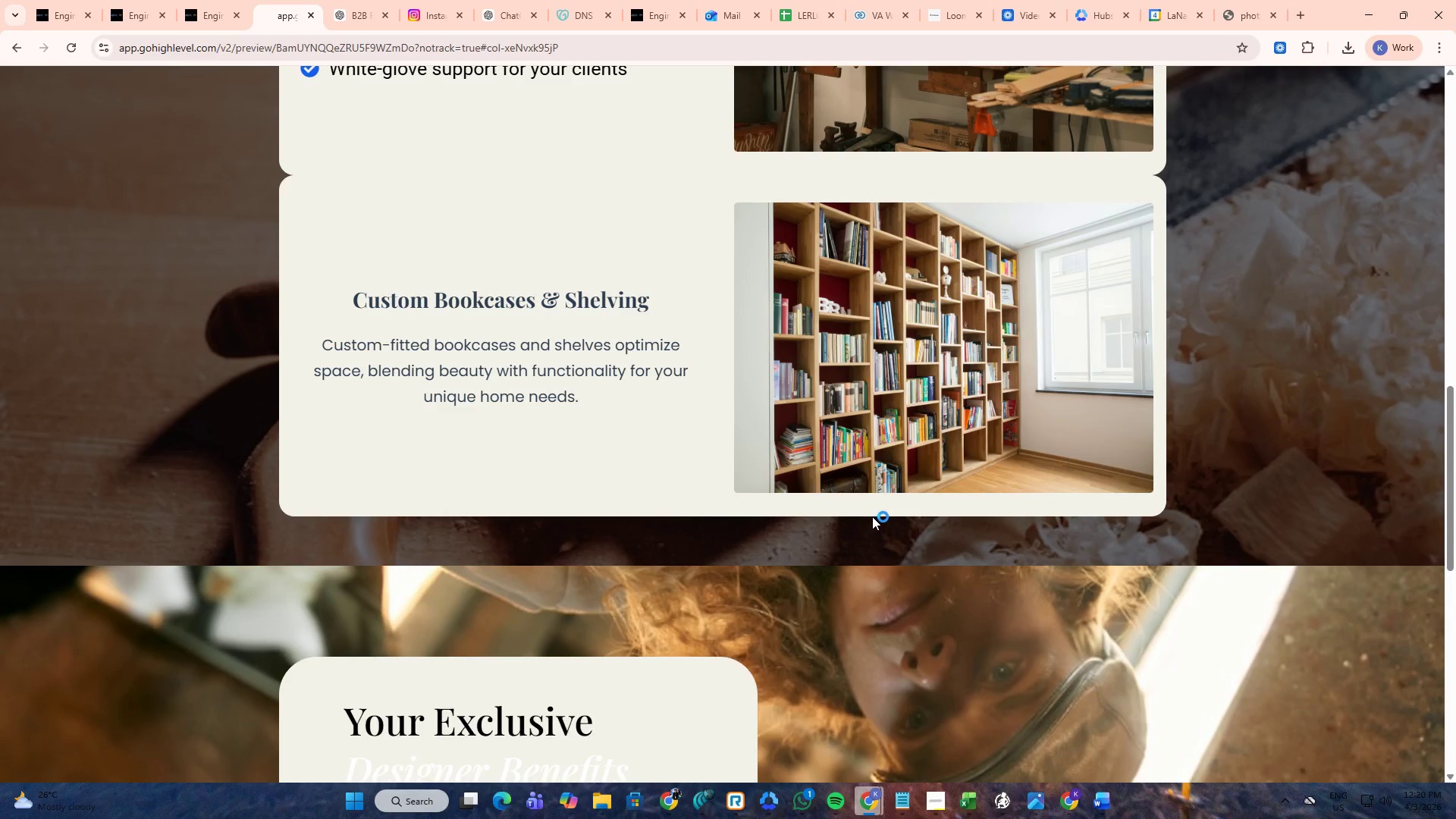 
scroll: coordinate [872, 516], scroll_direction: down, amount: 4.0
 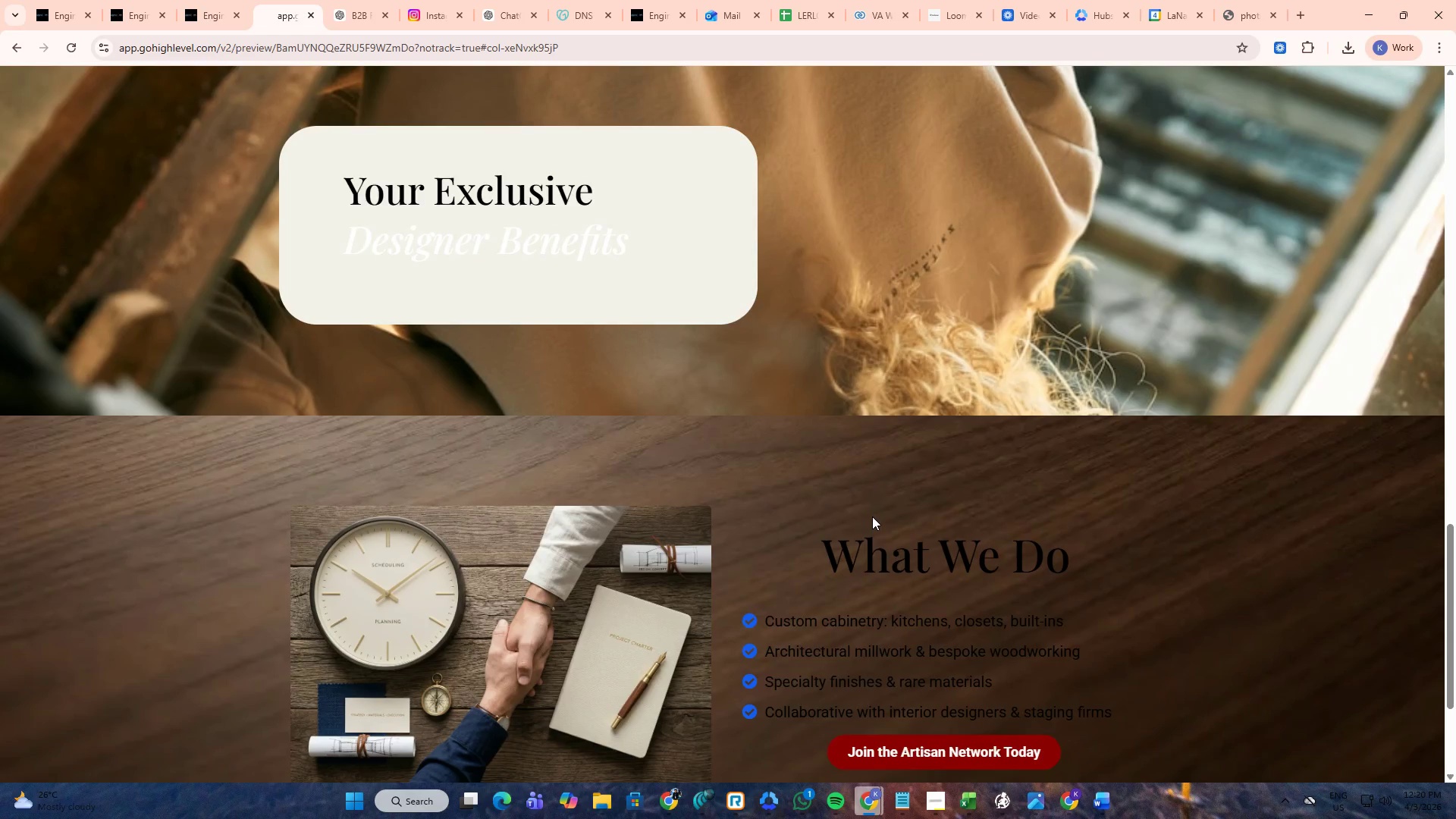 
scroll: coordinate [872, 516], scroll_direction: up, amount: 3.0
 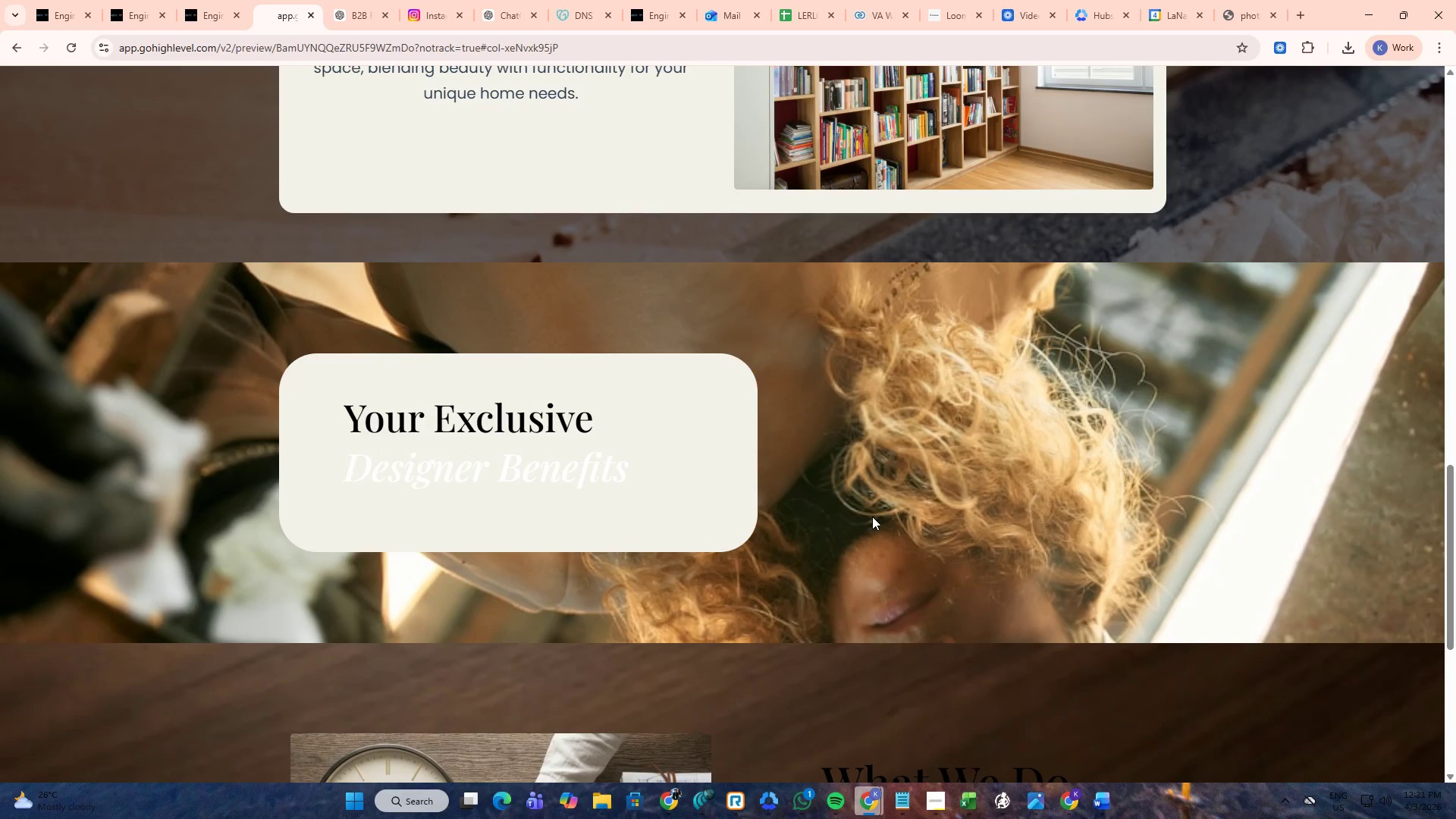 
key(Alt+AltLeft)
 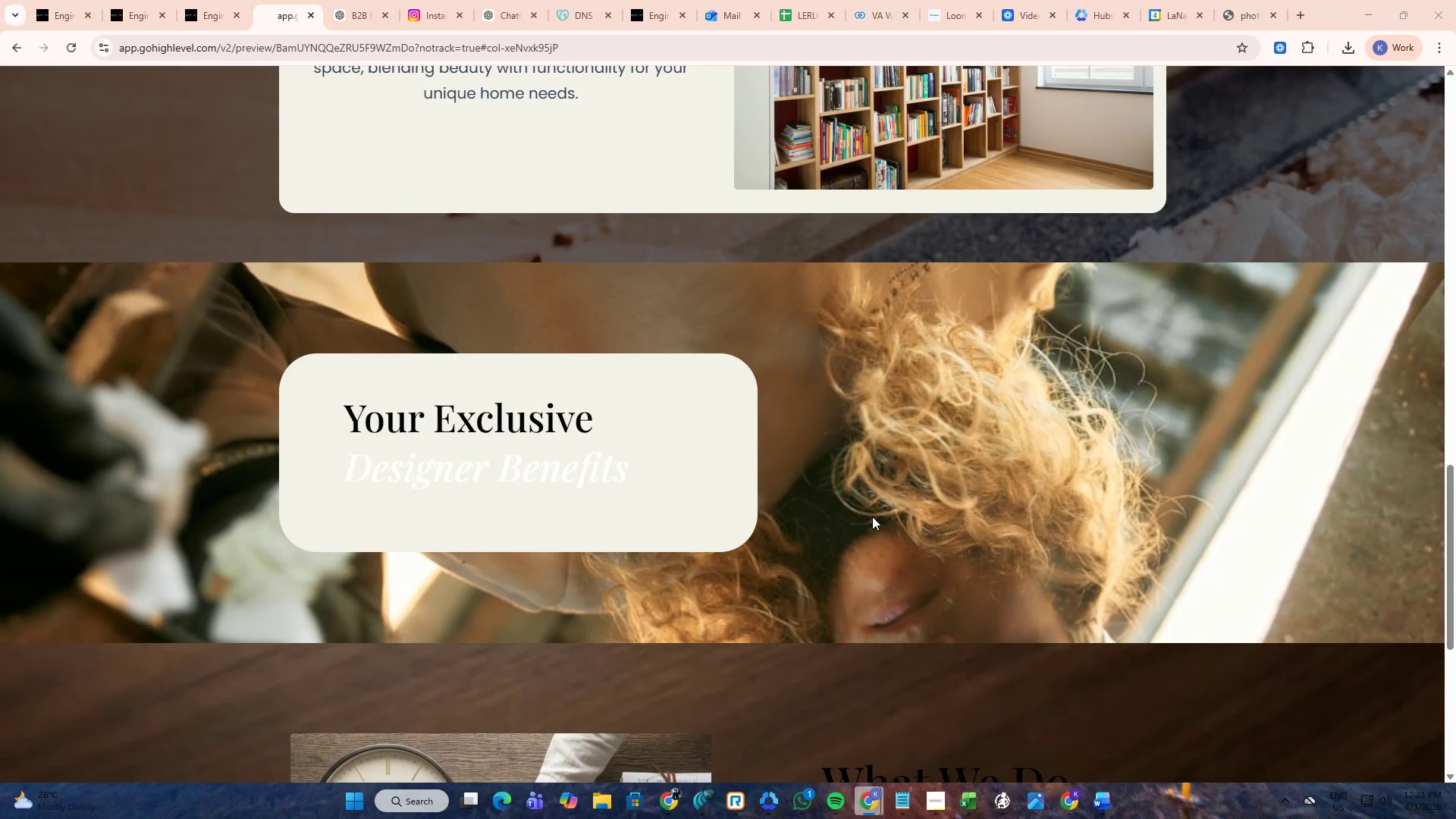 
key(Alt+Tab)
 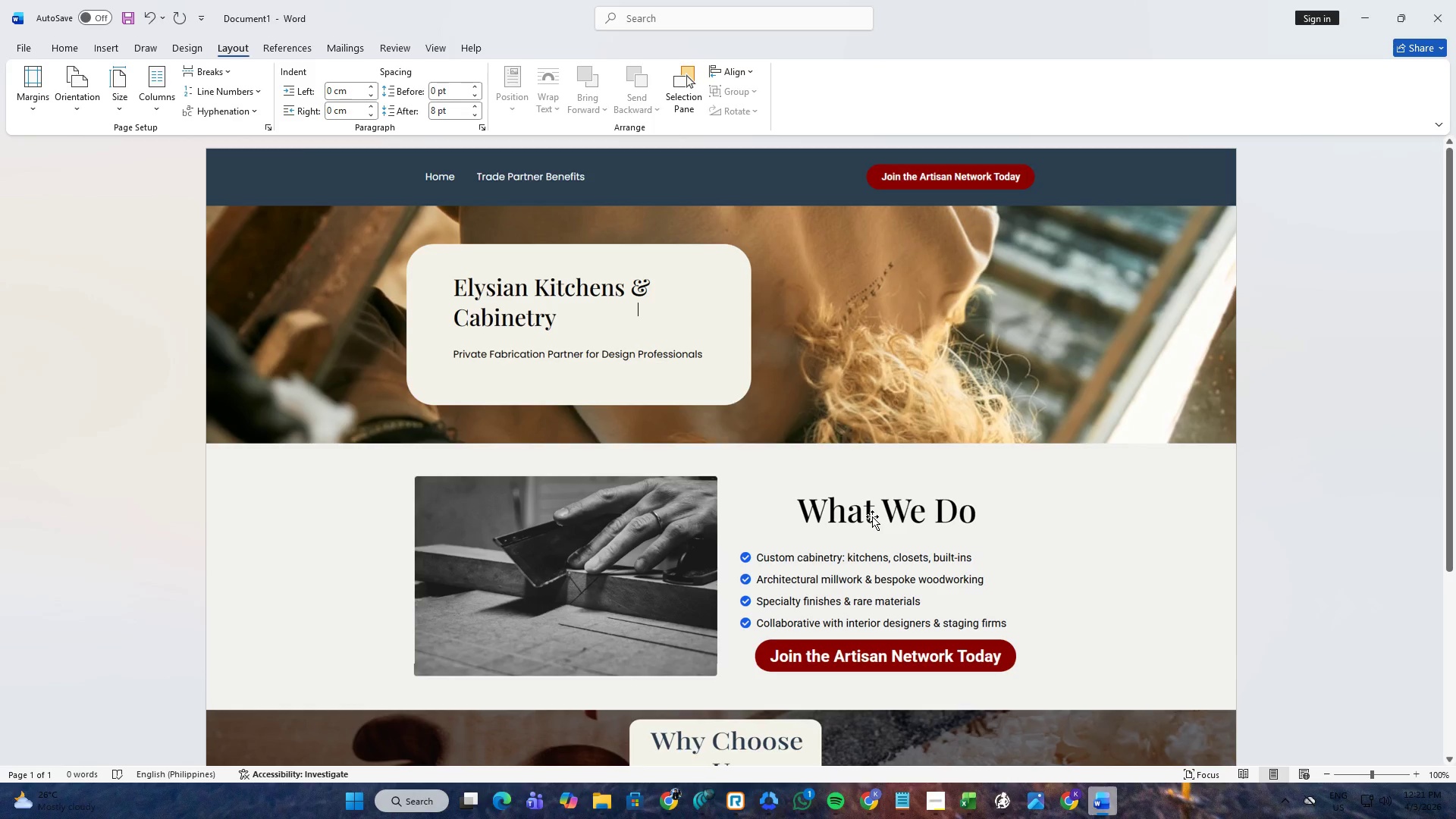 
key(Alt+AltLeft)
 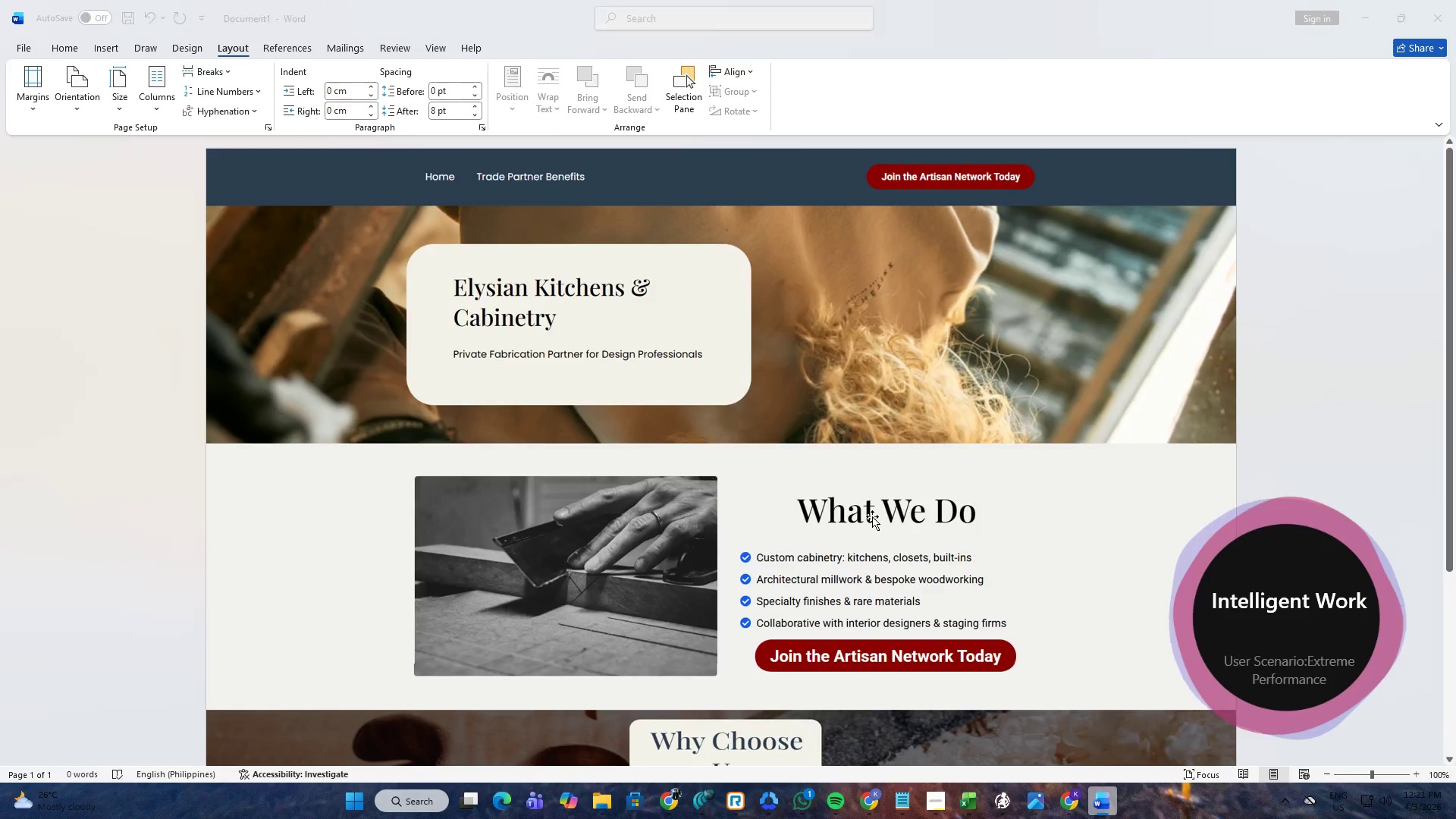 
key(Alt+Tab)
 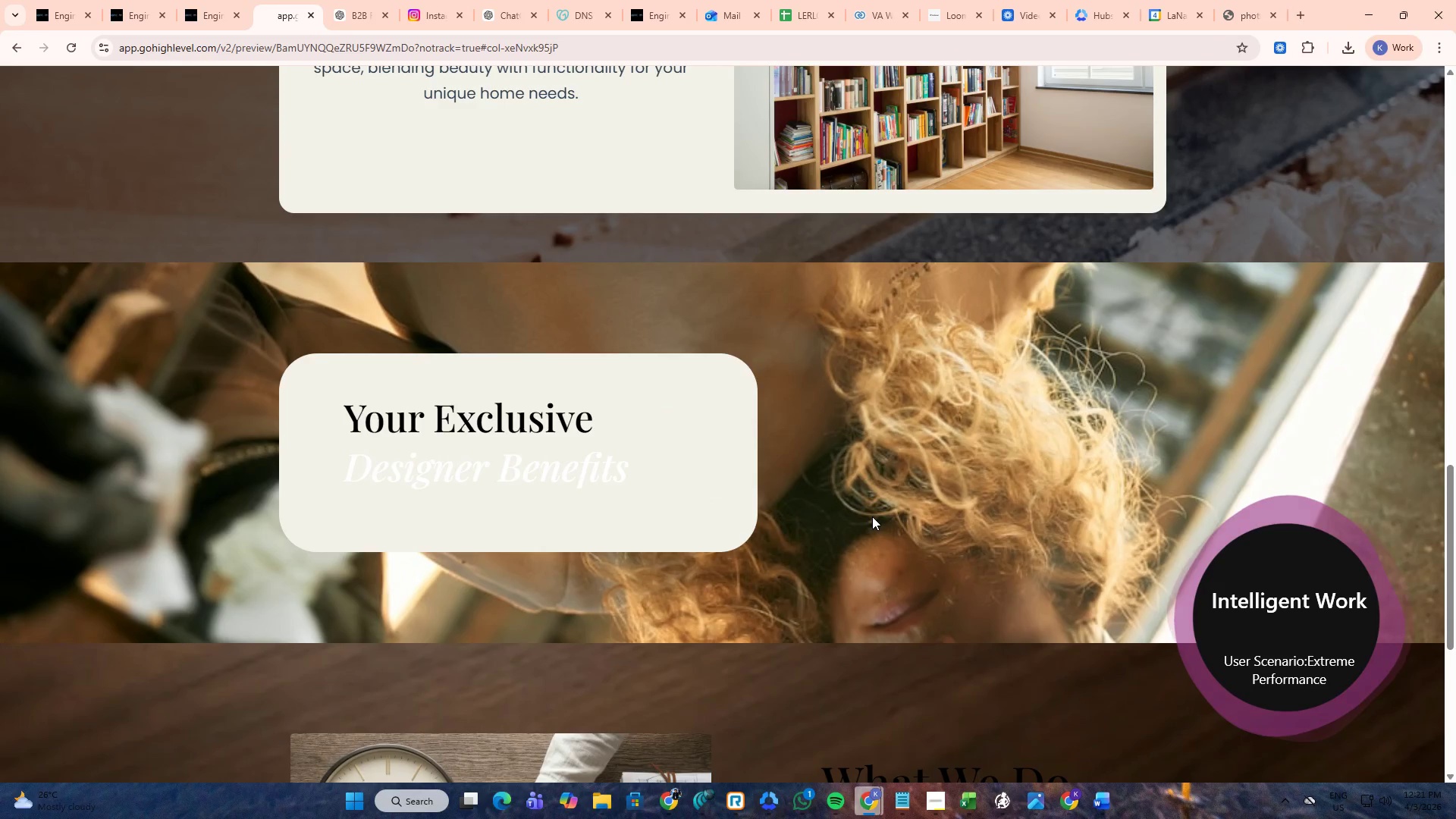 
scroll: coordinate [872, 516], scroll_direction: down, amount: 4.0
 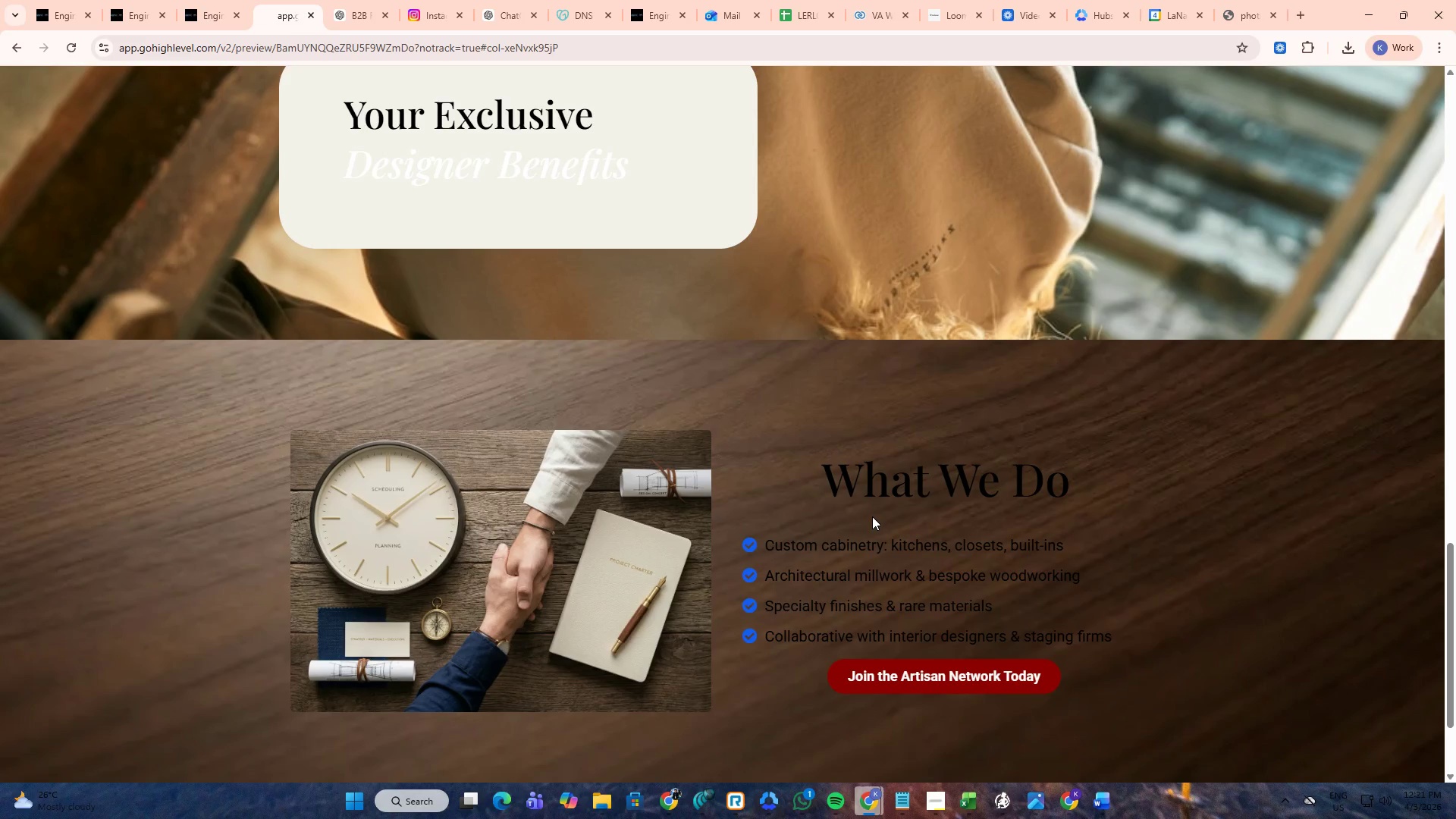 
left_click([383, 0])
 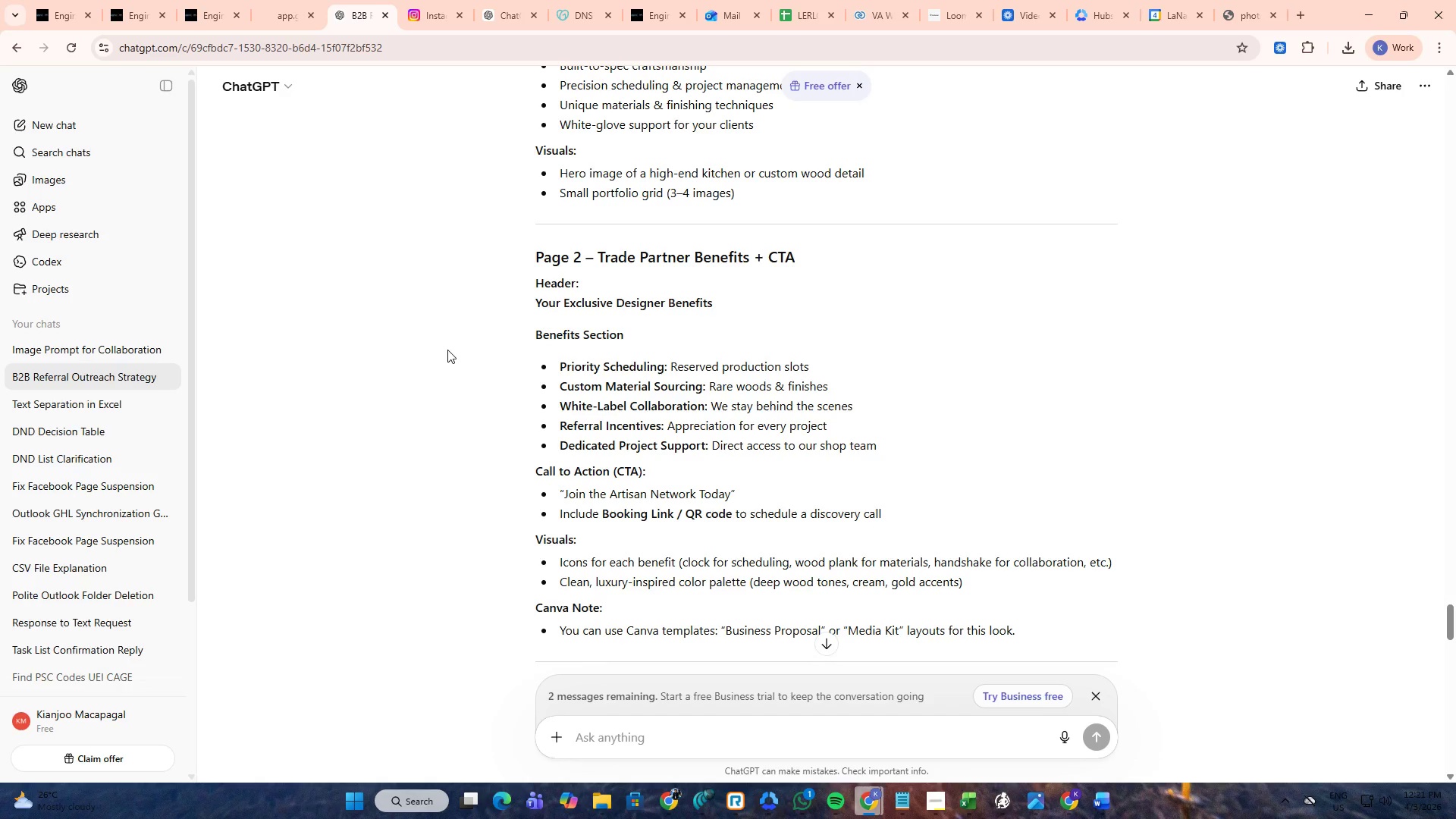 
left_click([278, 0])
 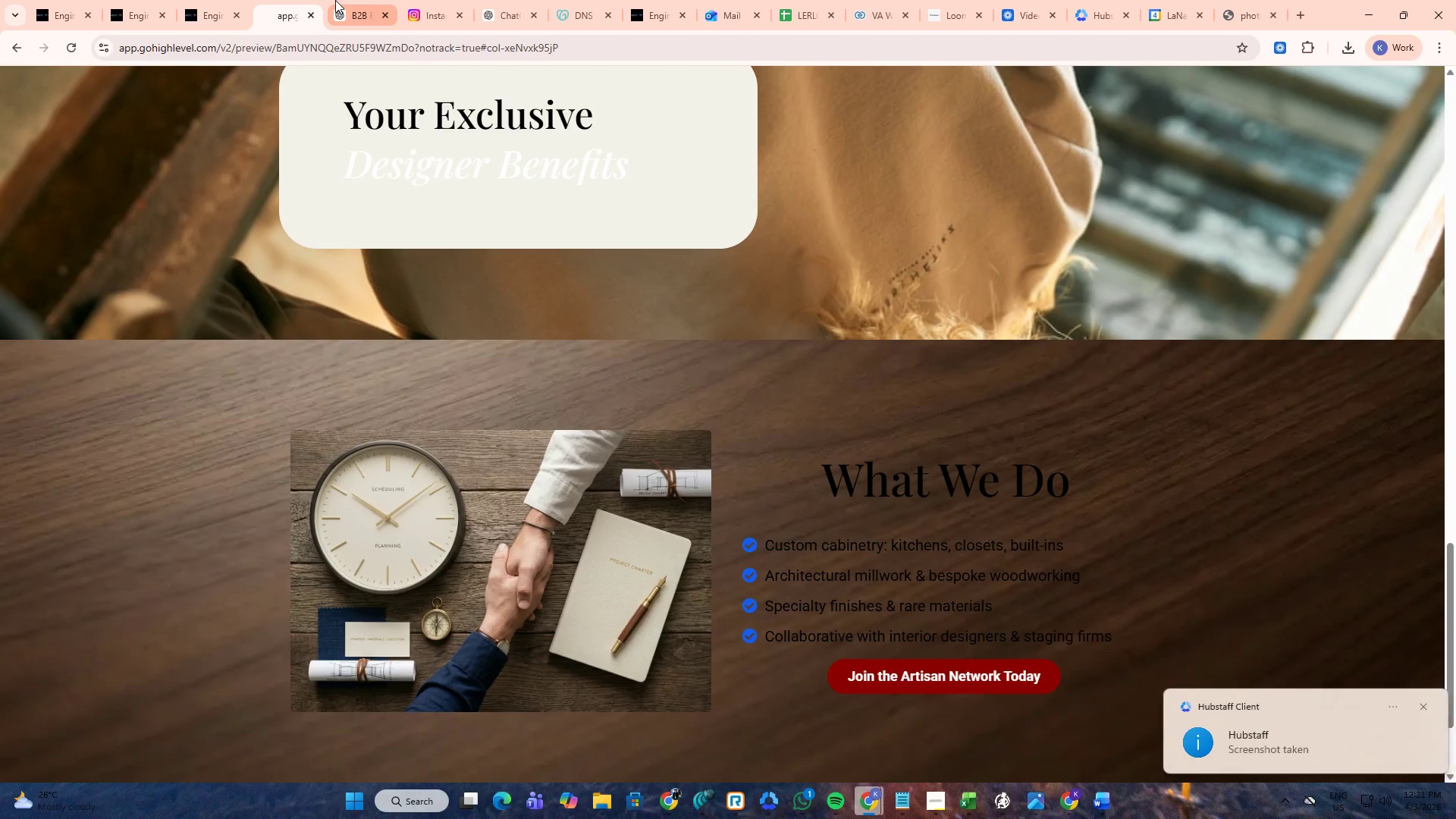 
left_click([340, 0])
 